 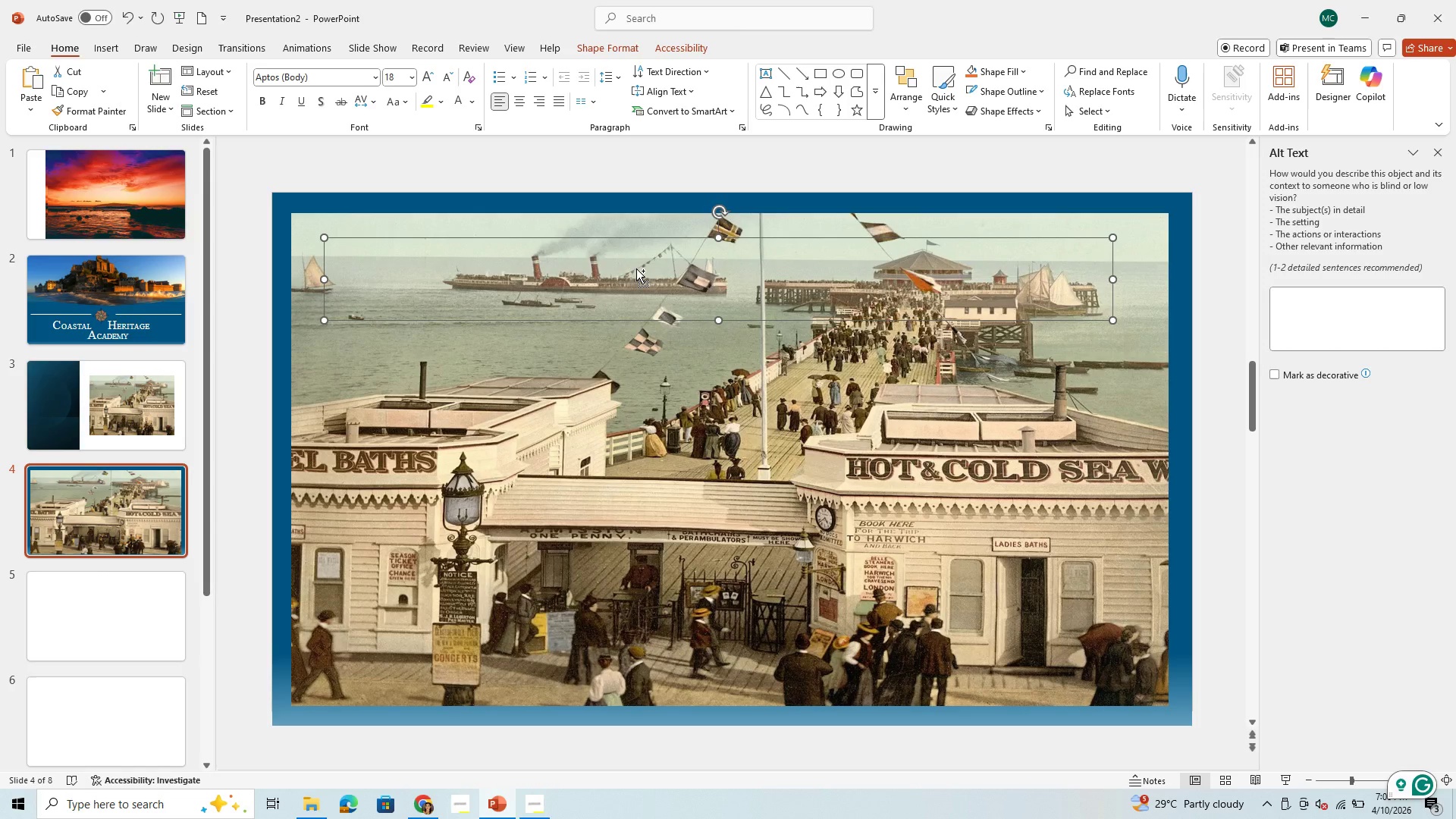 
key(Control+V)
 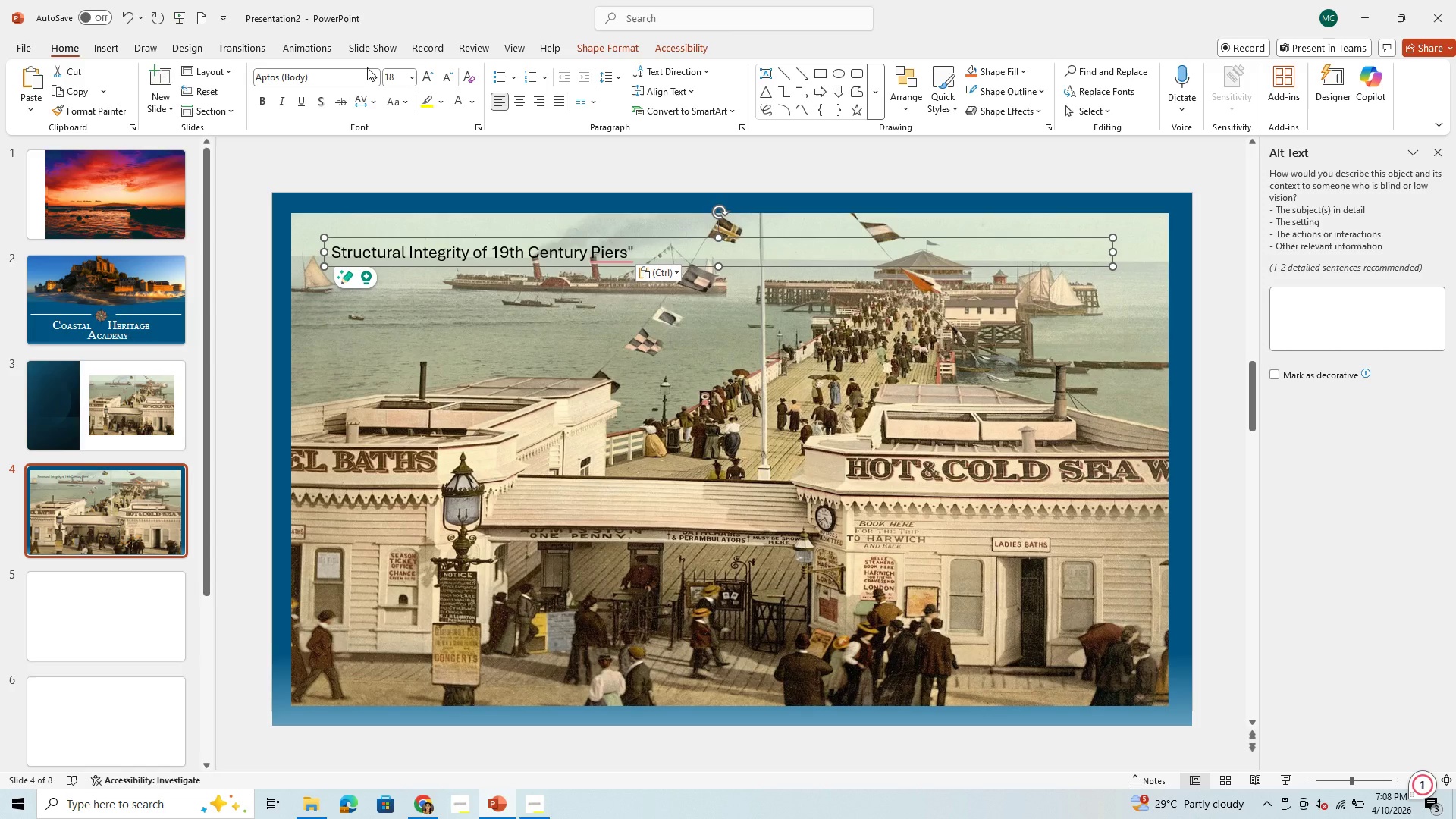 
left_click([378, 72])
 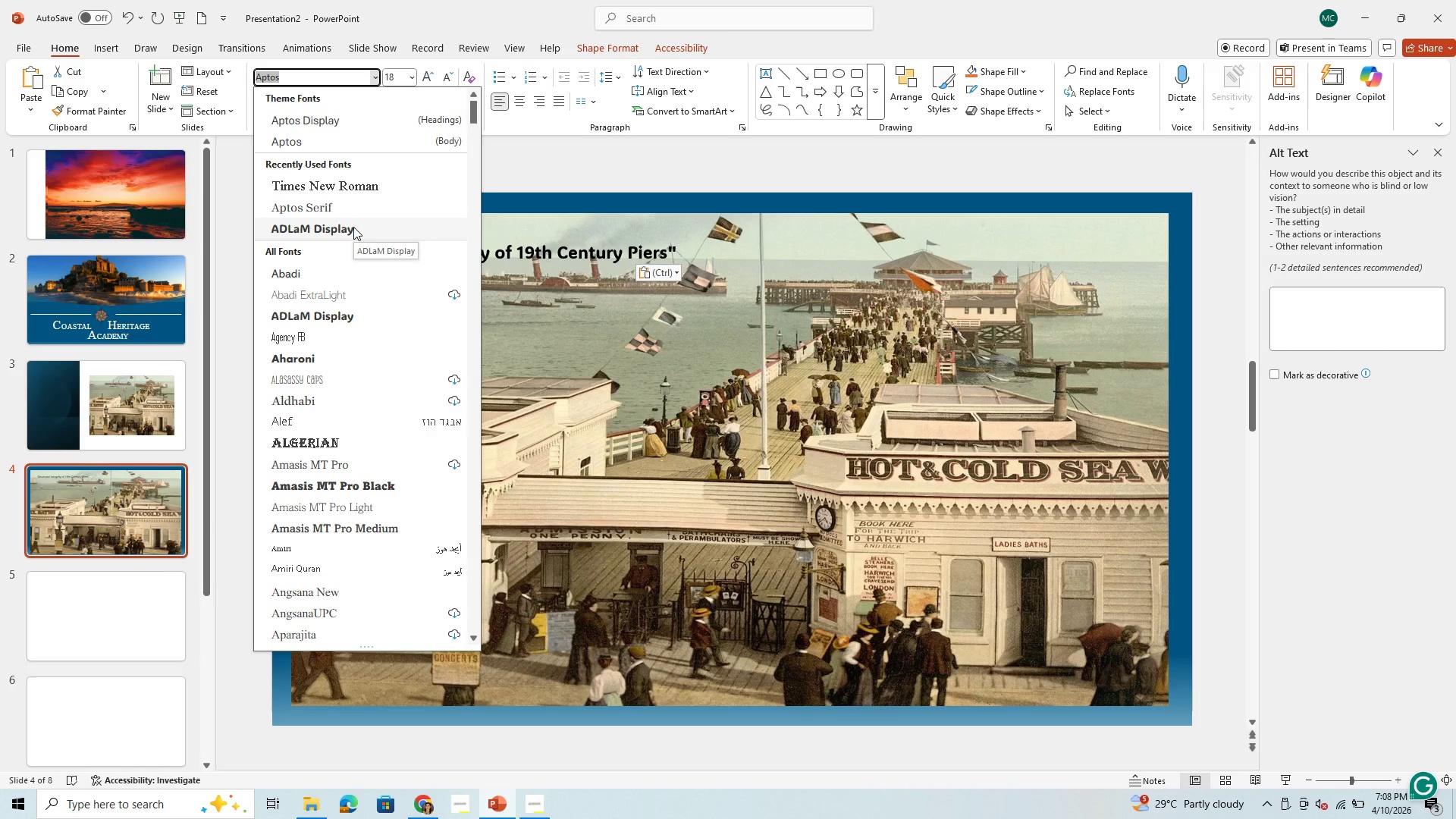 
left_click([353, 227])
 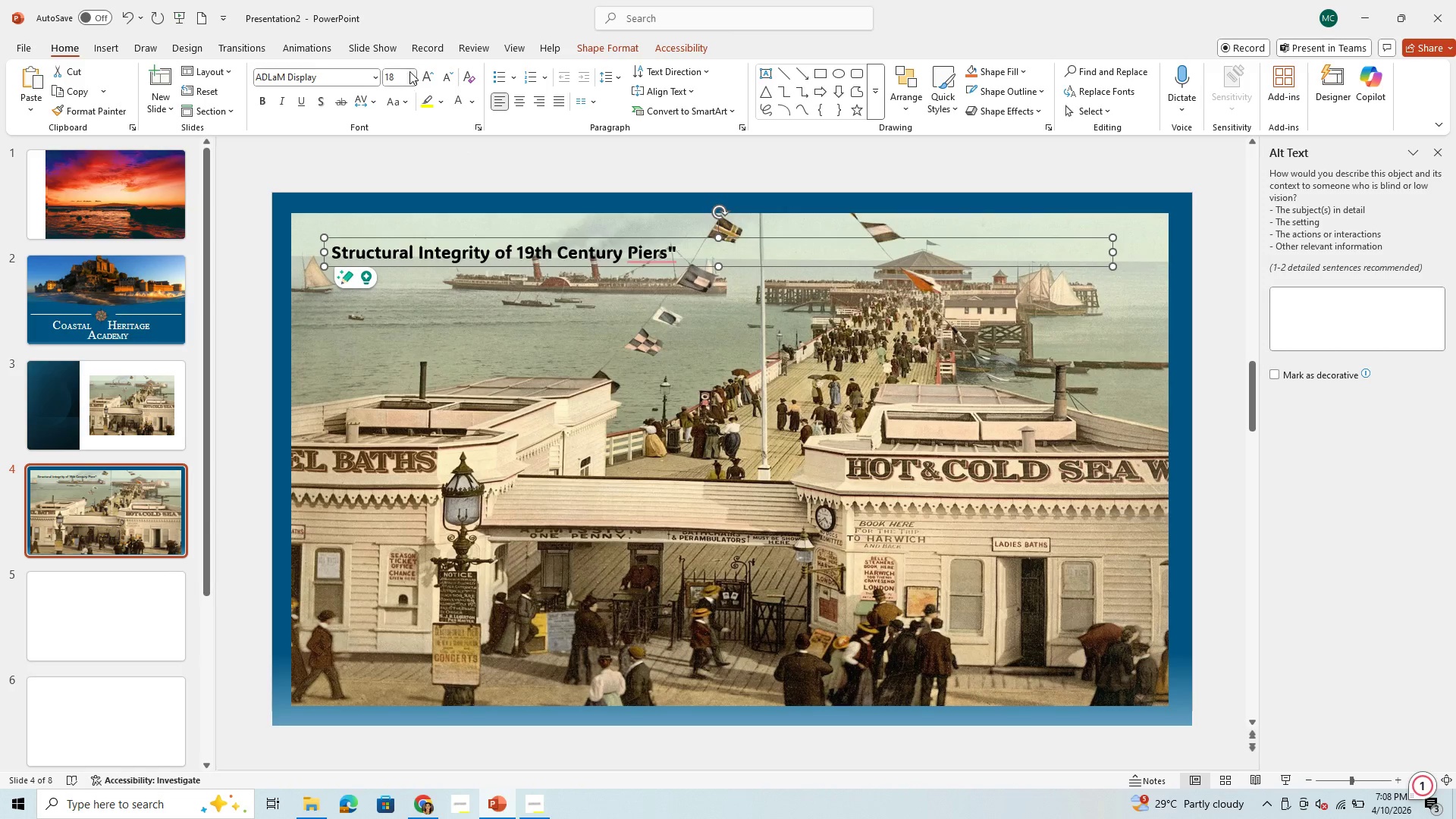 
left_click([410, 71])
 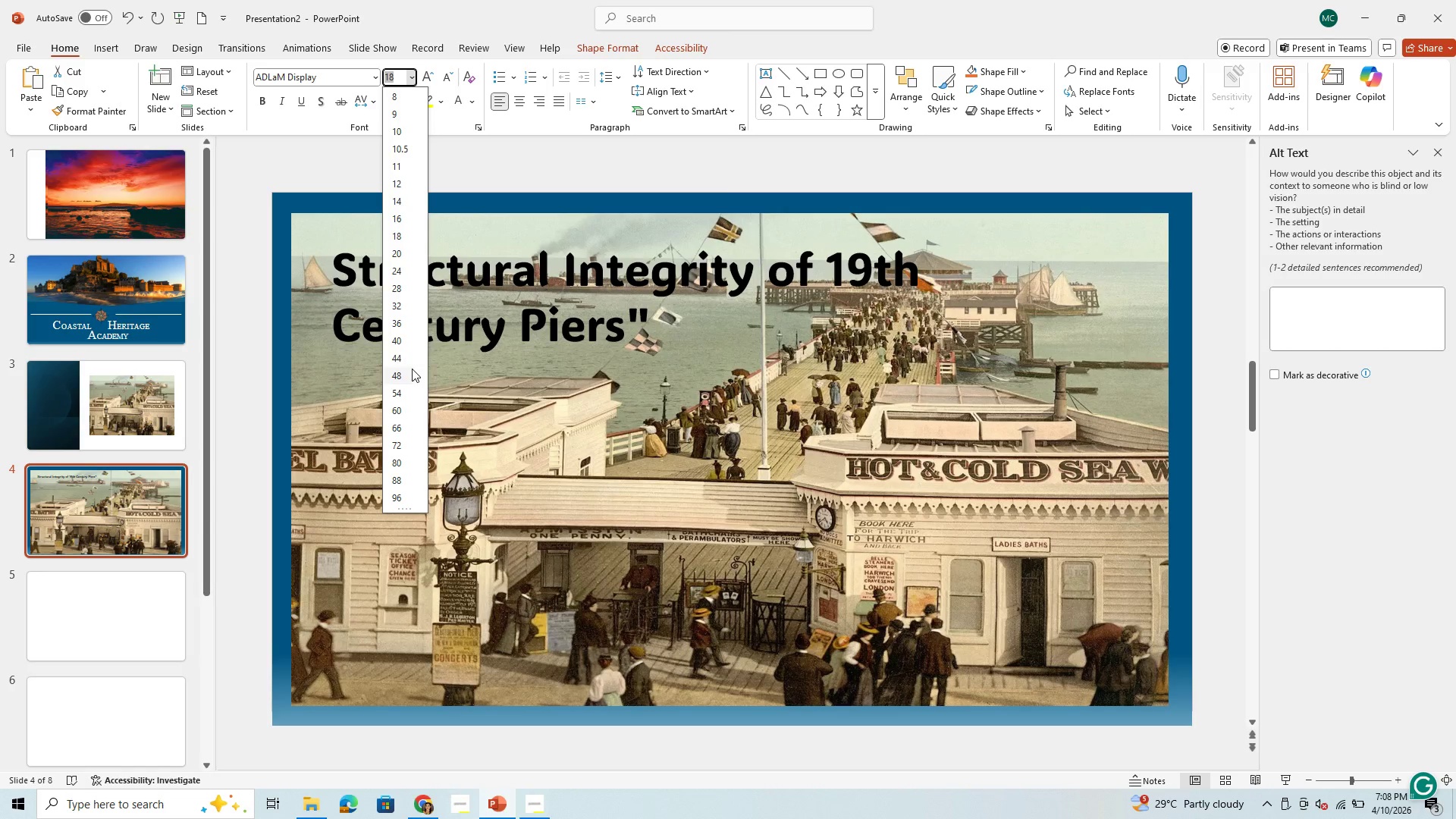 
wait(16.47)
 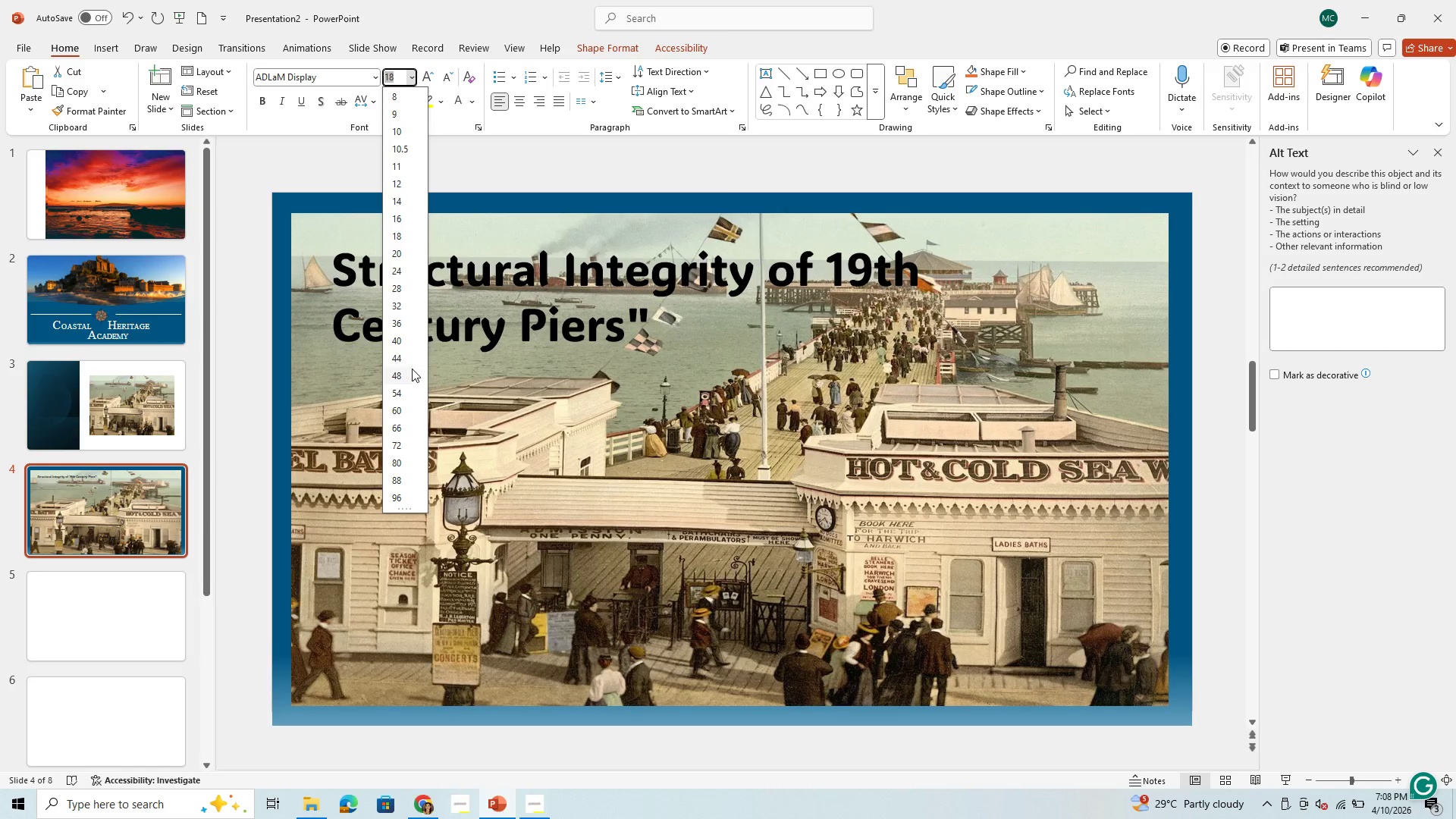 
left_click([402, 428])
 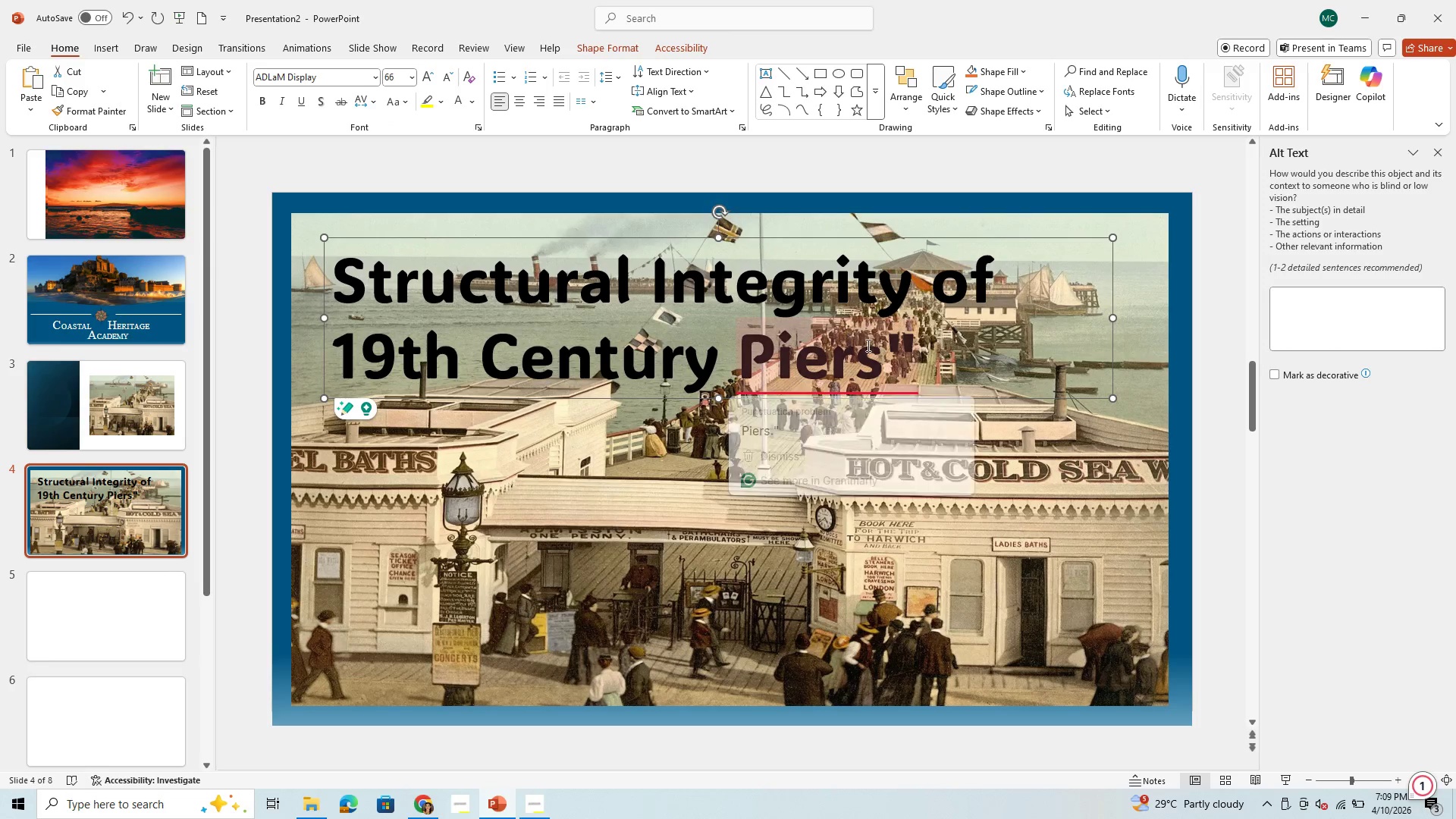 
key(Control+A)
 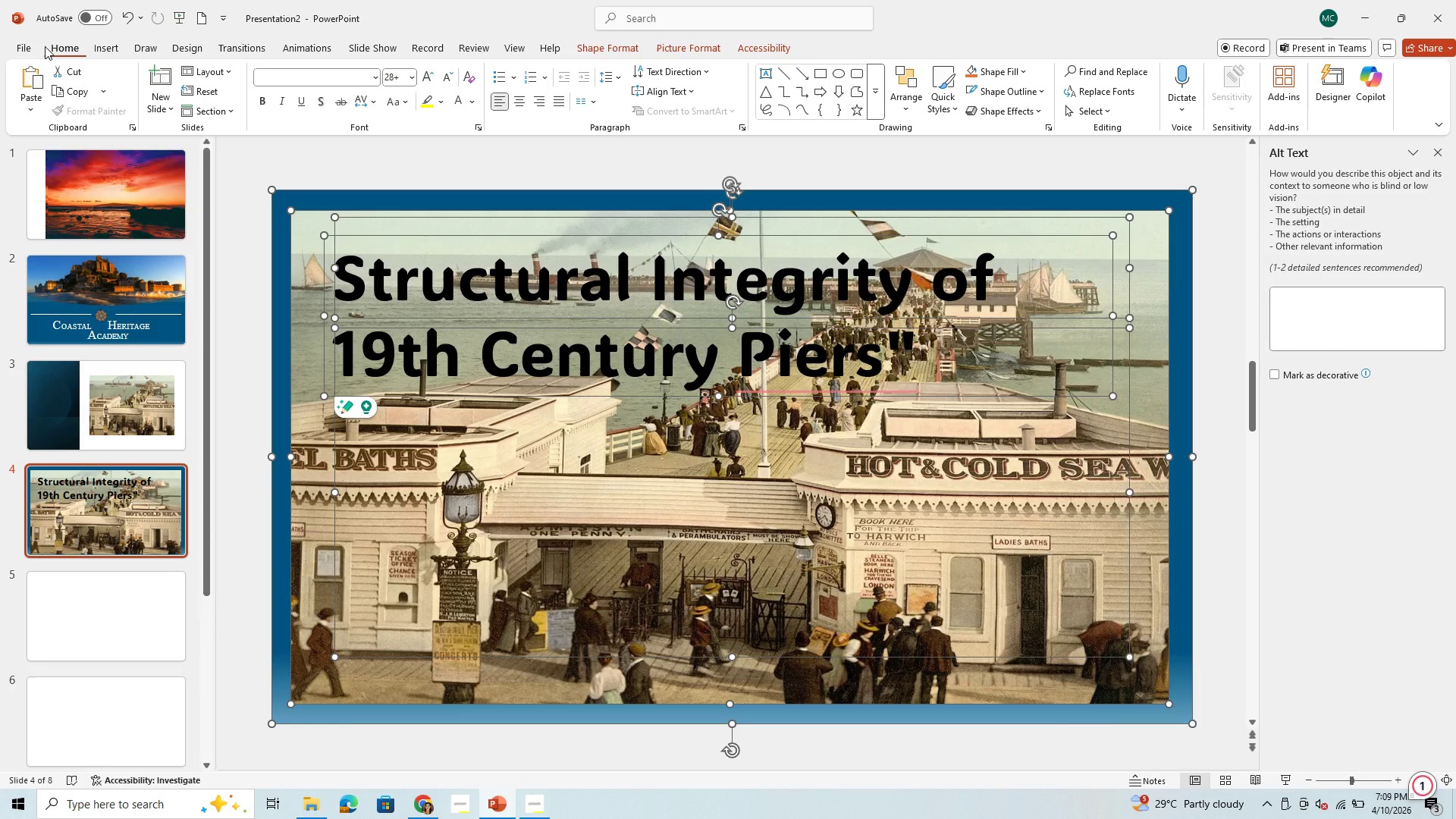 
left_click([59, 48])
 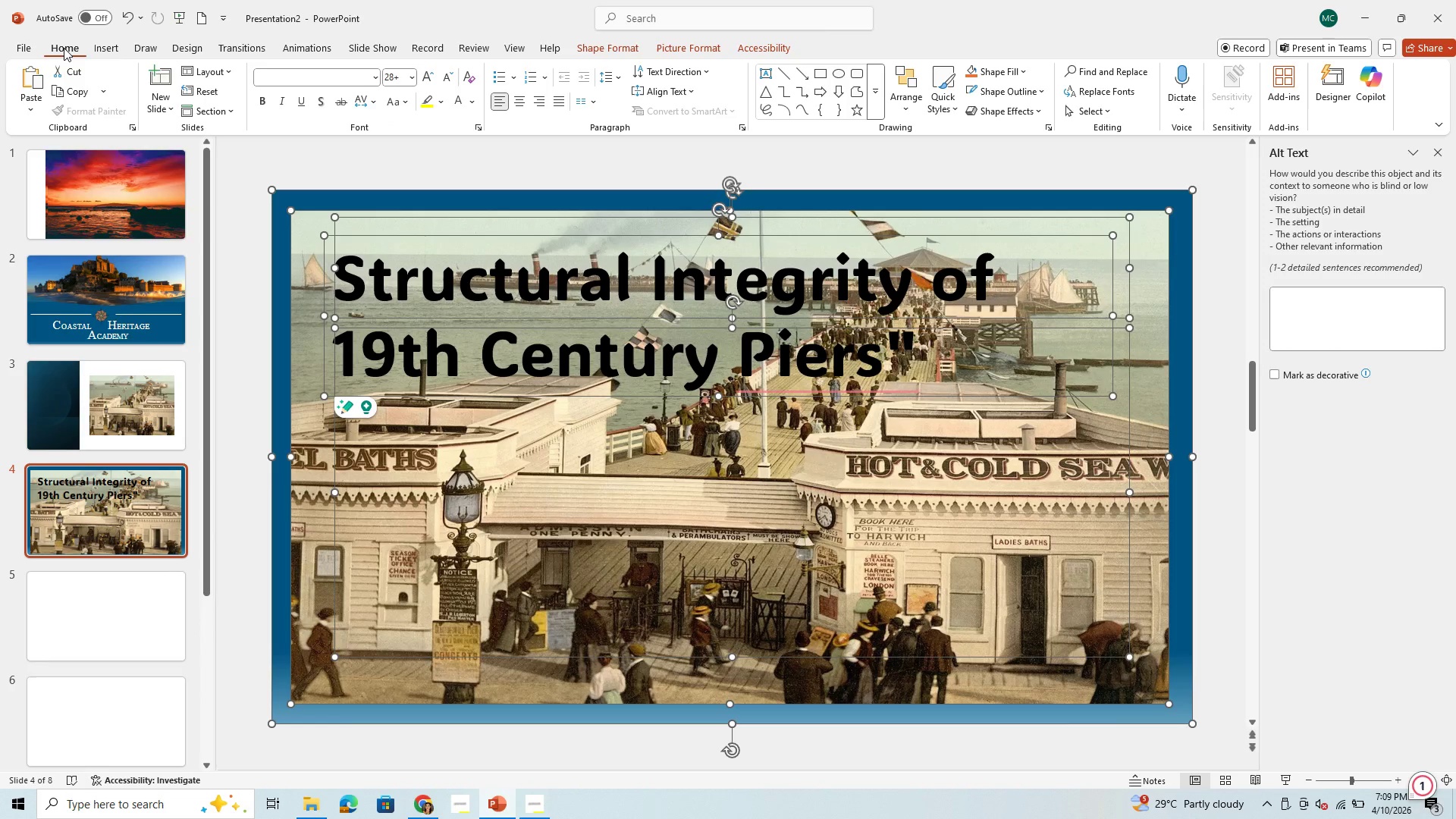 
left_click([64, 48])
 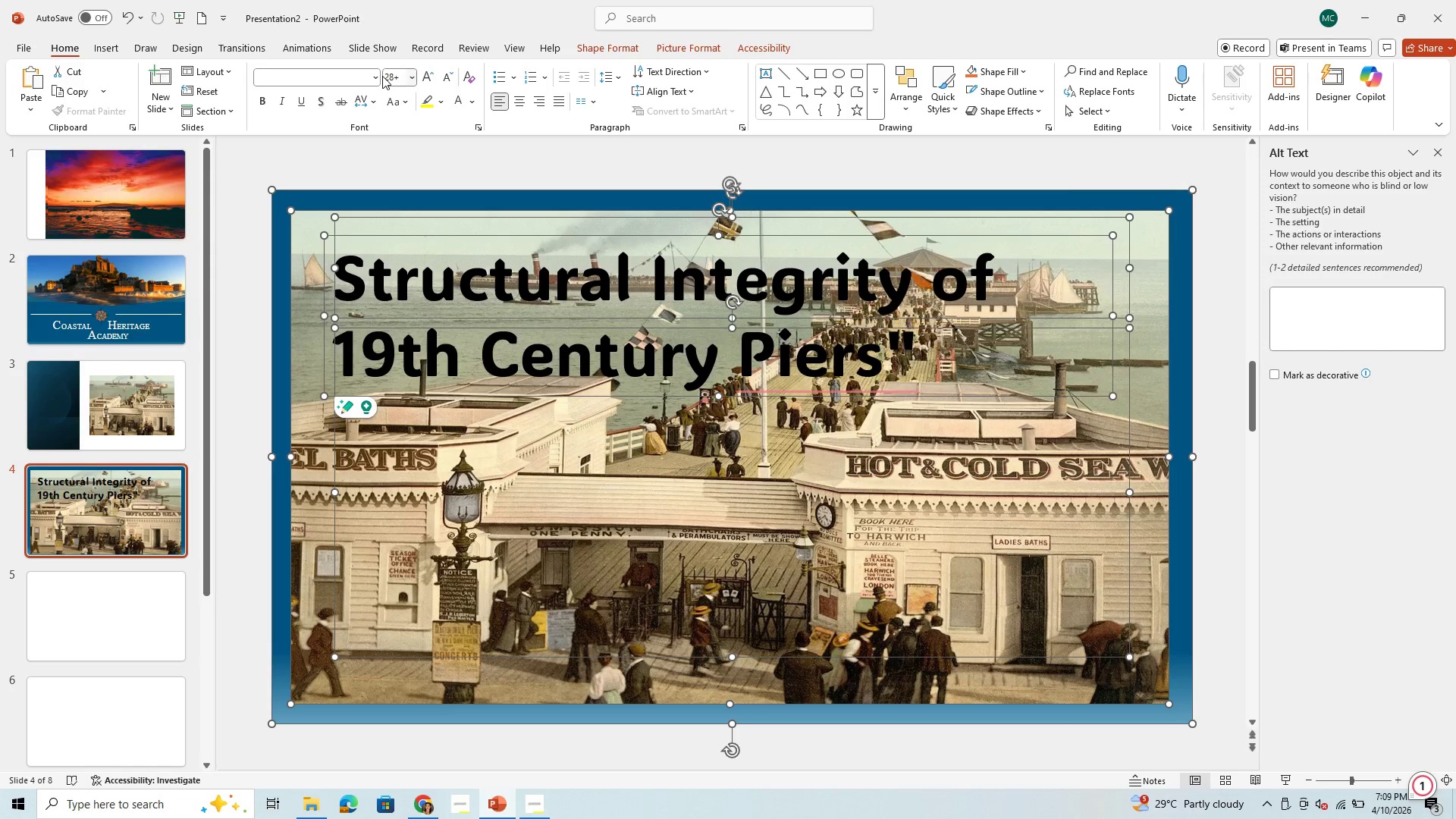 
left_click([377, 77])
 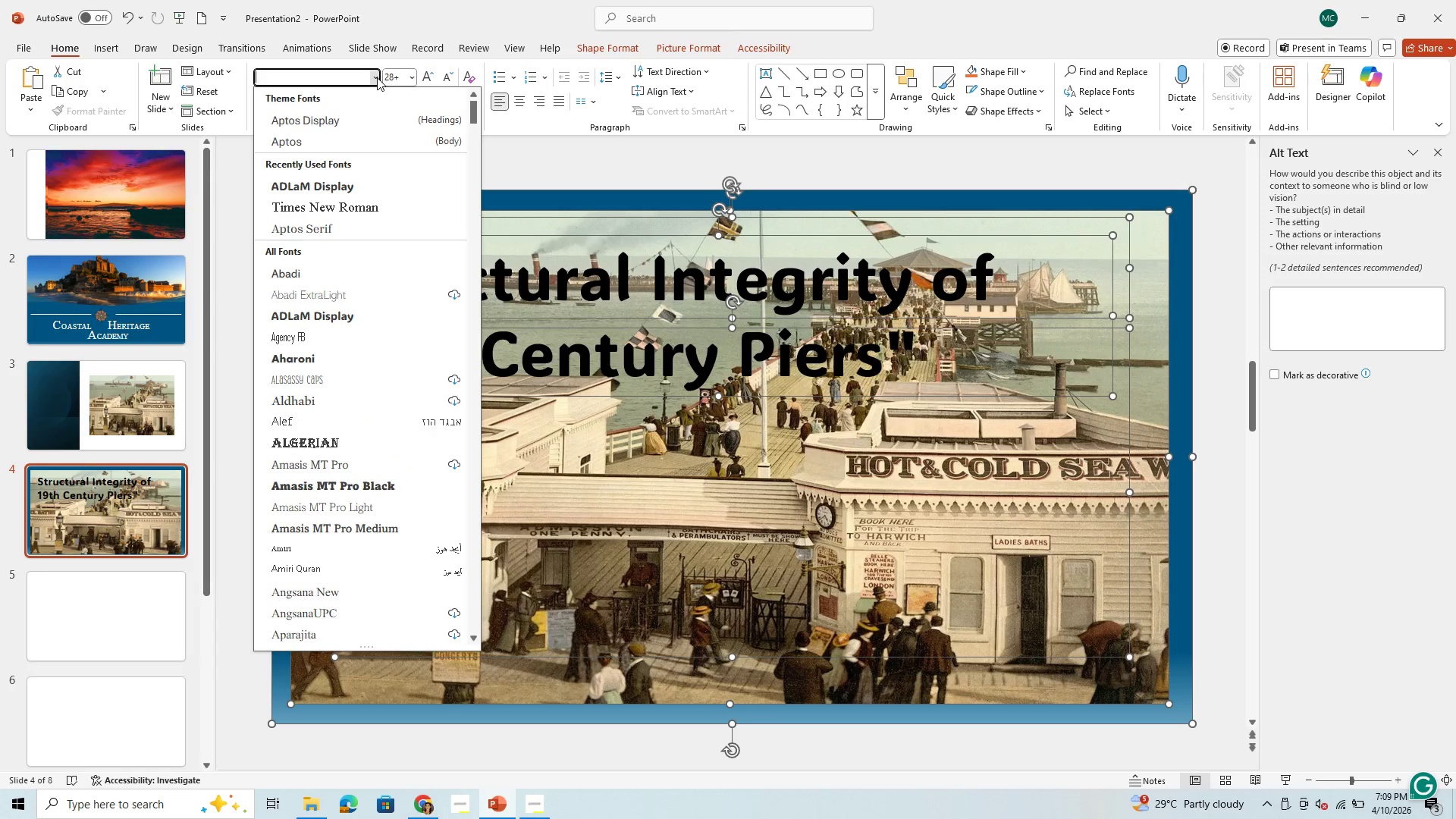 
type(TI)
 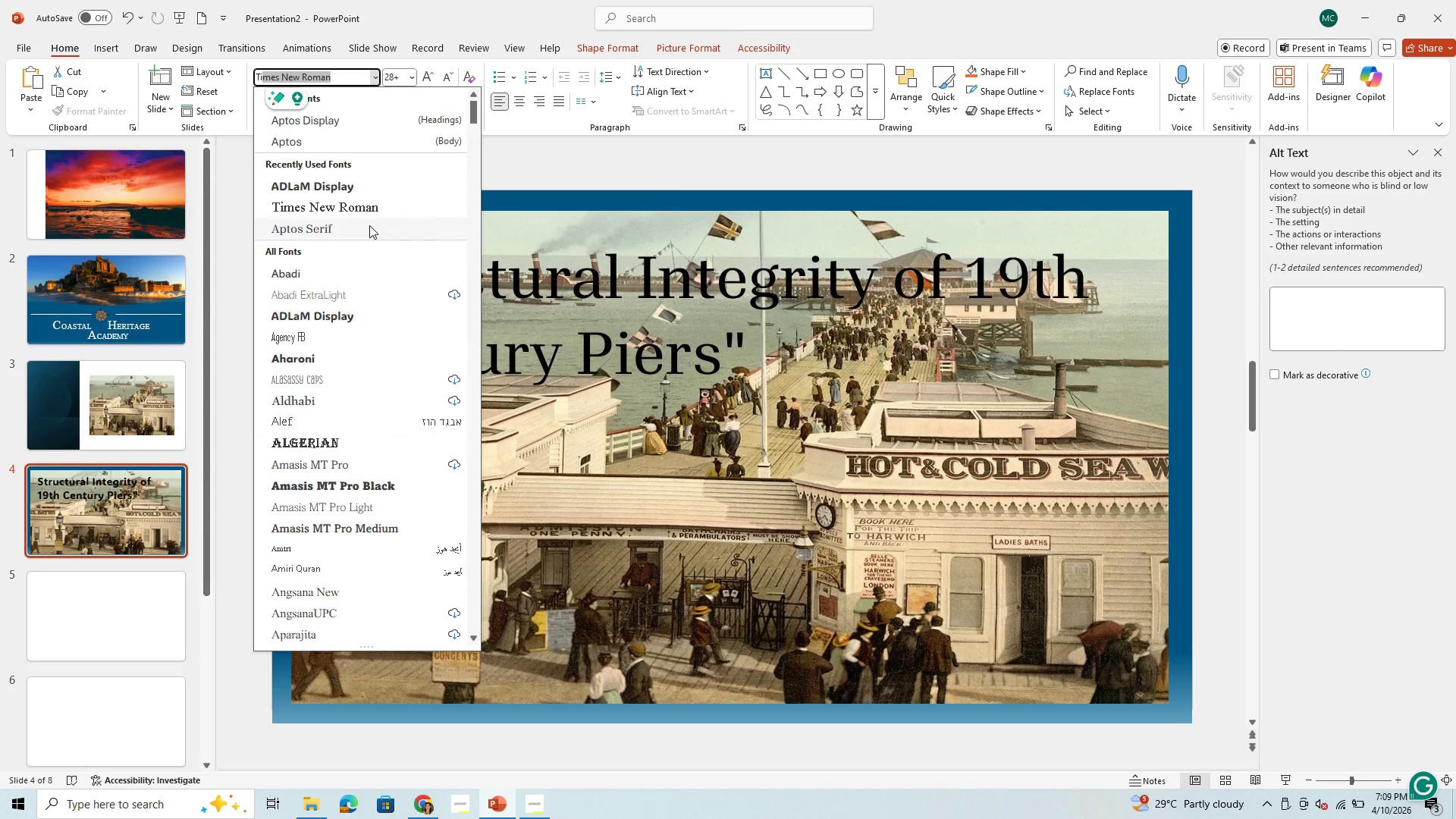 
key(Enter)
 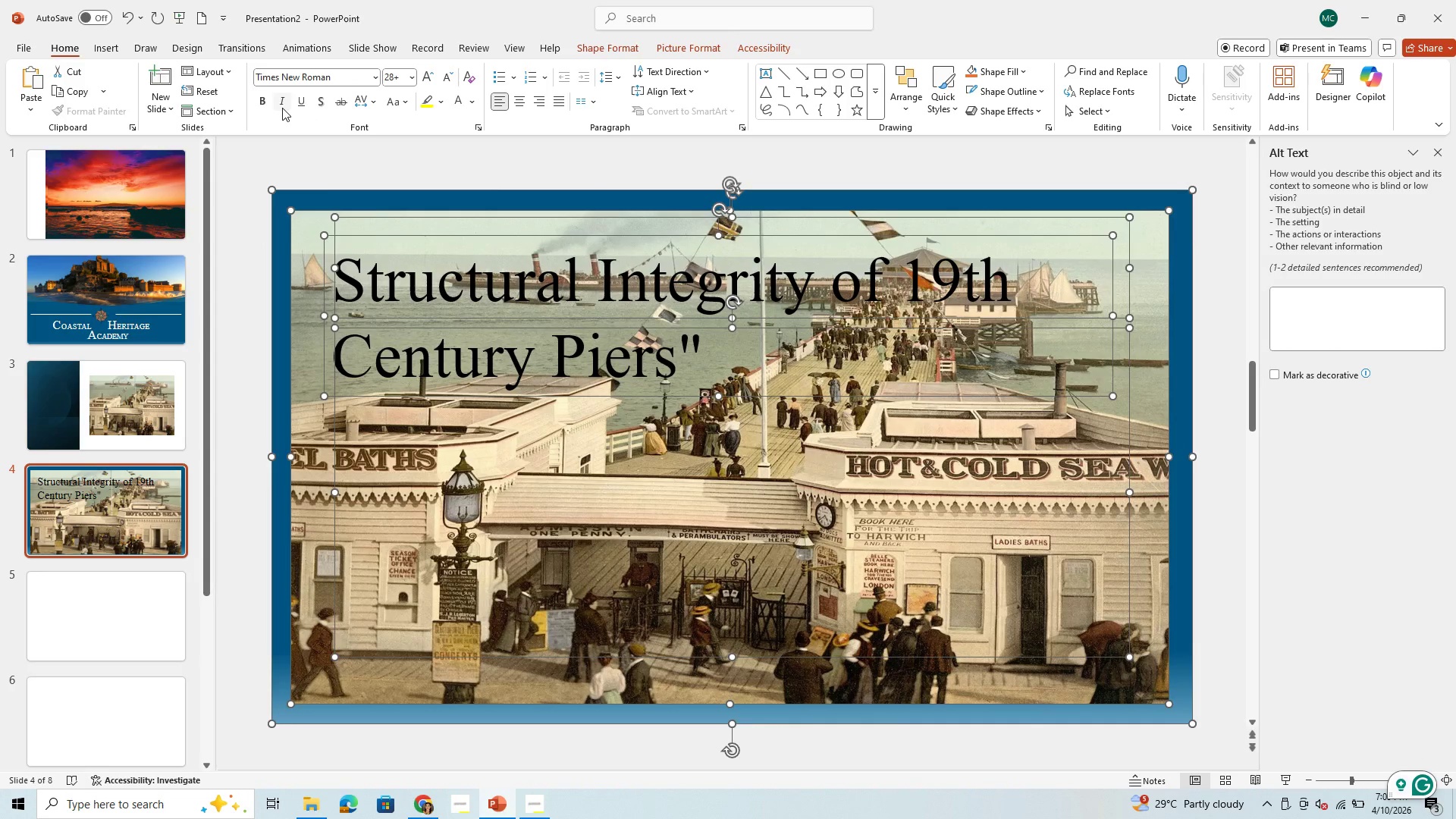 
left_click([264, 105])
 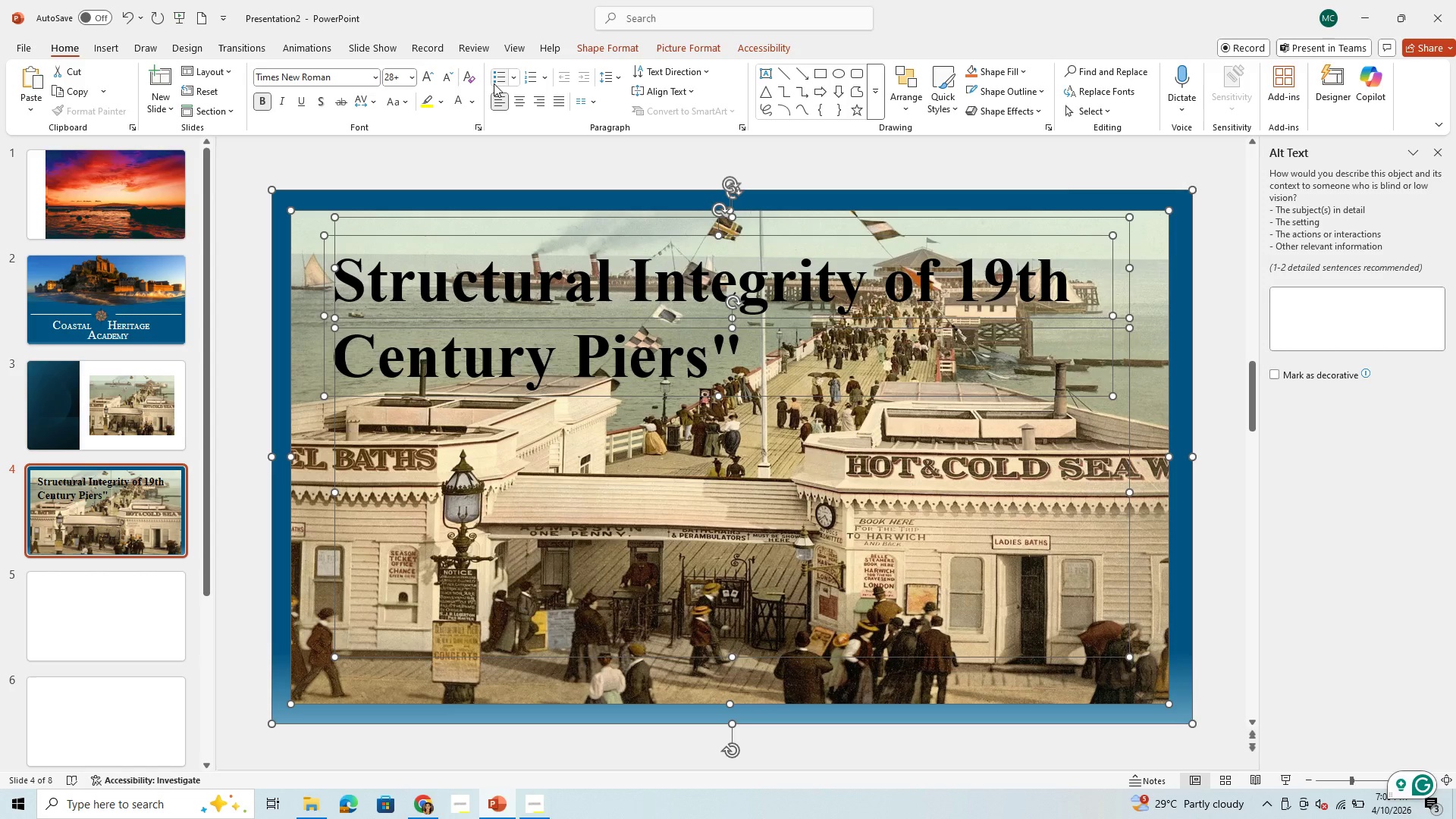 
left_click([460, 105])
 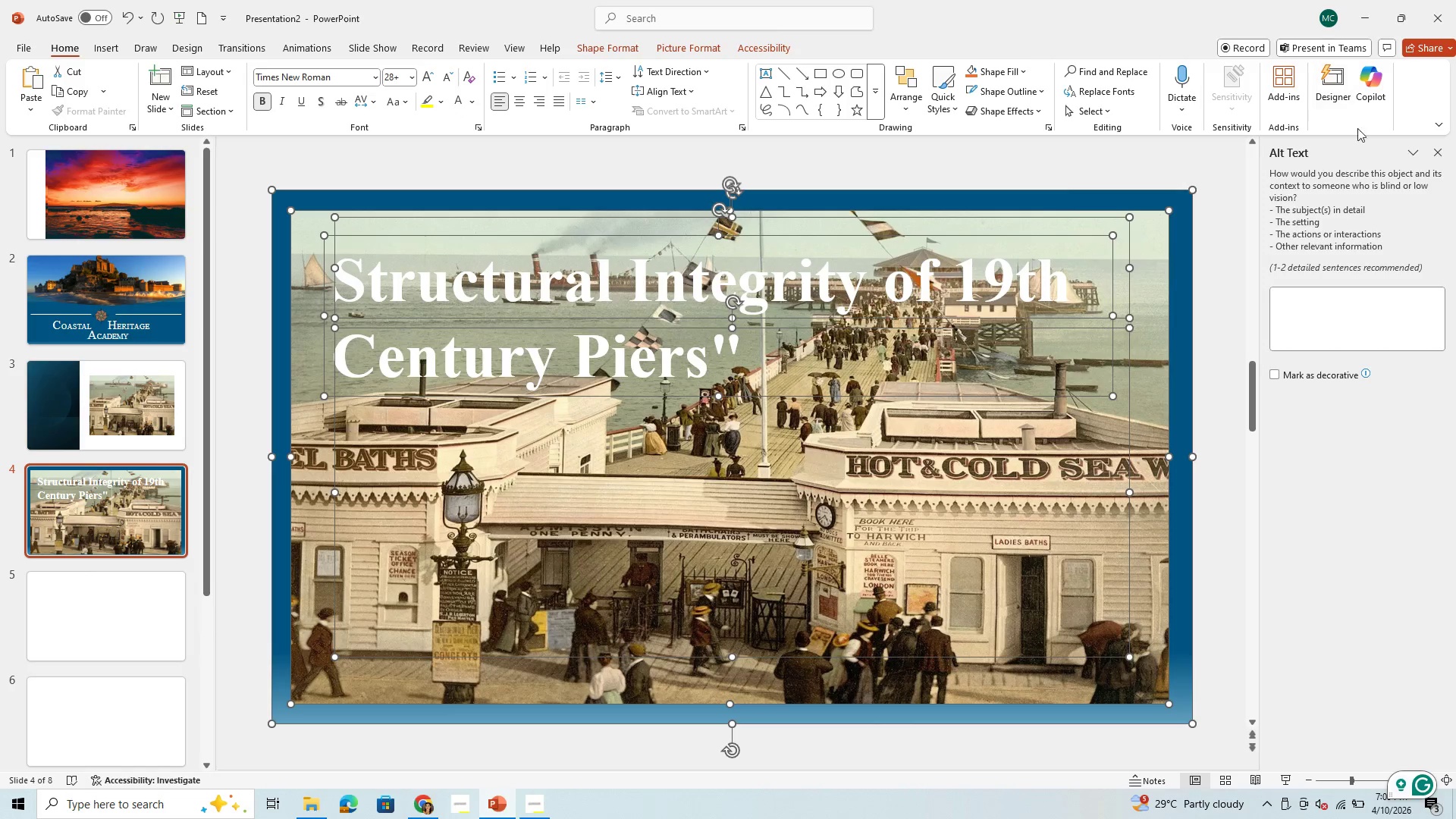 
left_click([1442, 155])
 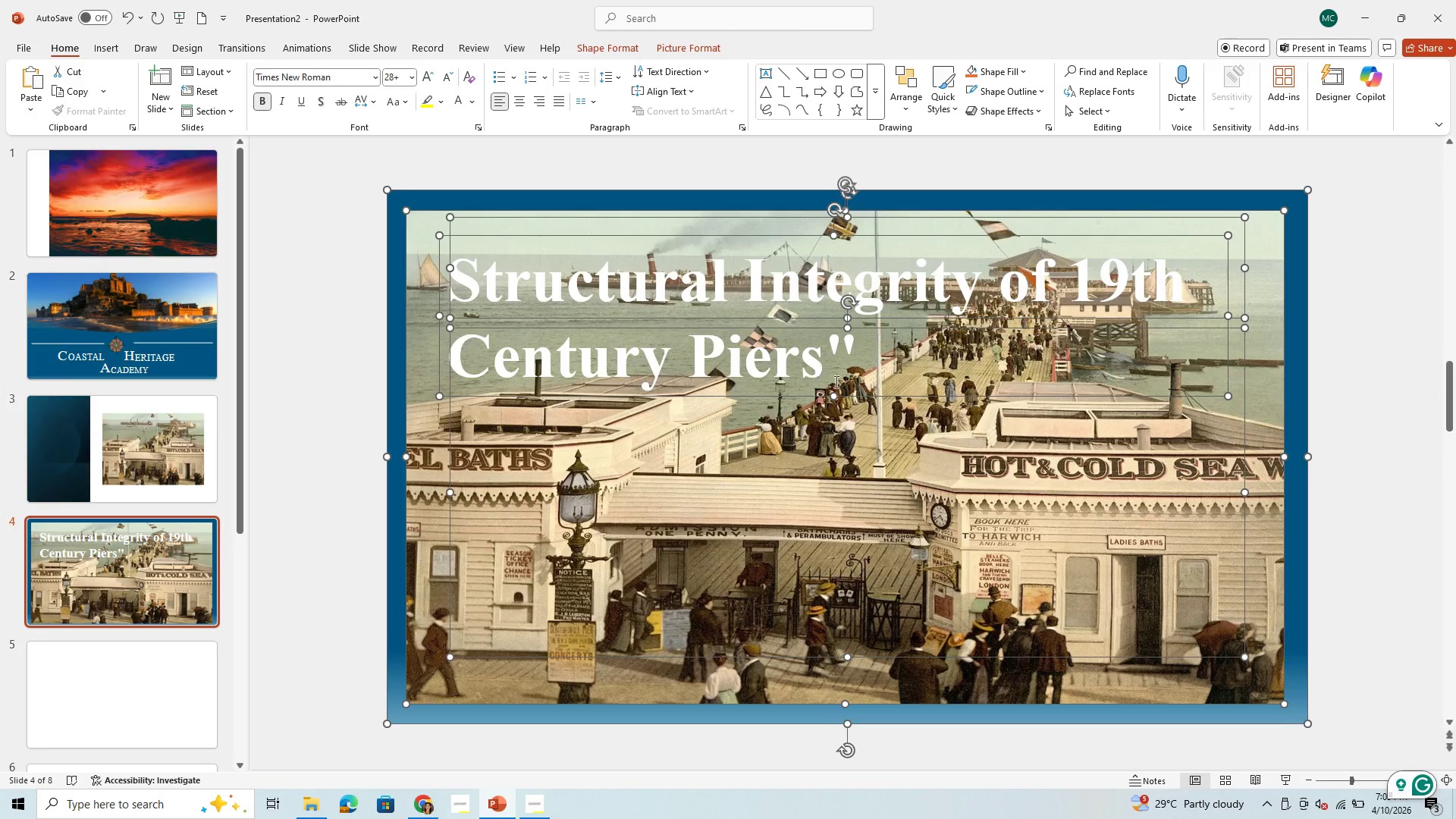 
left_click_drag(start_coordinate=[836, 375], to_coordinate=[454, 290])
 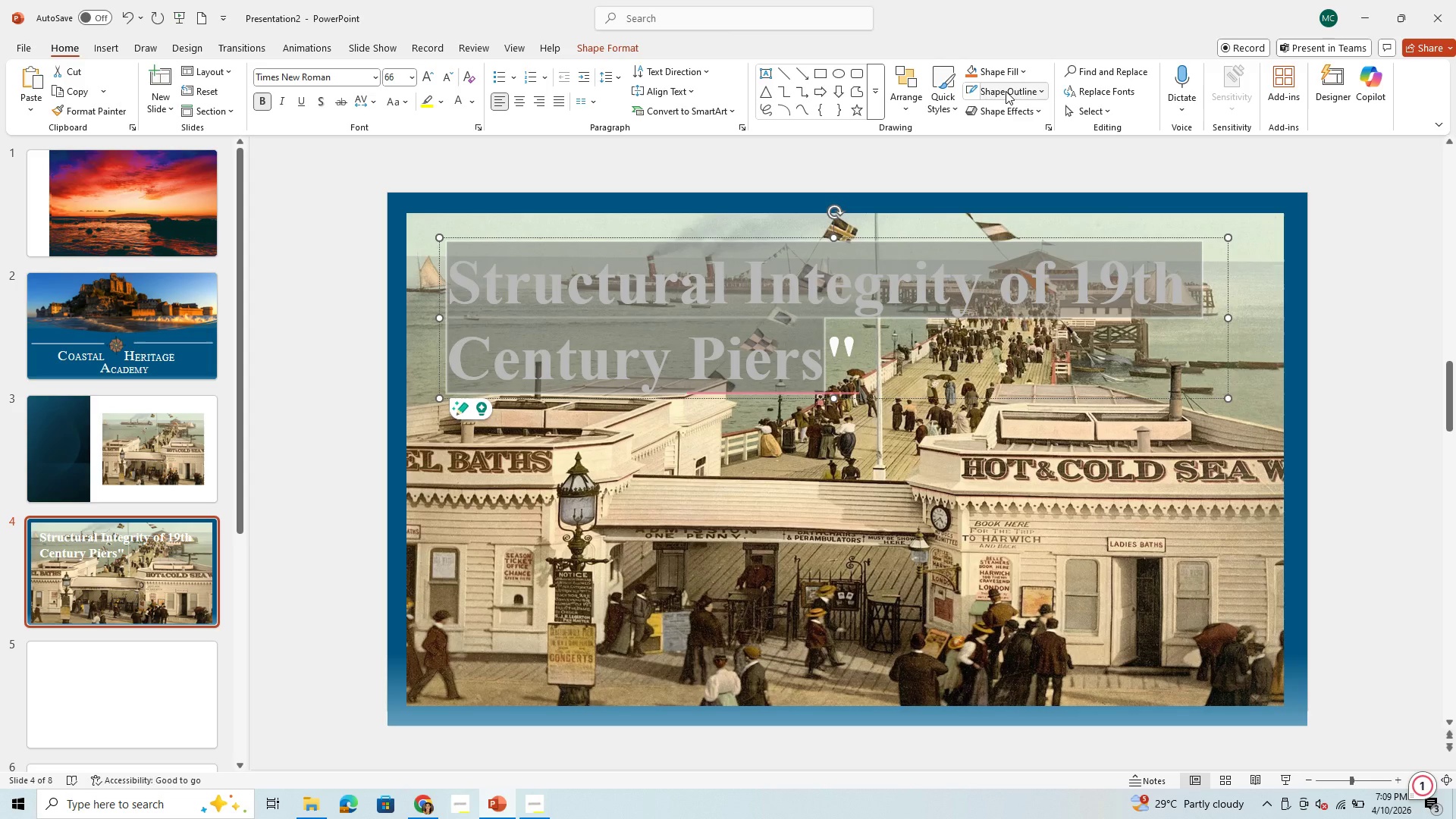 
left_click([1006, 91])
 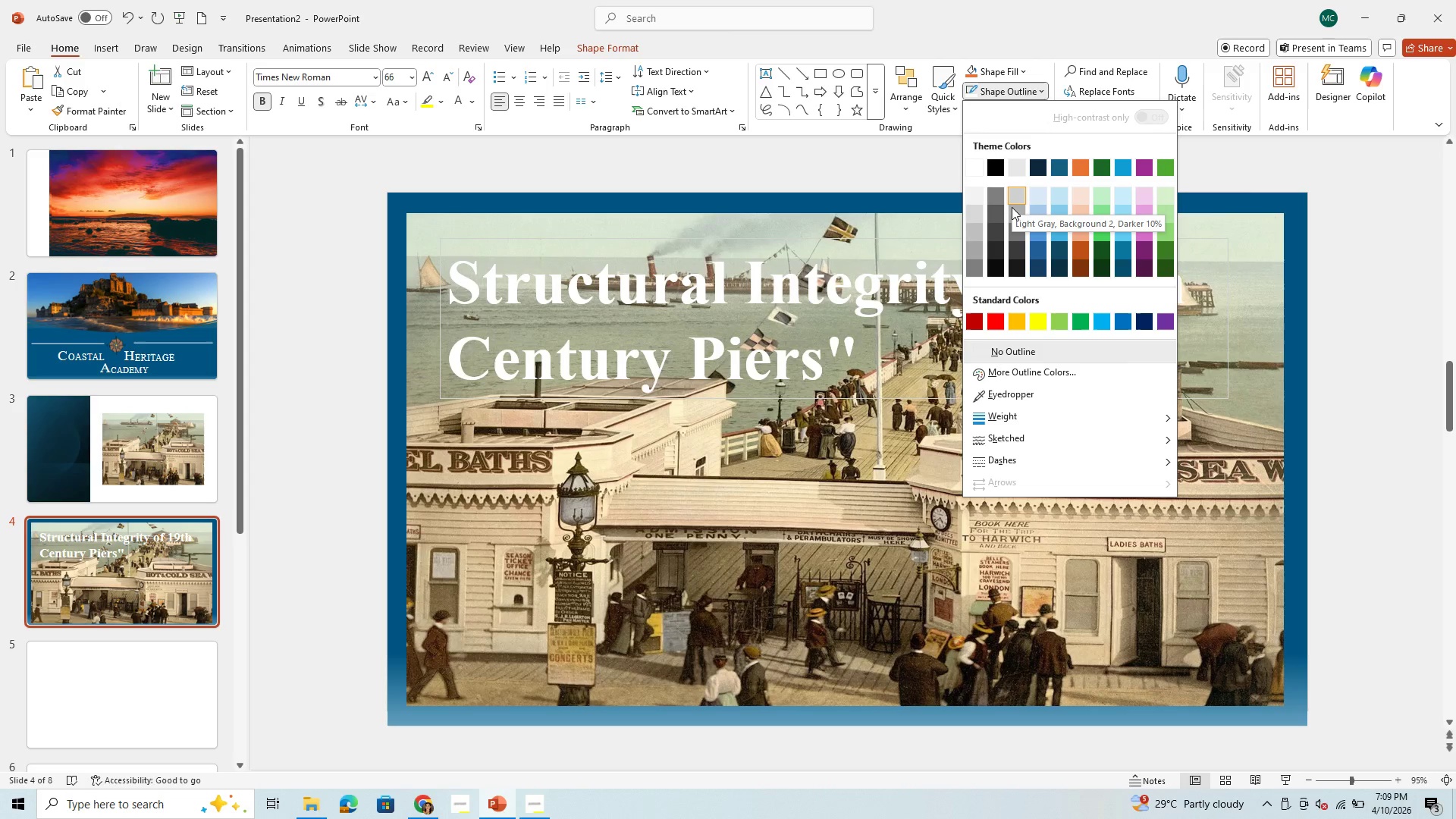 
wait(5.64)
 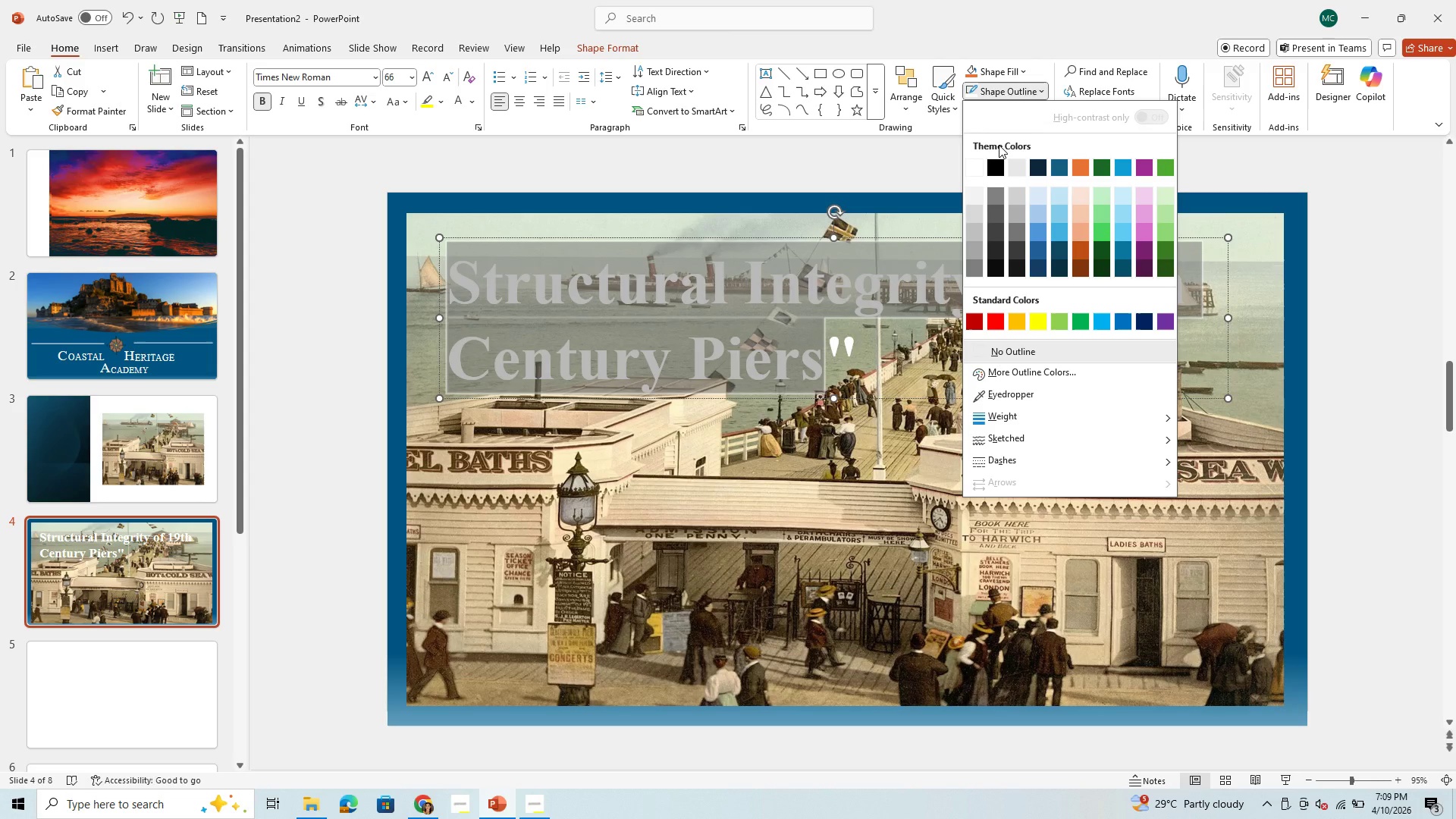 
left_click([1015, 228])
 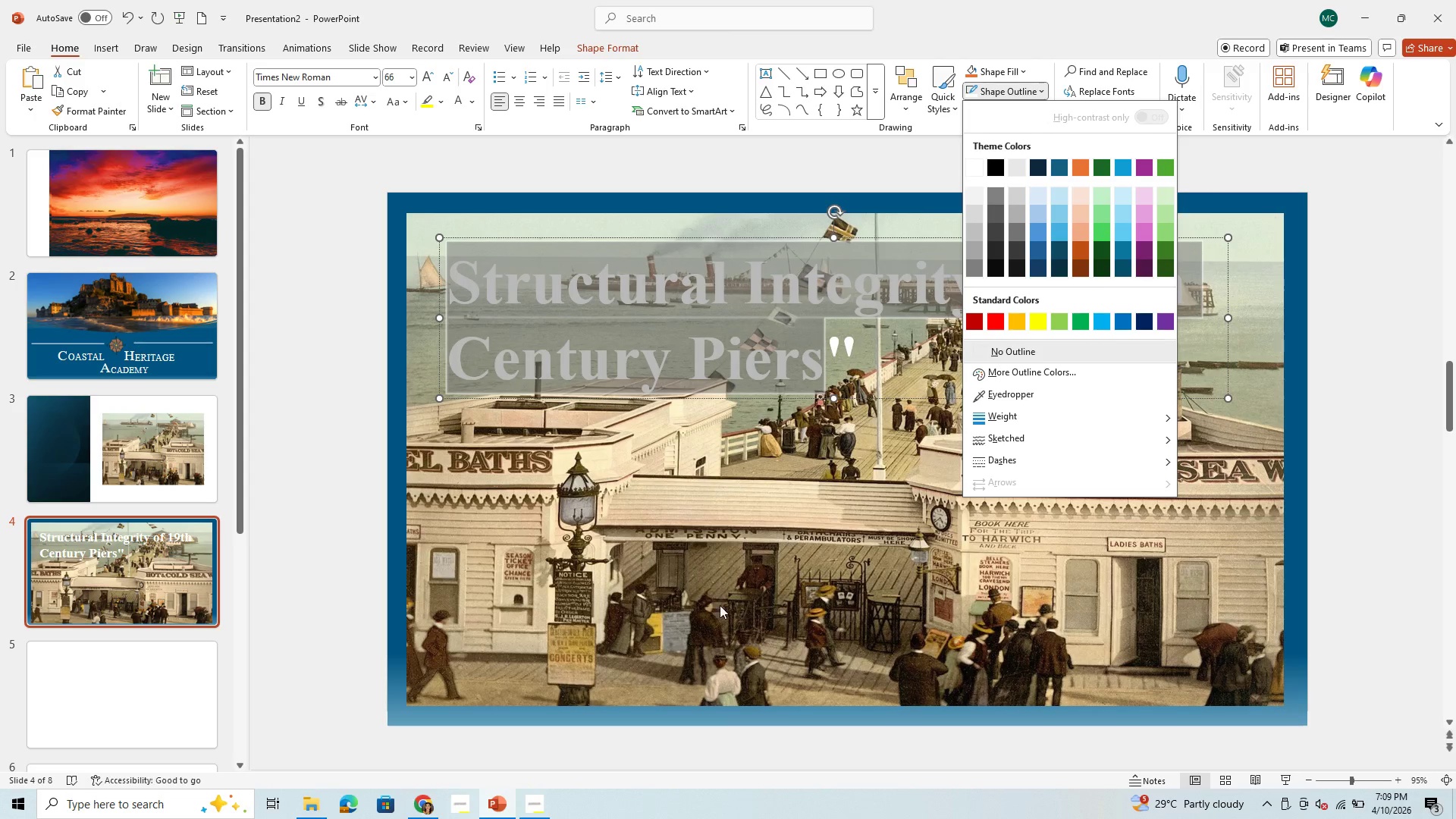 
left_click_drag(start_coordinate=[721, 605], to_coordinate=[717, 606])
 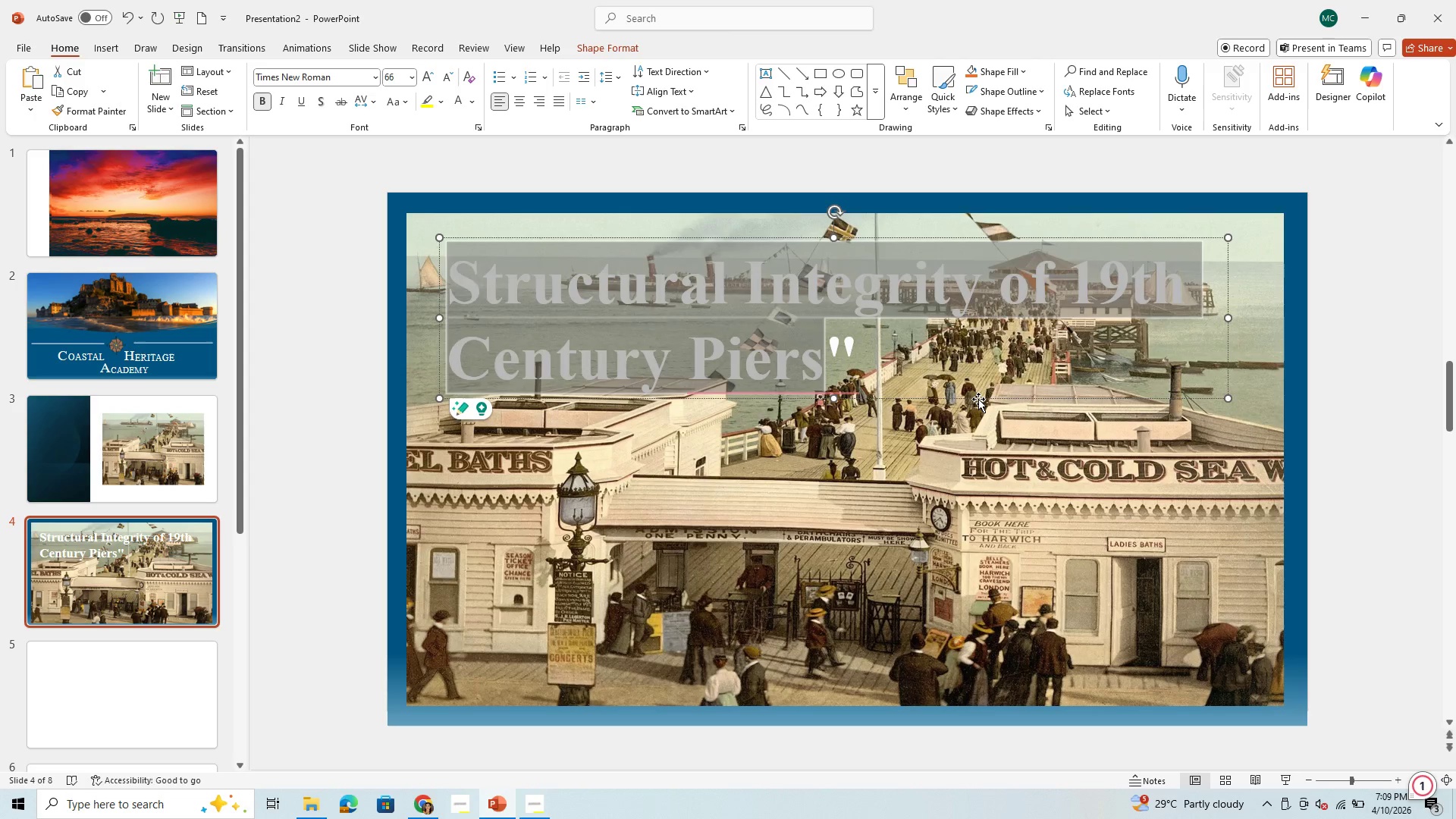 
left_click([978, 399])
 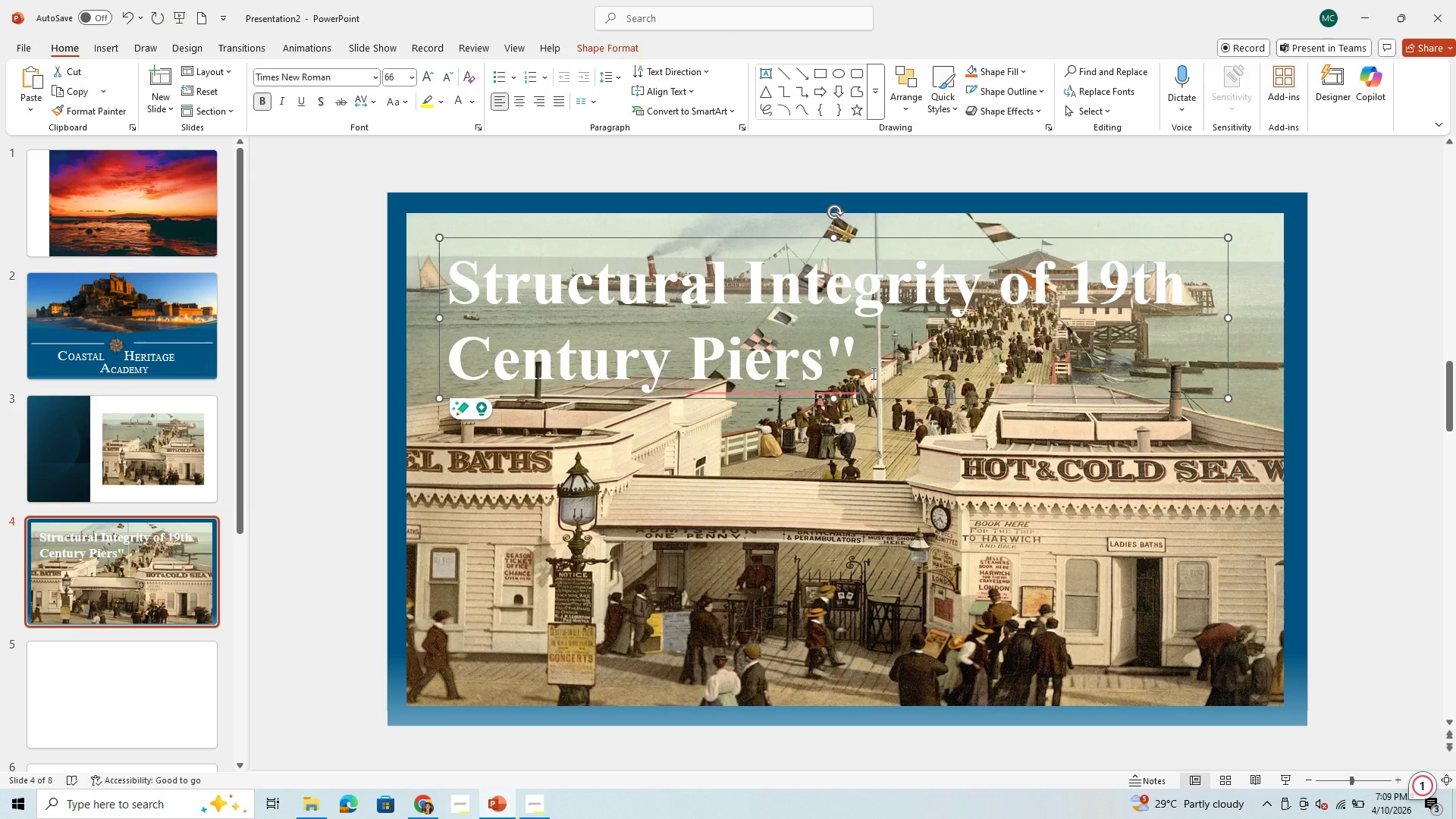 
left_click_drag(start_coordinate=[857, 362], to_coordinate=[463, 252])
 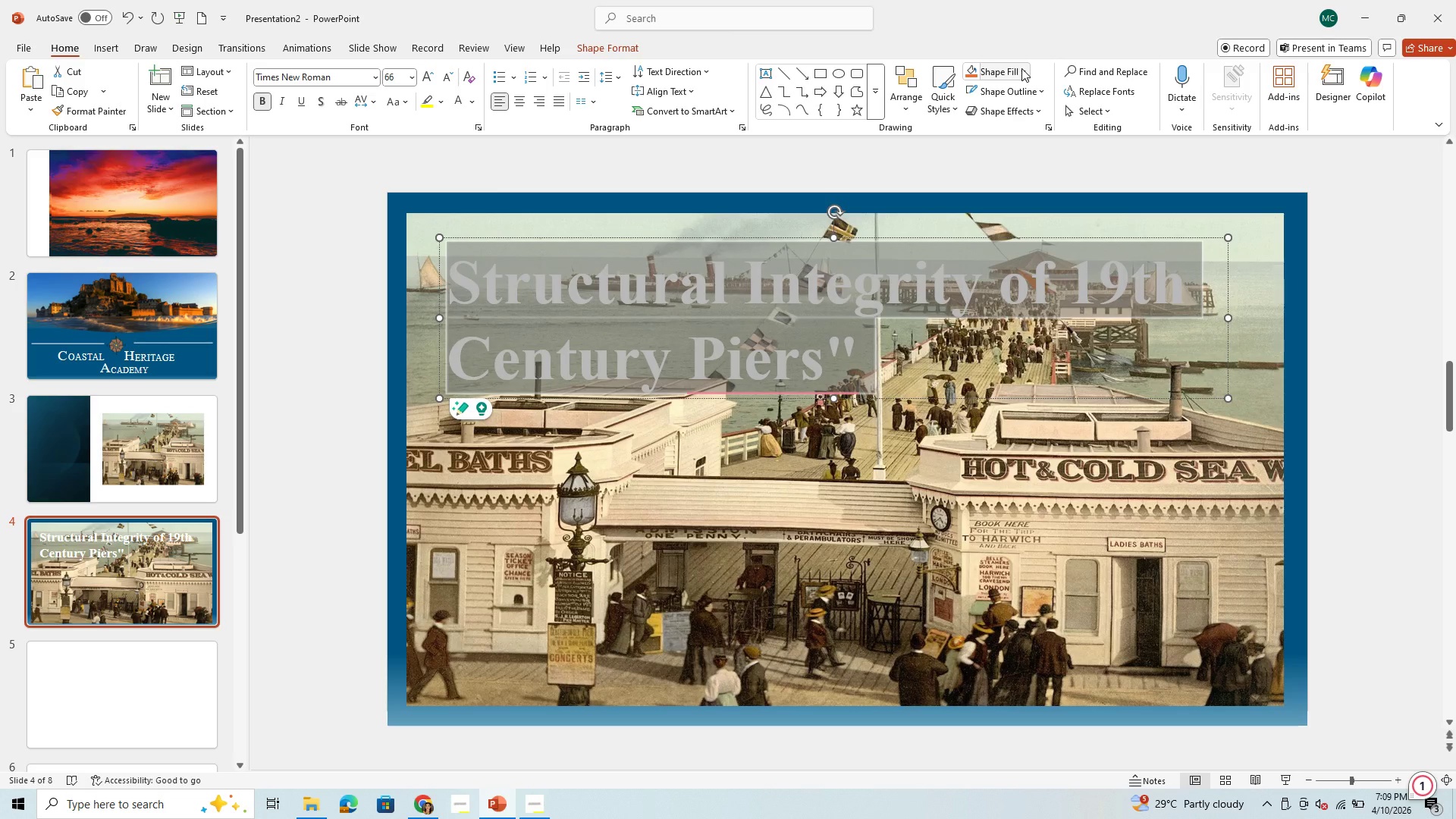 
left_click([1021, 68])
 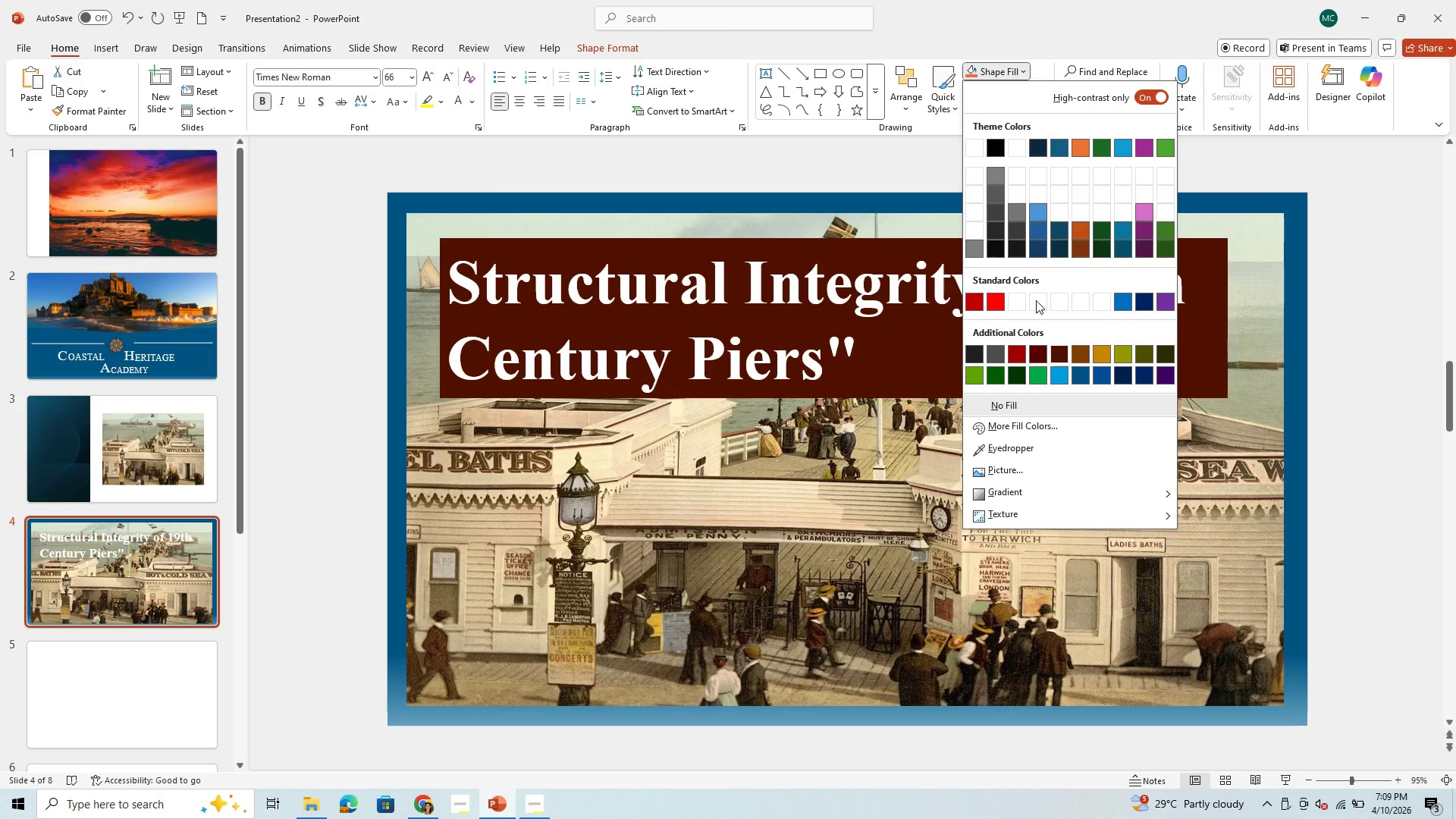 
mouse_move([991, 206])
 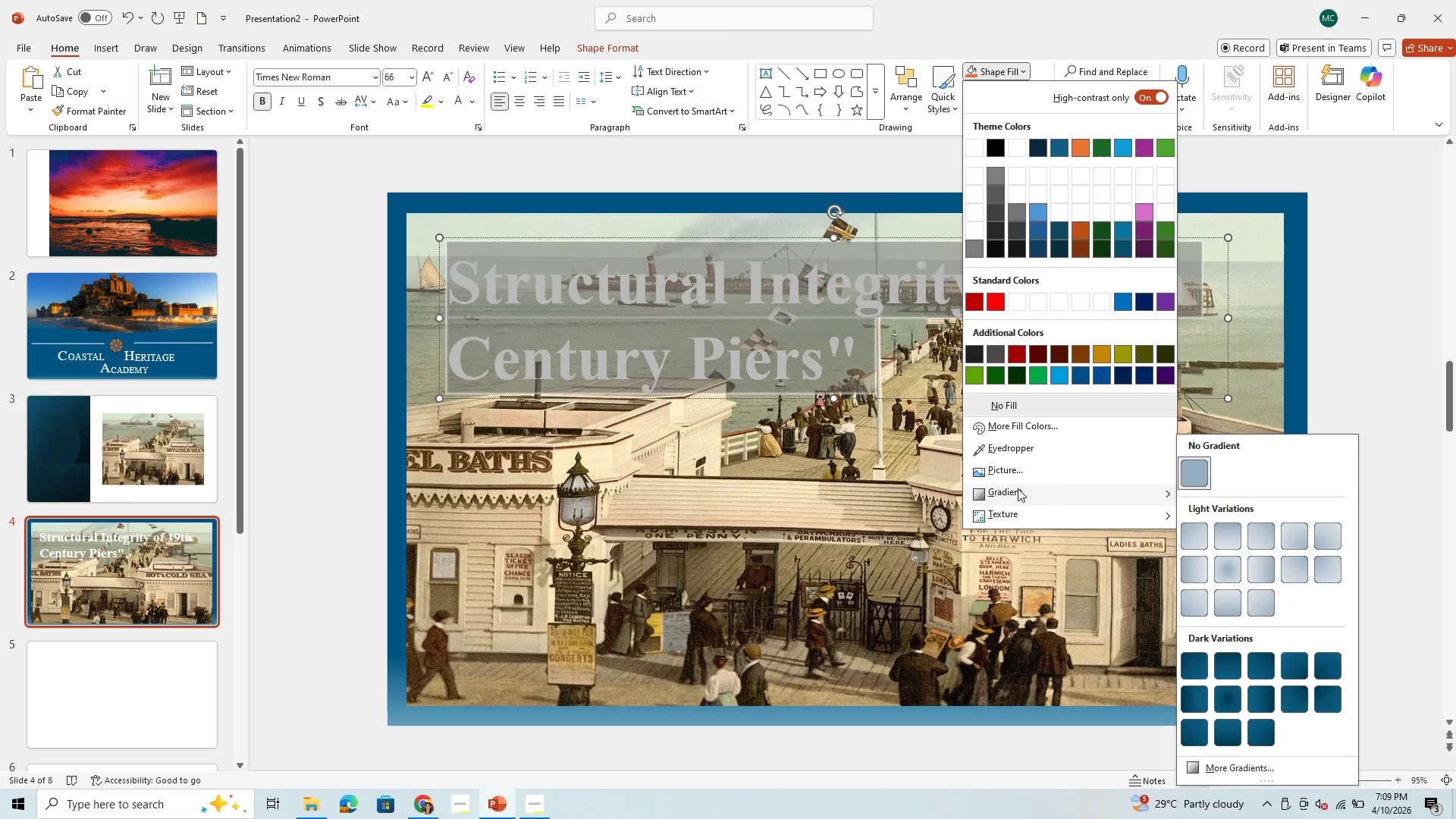 
left_click([1018, 488])
 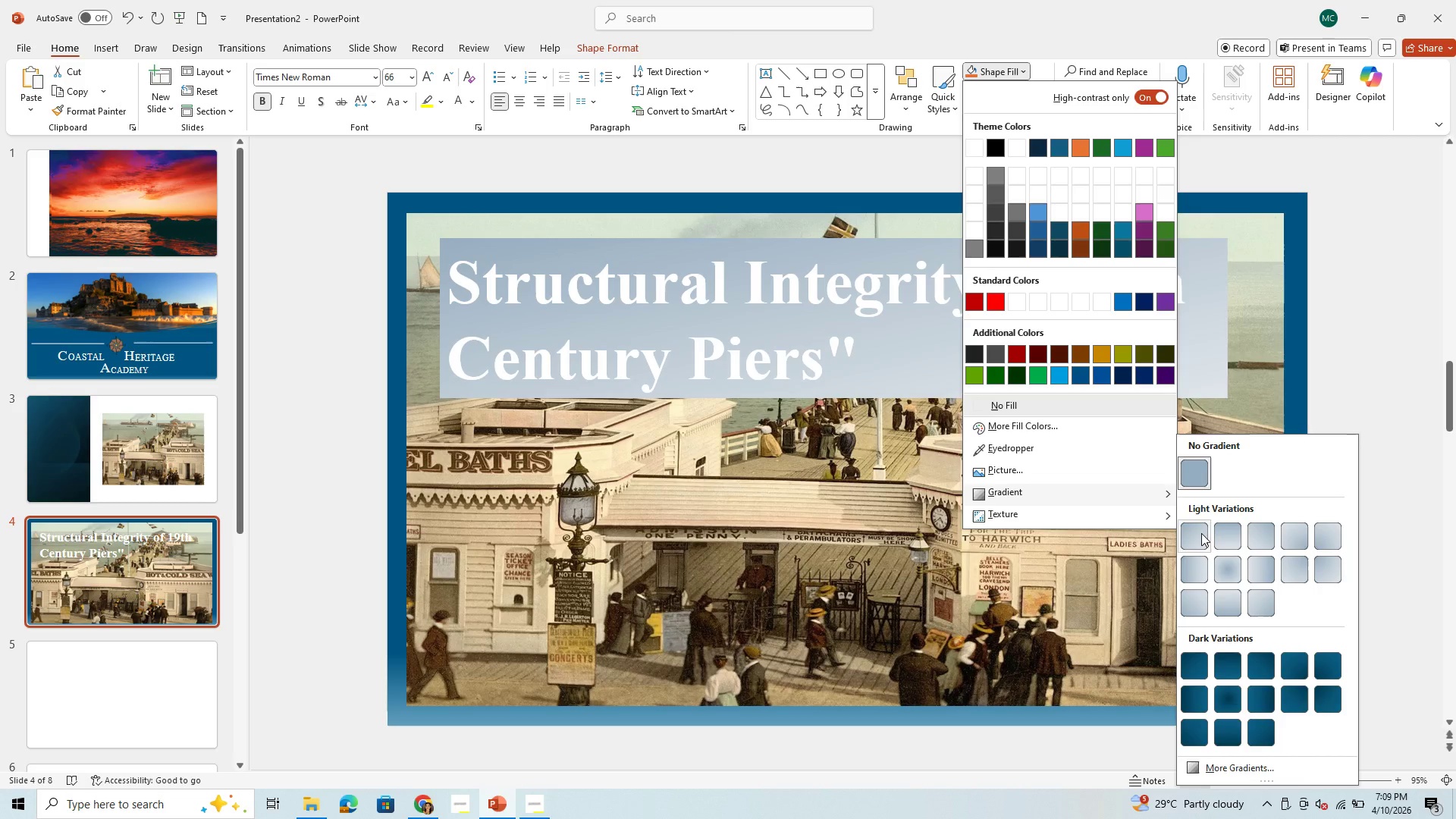 
left_click([1201, 533])
 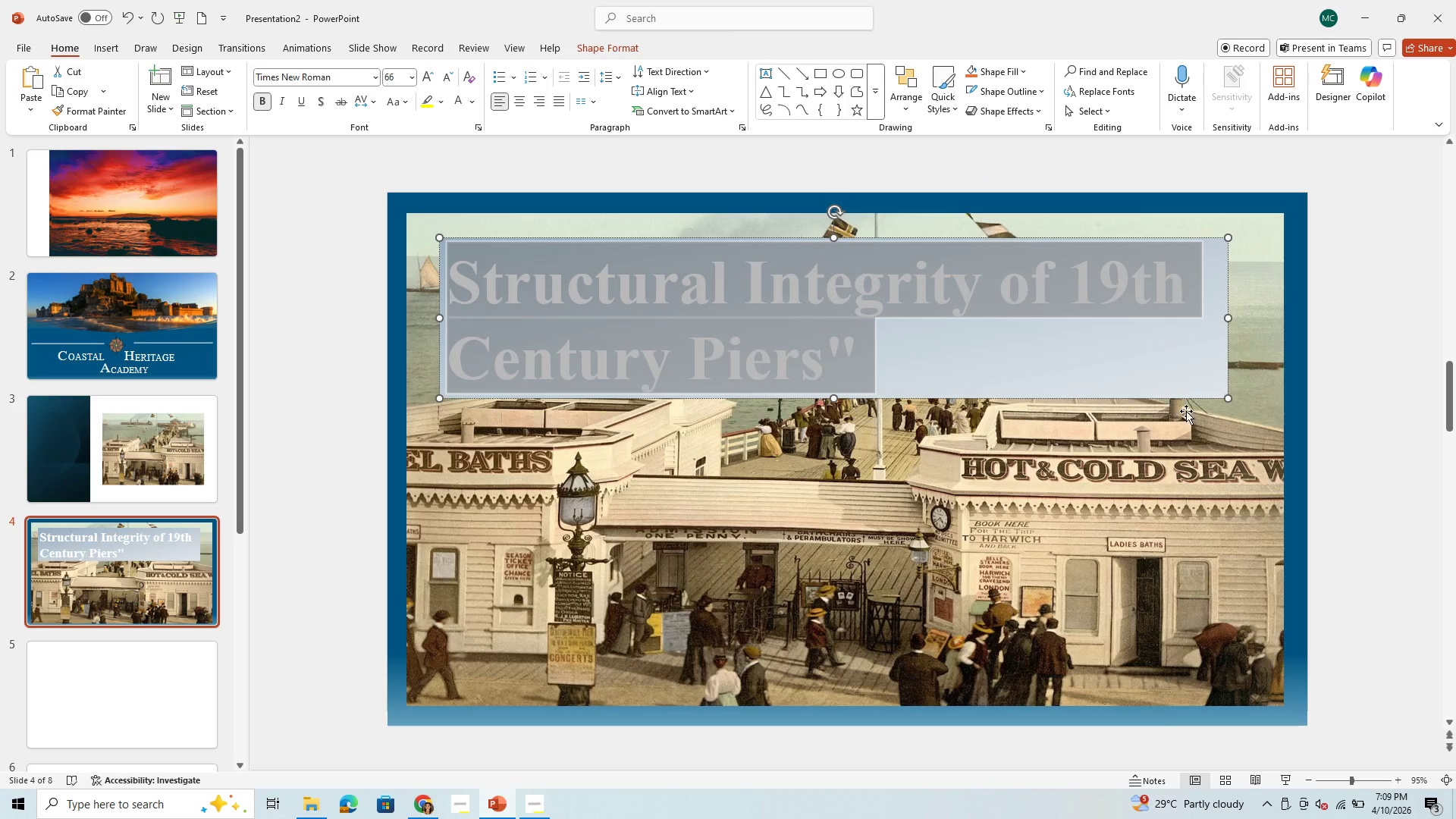 
left_click([1186, 413])
 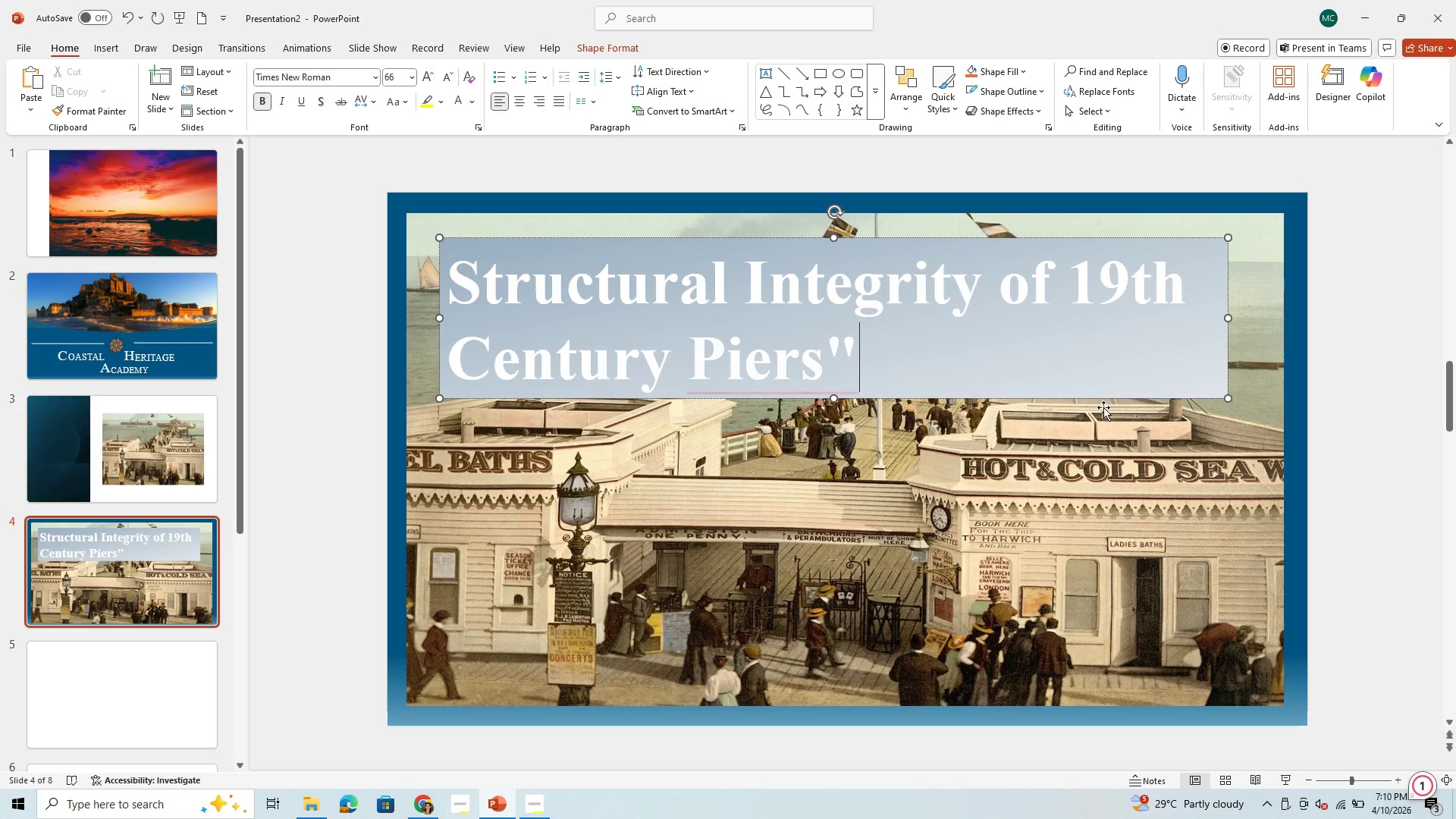 
wait(11.03)
 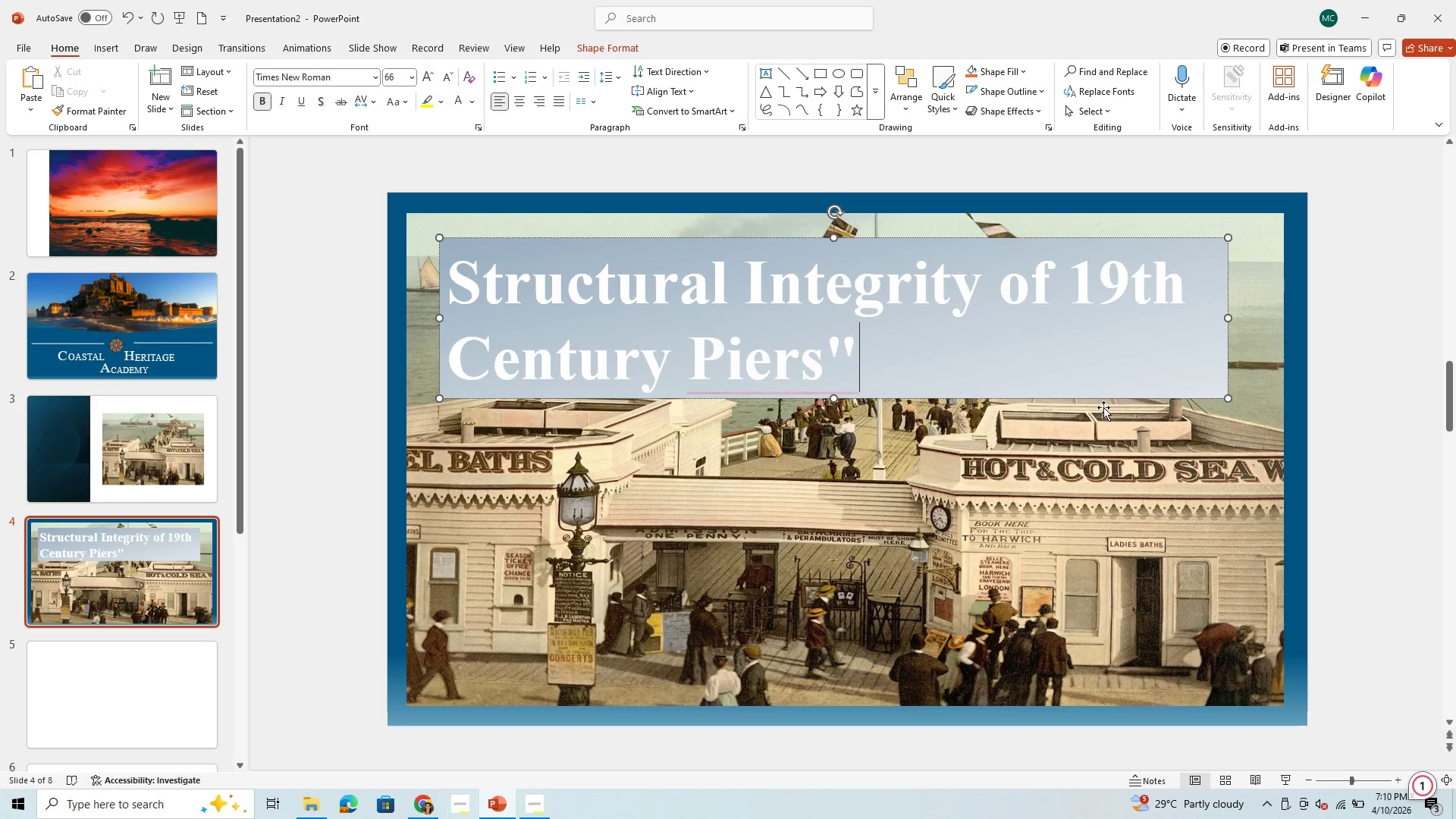 
left_click([1040, 110])
 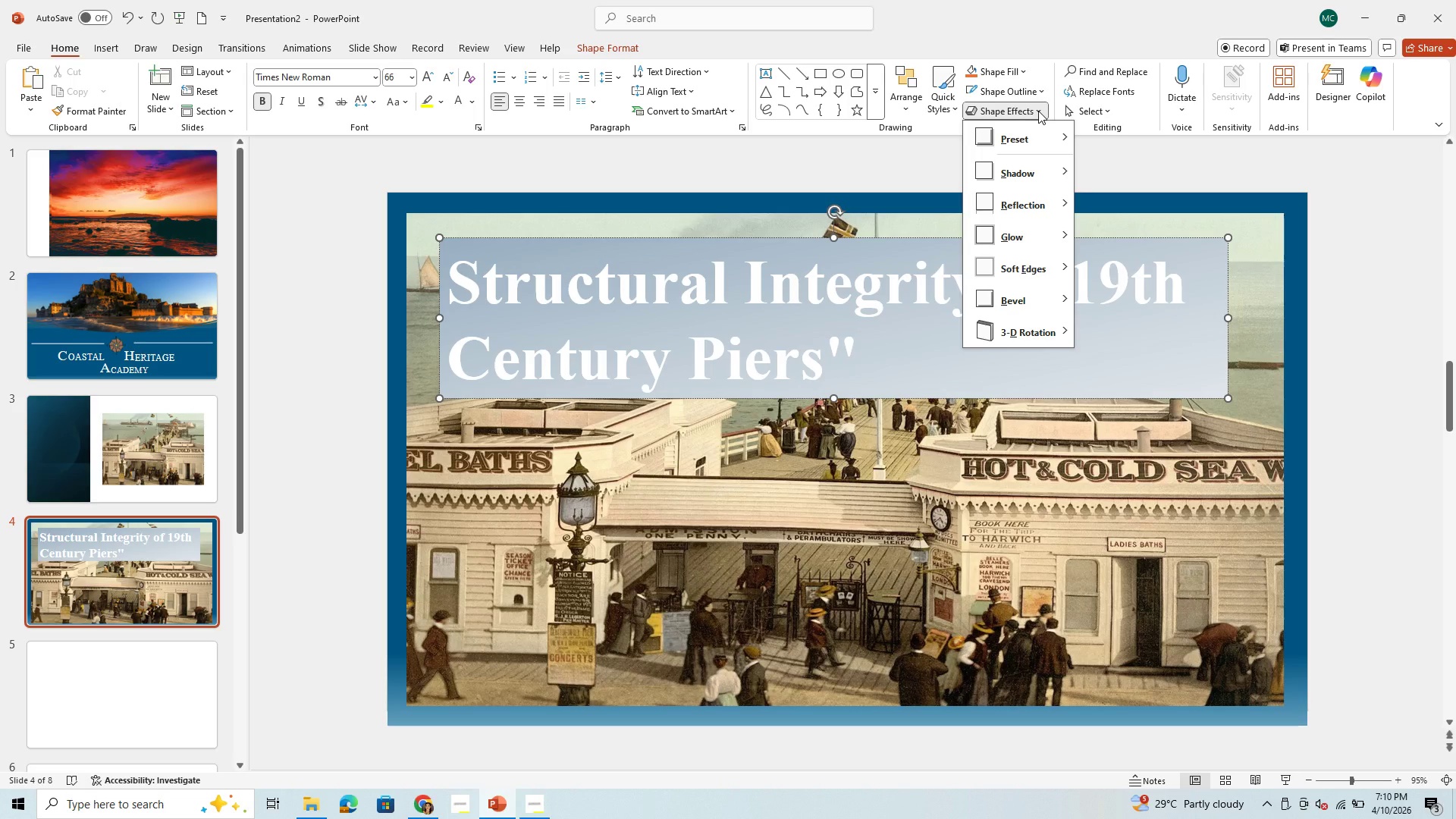 
left_click([1038, 111])
 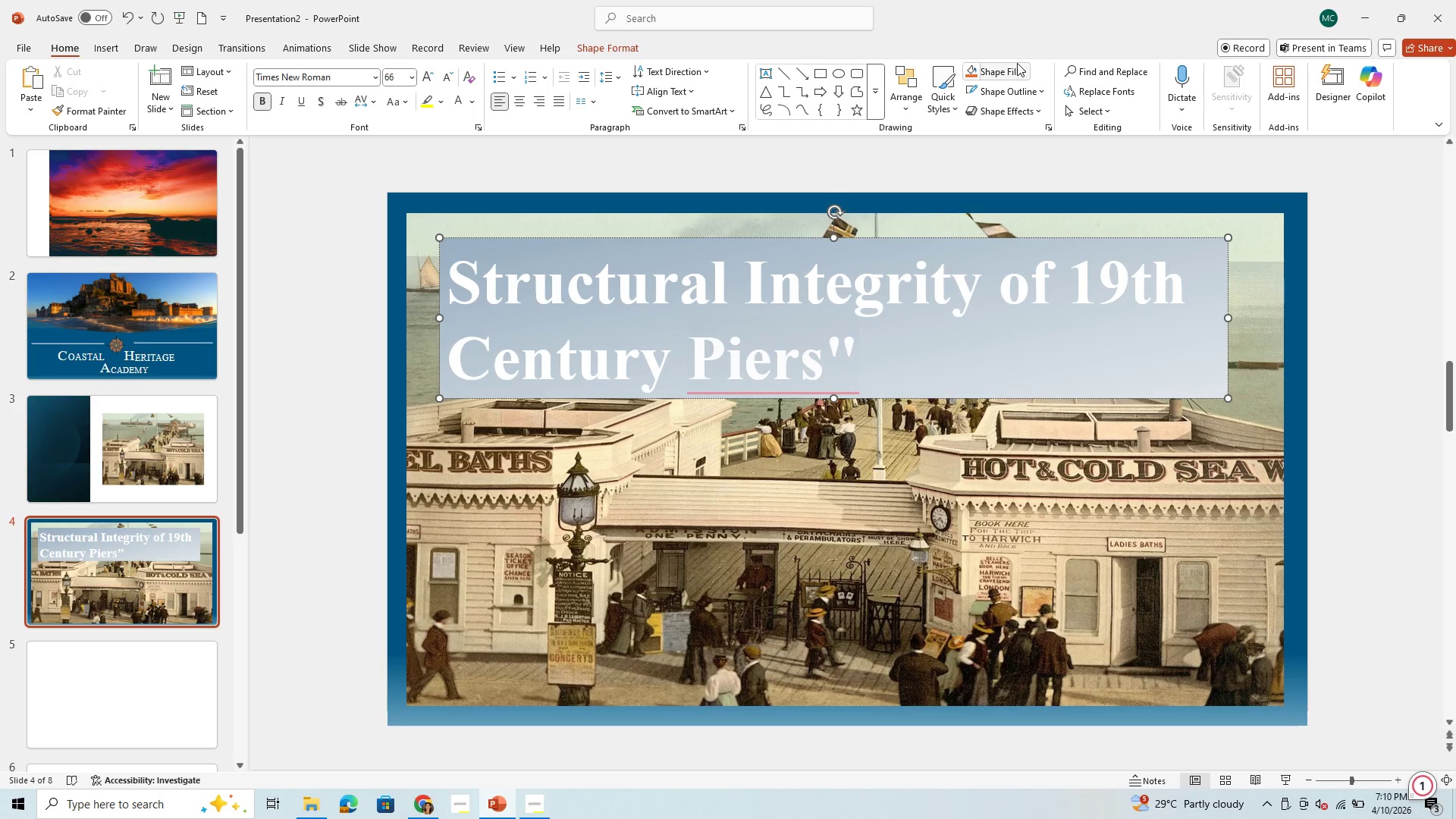 
left_click([1017, 61])
 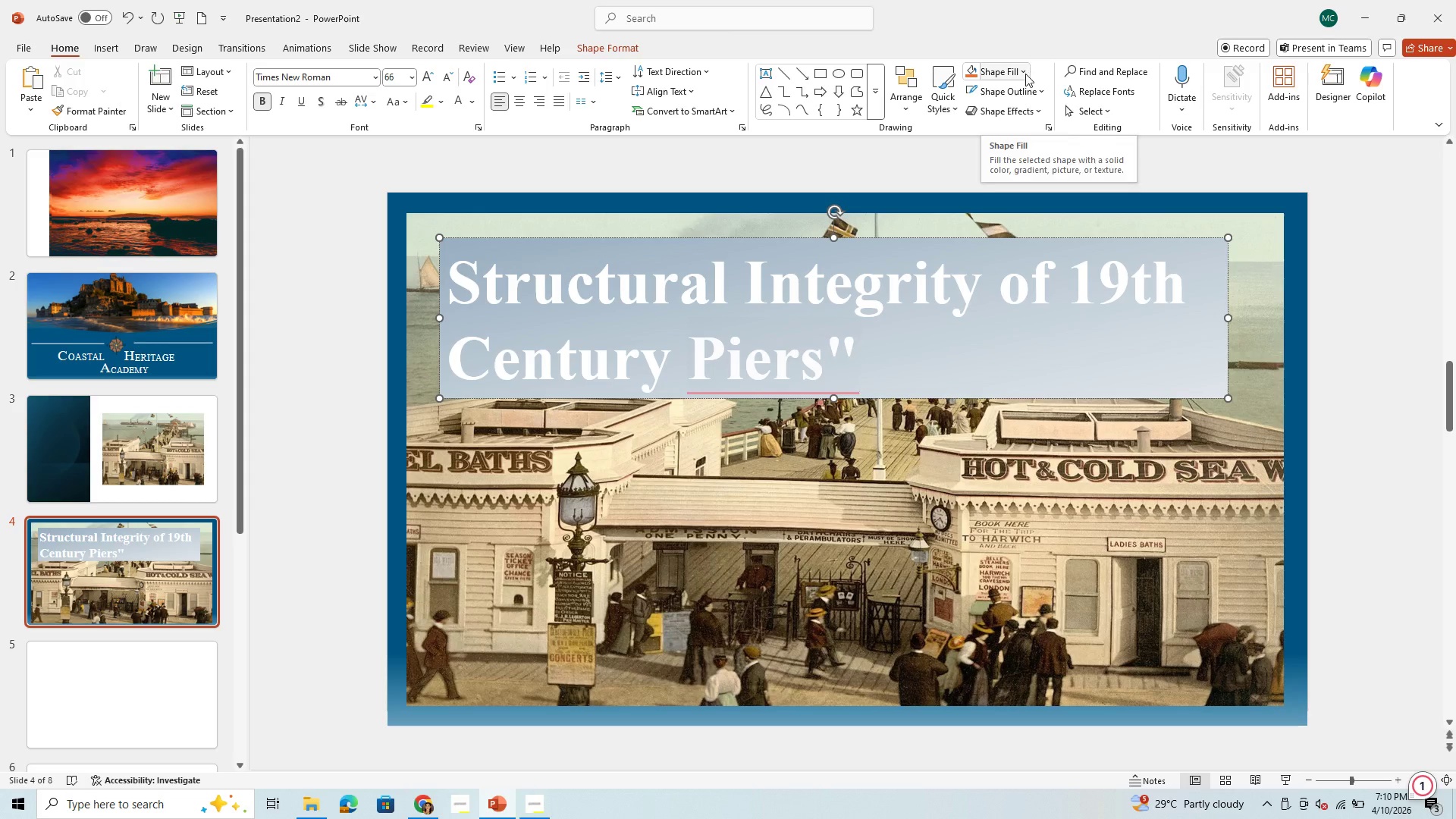 
left_click([1025, 74])
 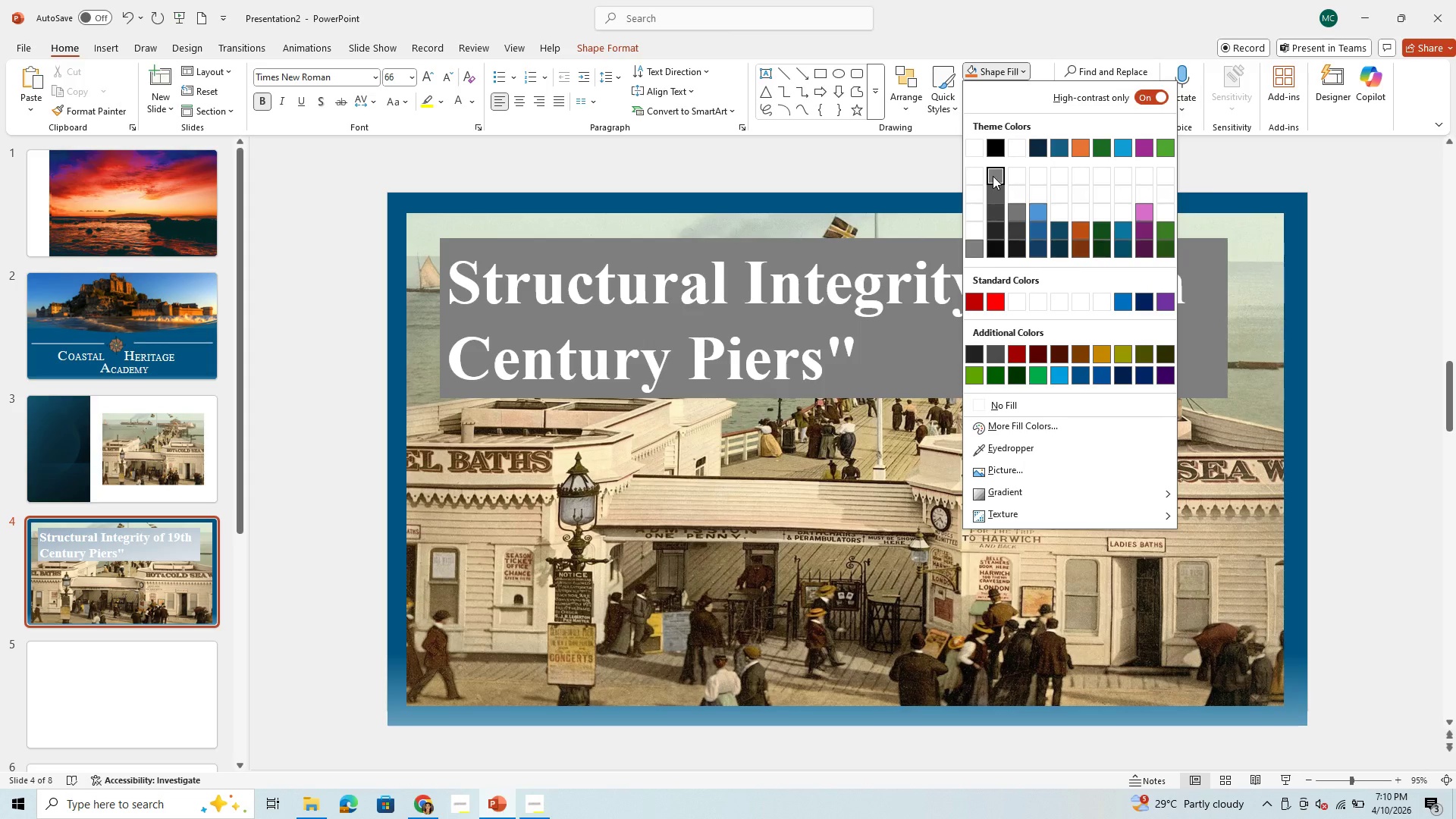 
wait(8.05)
 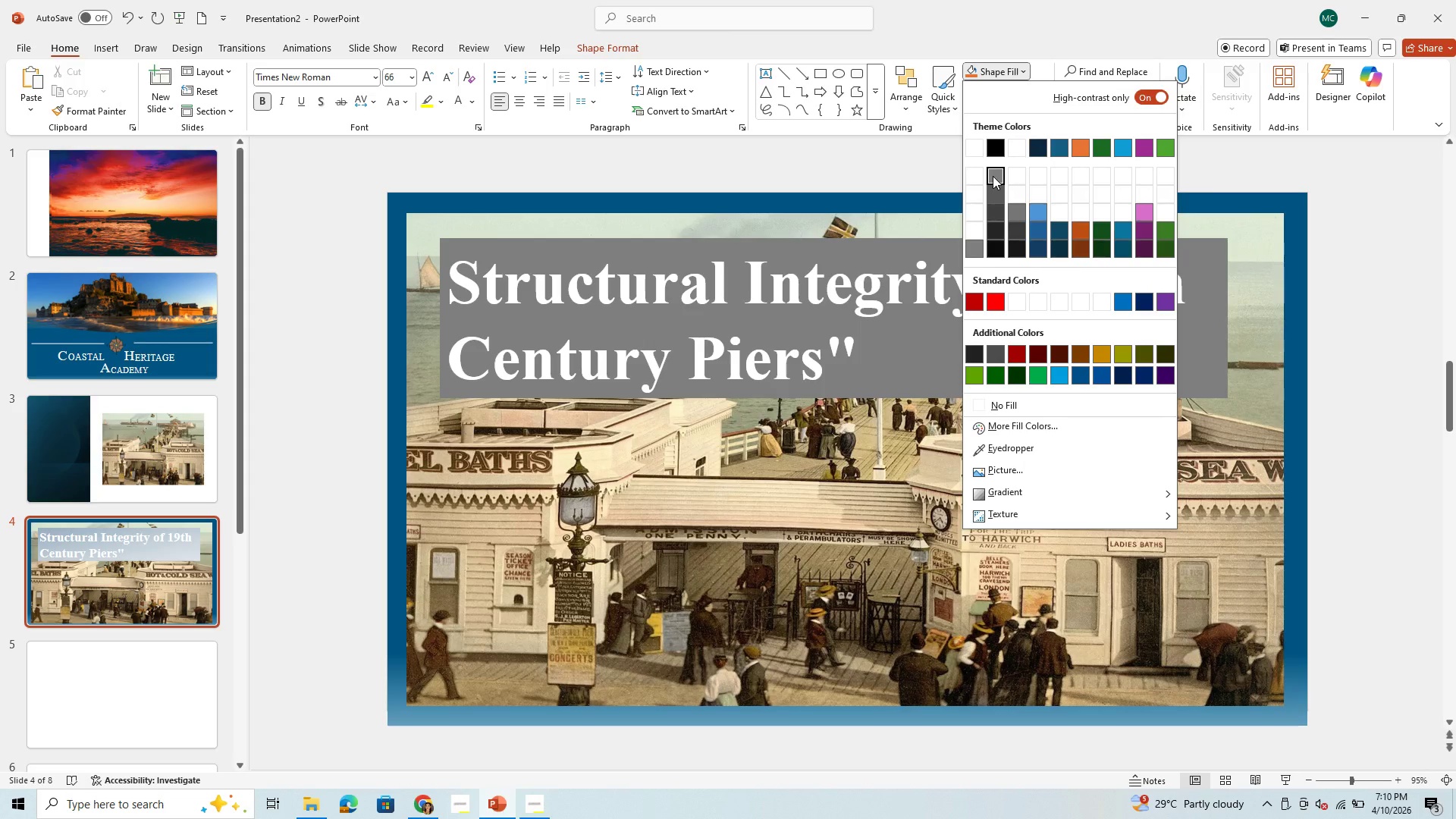 
mouse_move([1213, 637])
 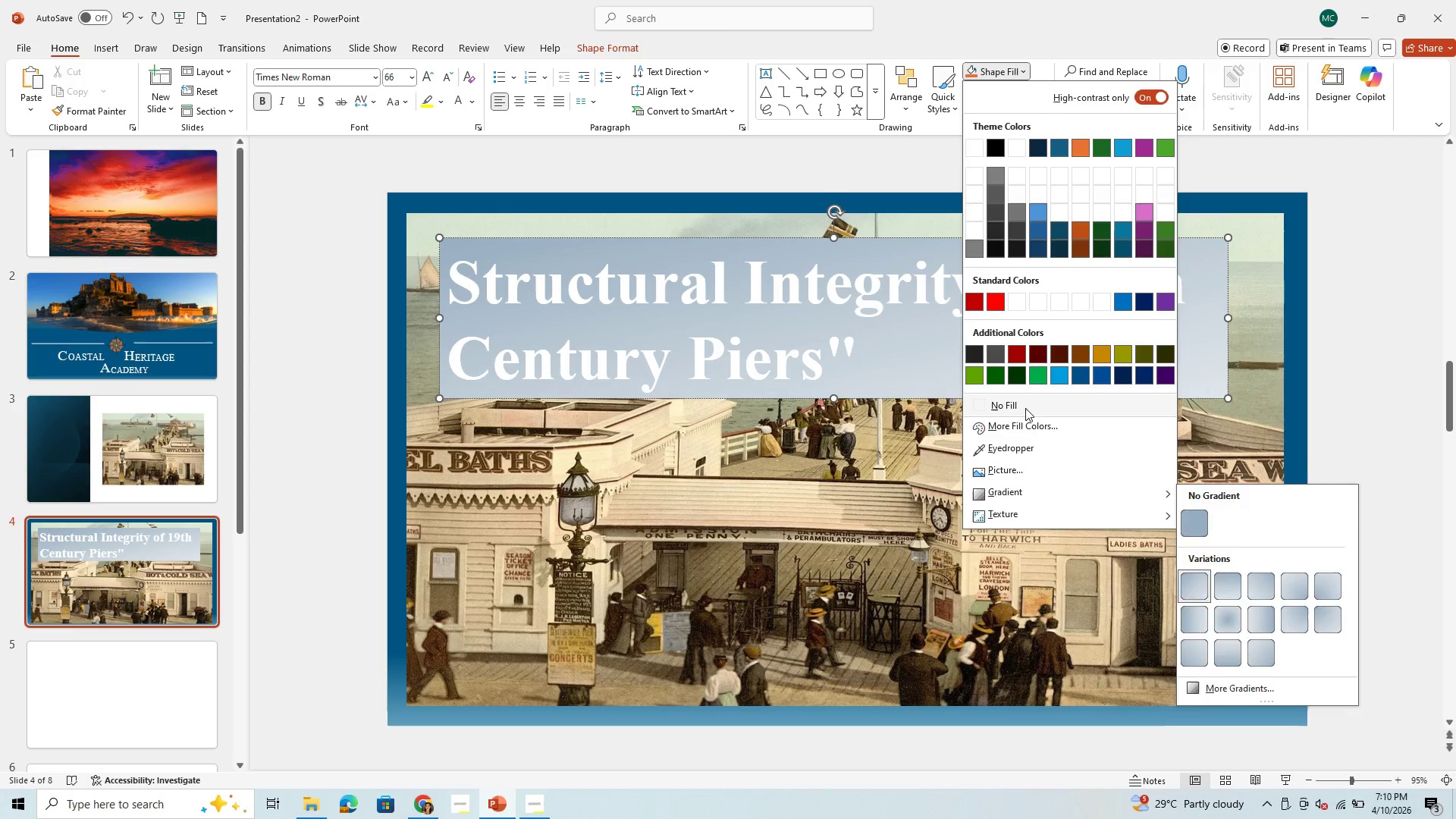 
left_click([1018, 427])
 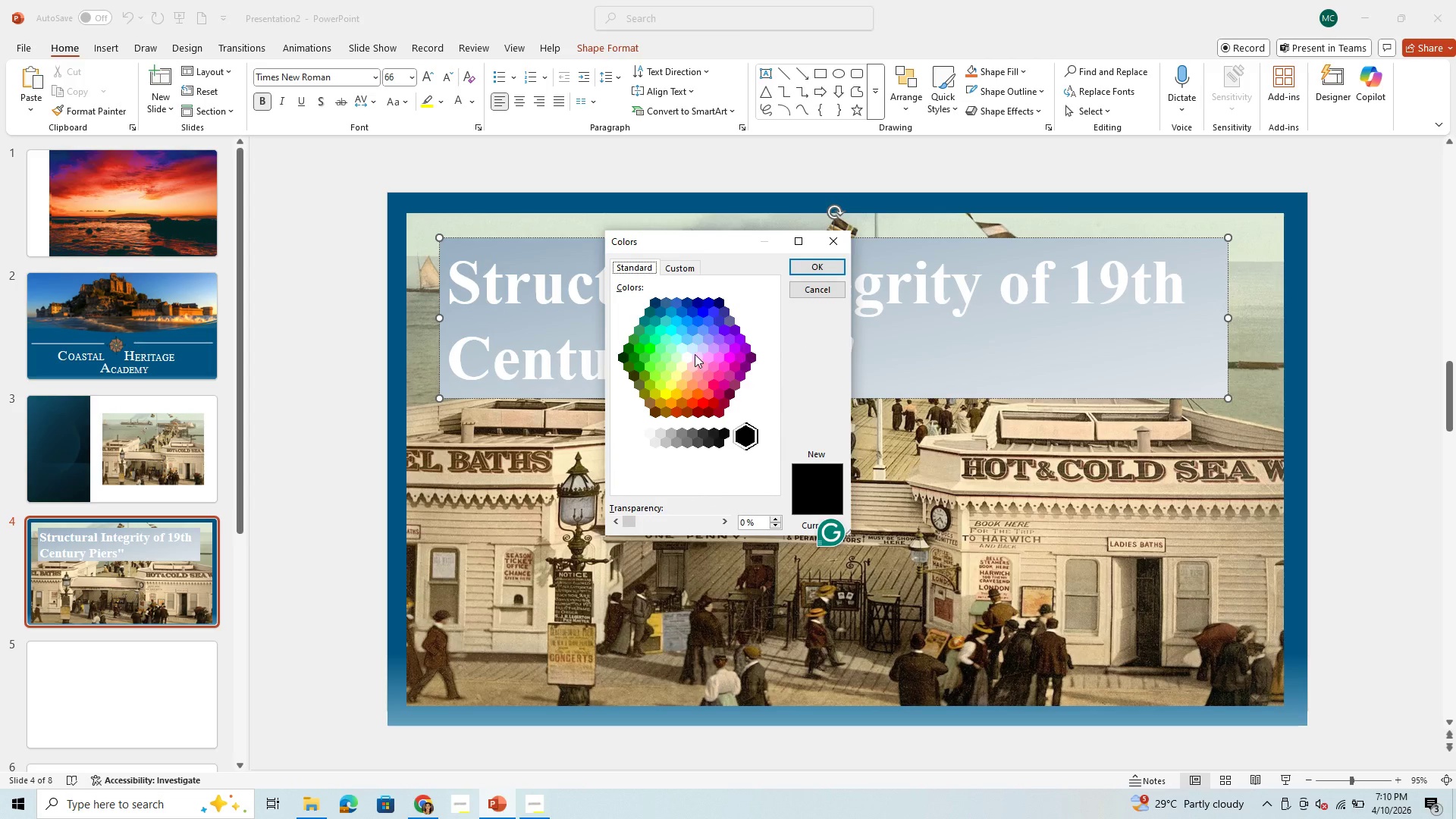 
left_click([693, 349])
 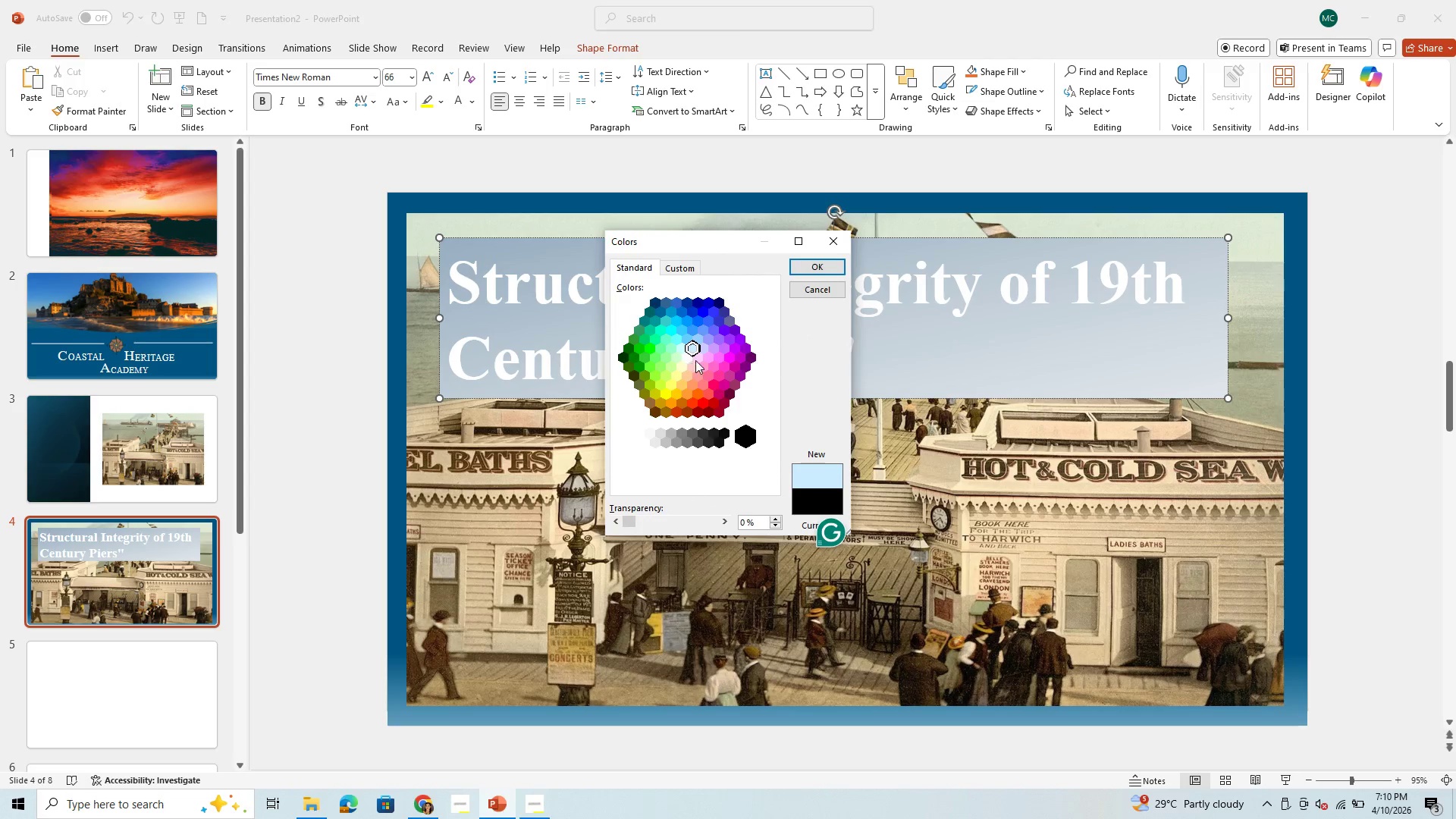 
left_click([714, 349])
 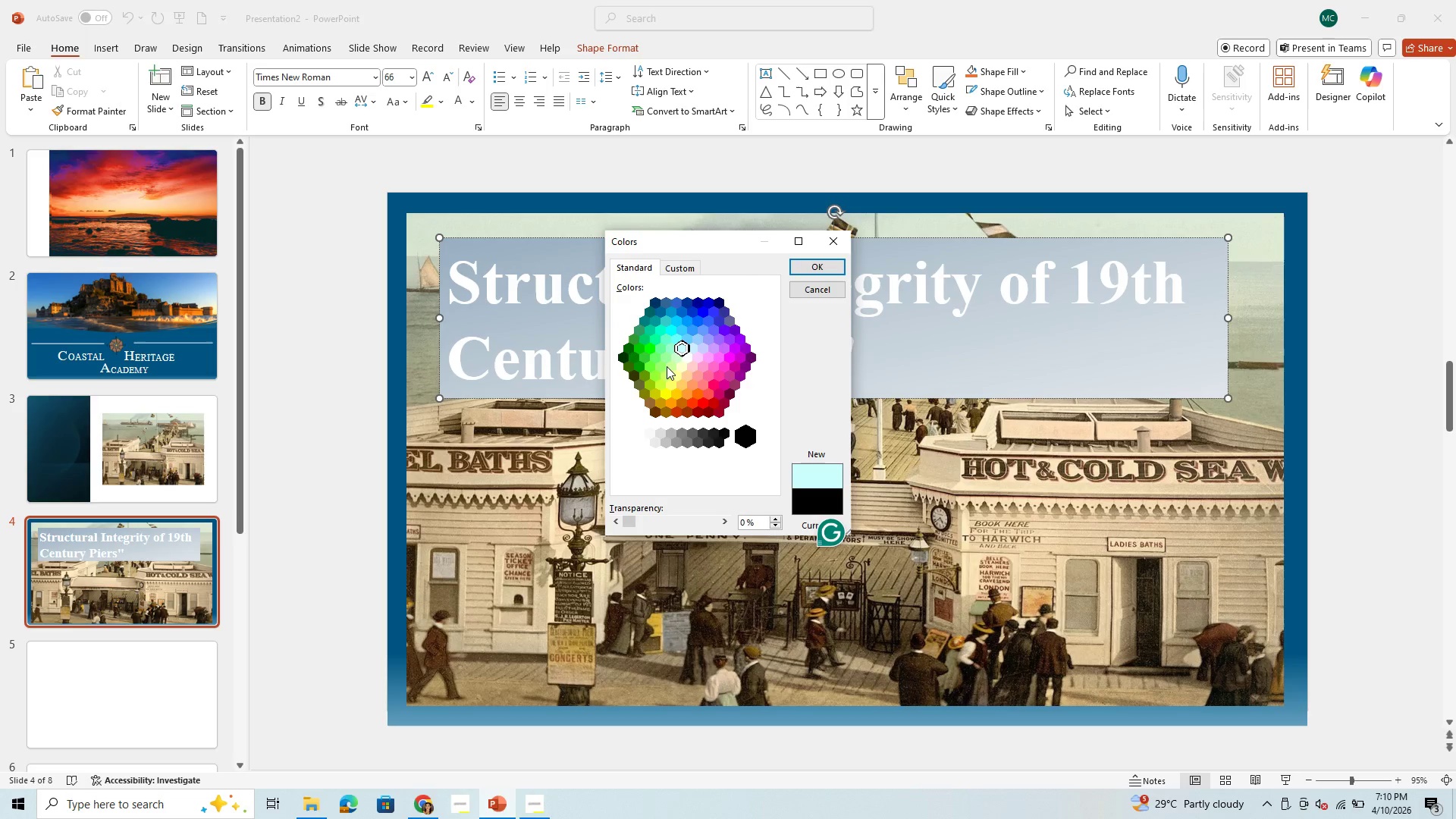 
left_click([681, 368])
 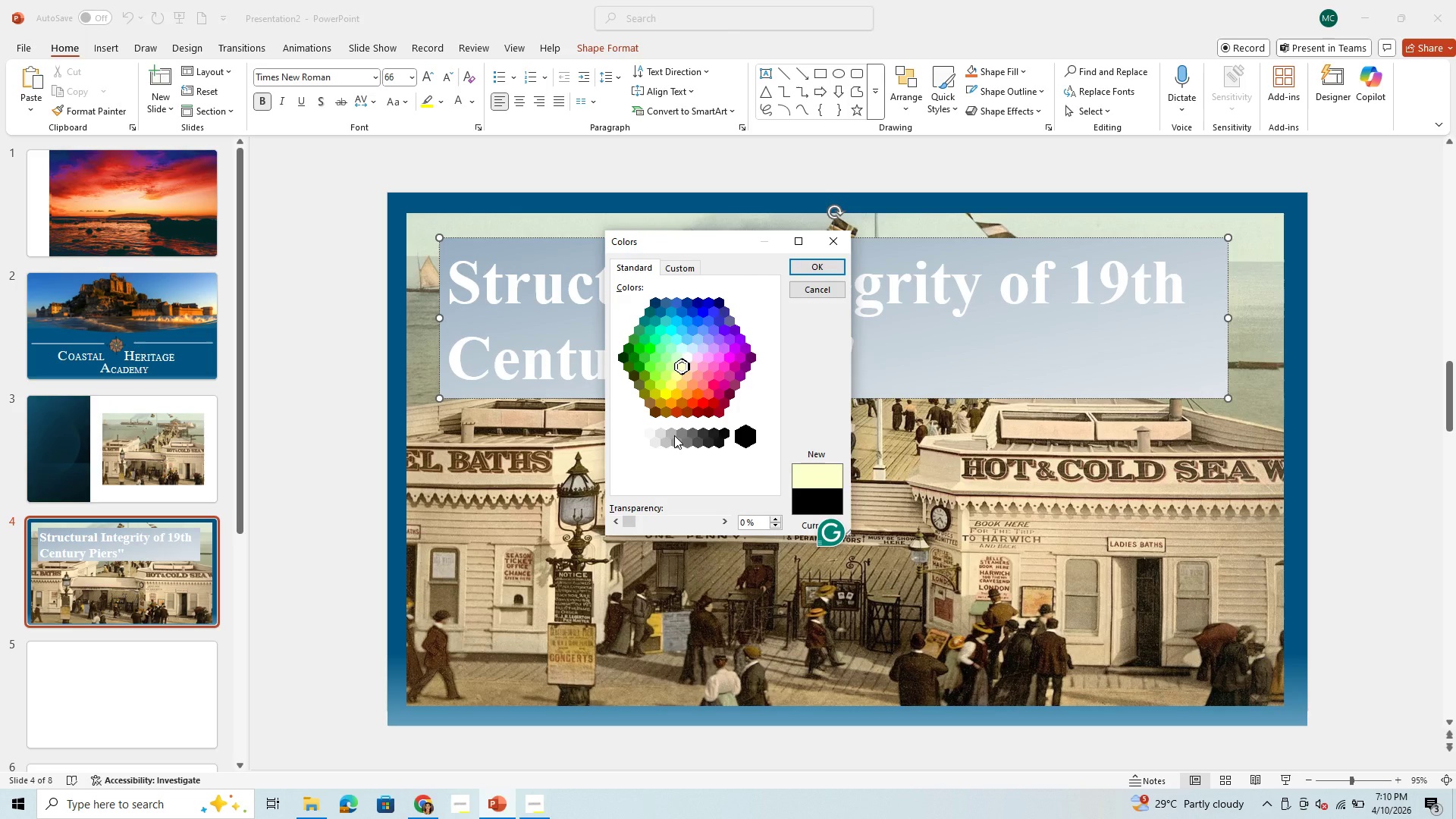 
left_click([667, 437])
 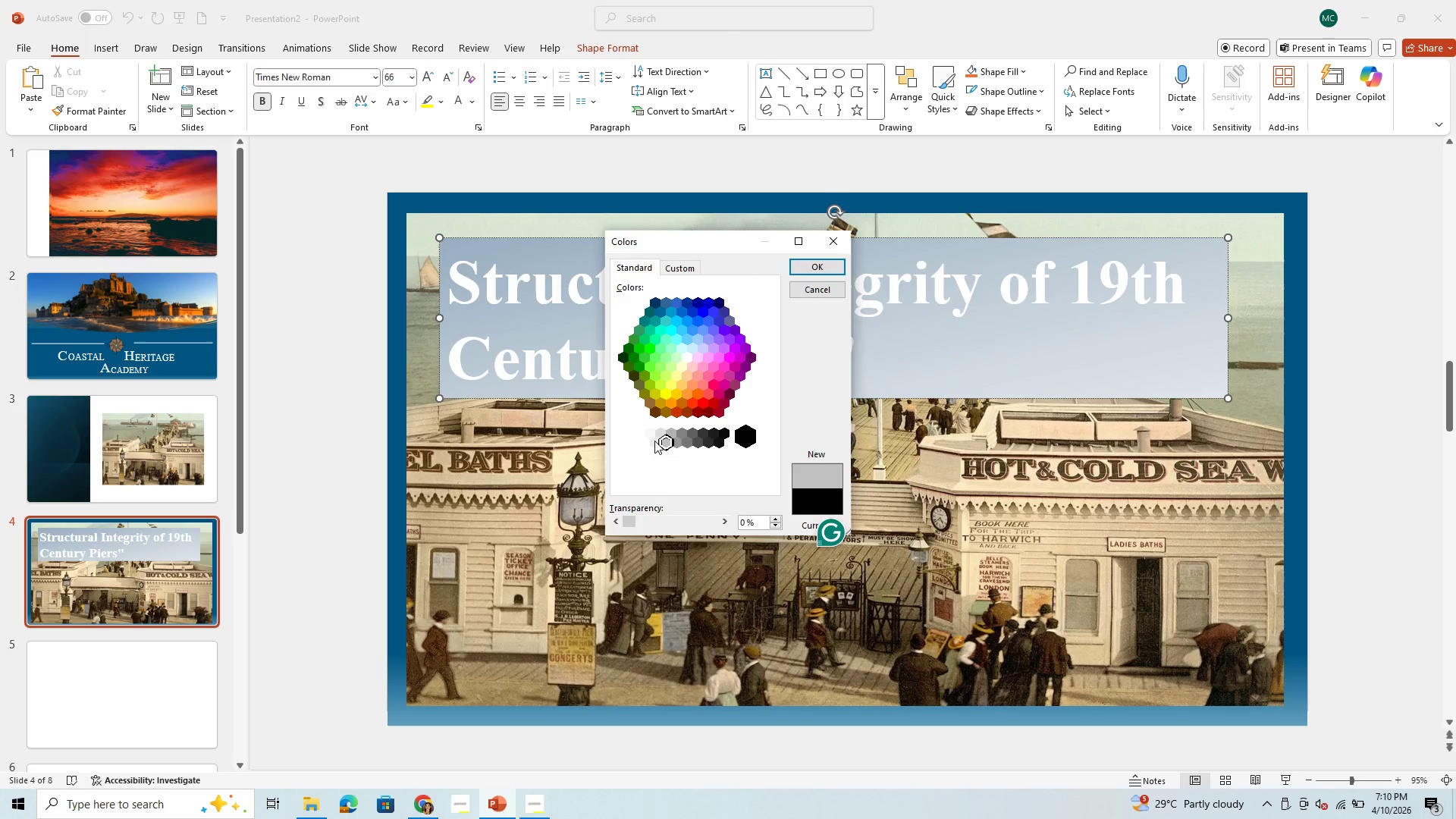 
left_click([652, 442])
 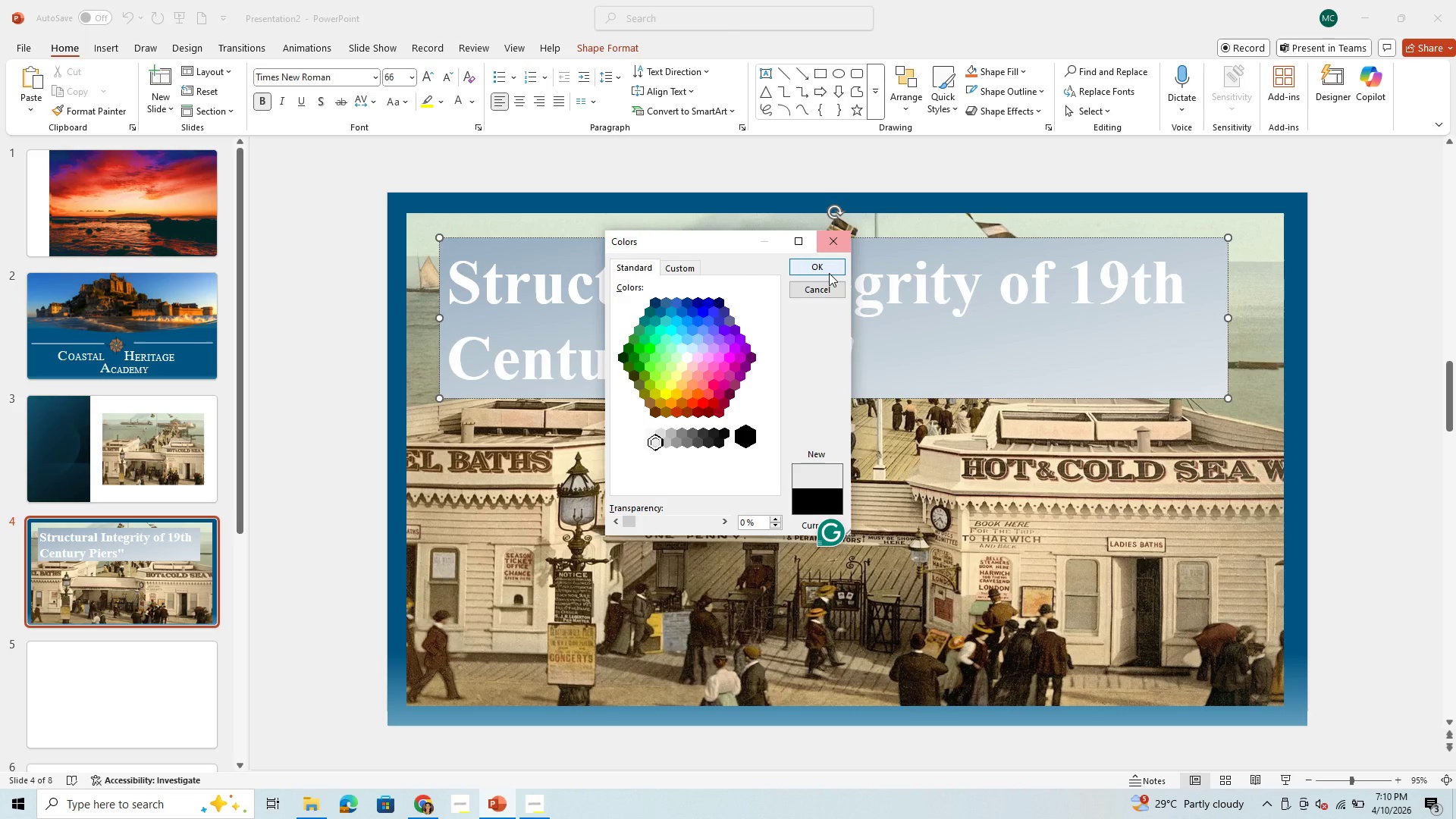 
left_click([828, 274])
 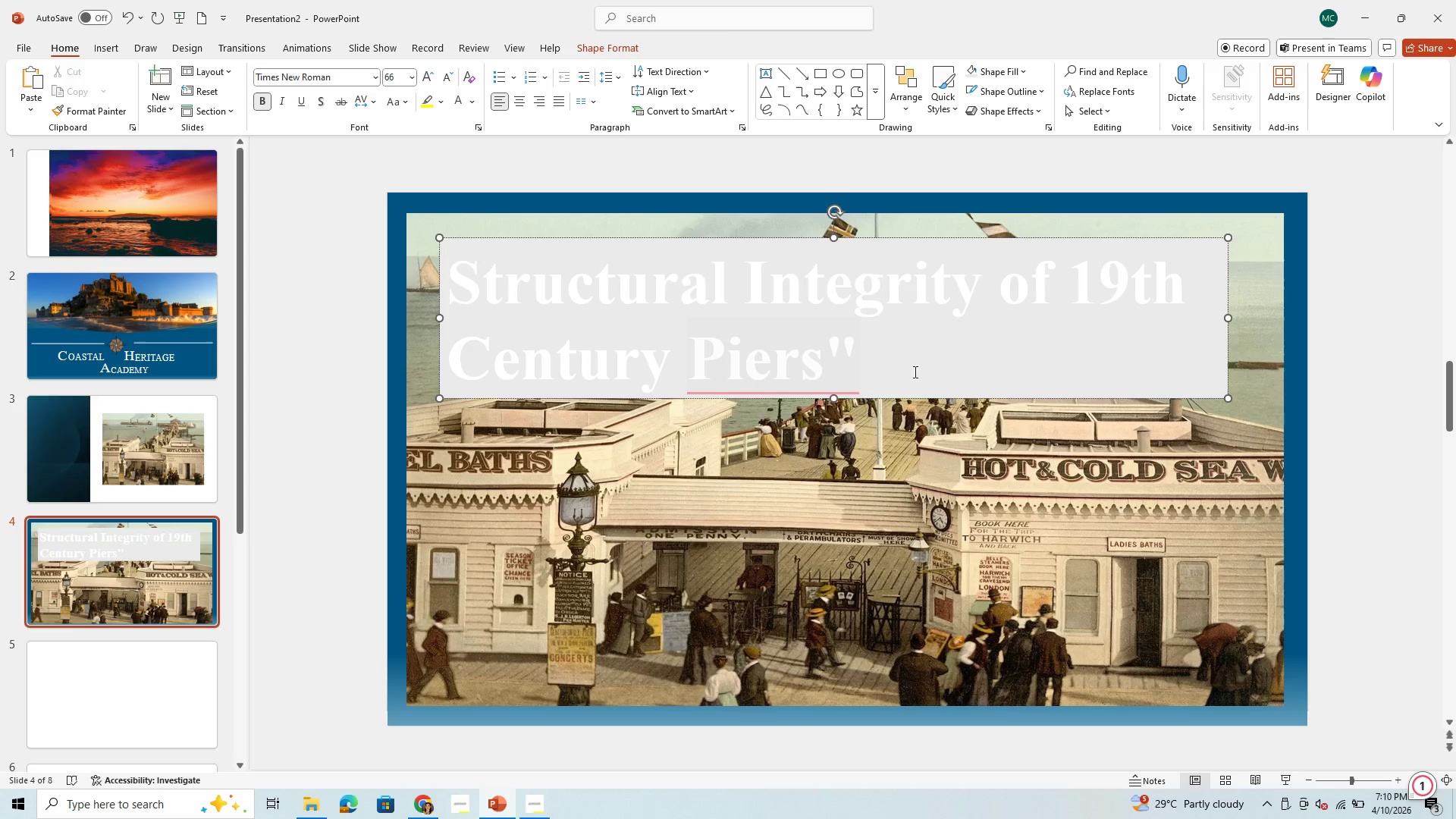 
wait(8.3)
 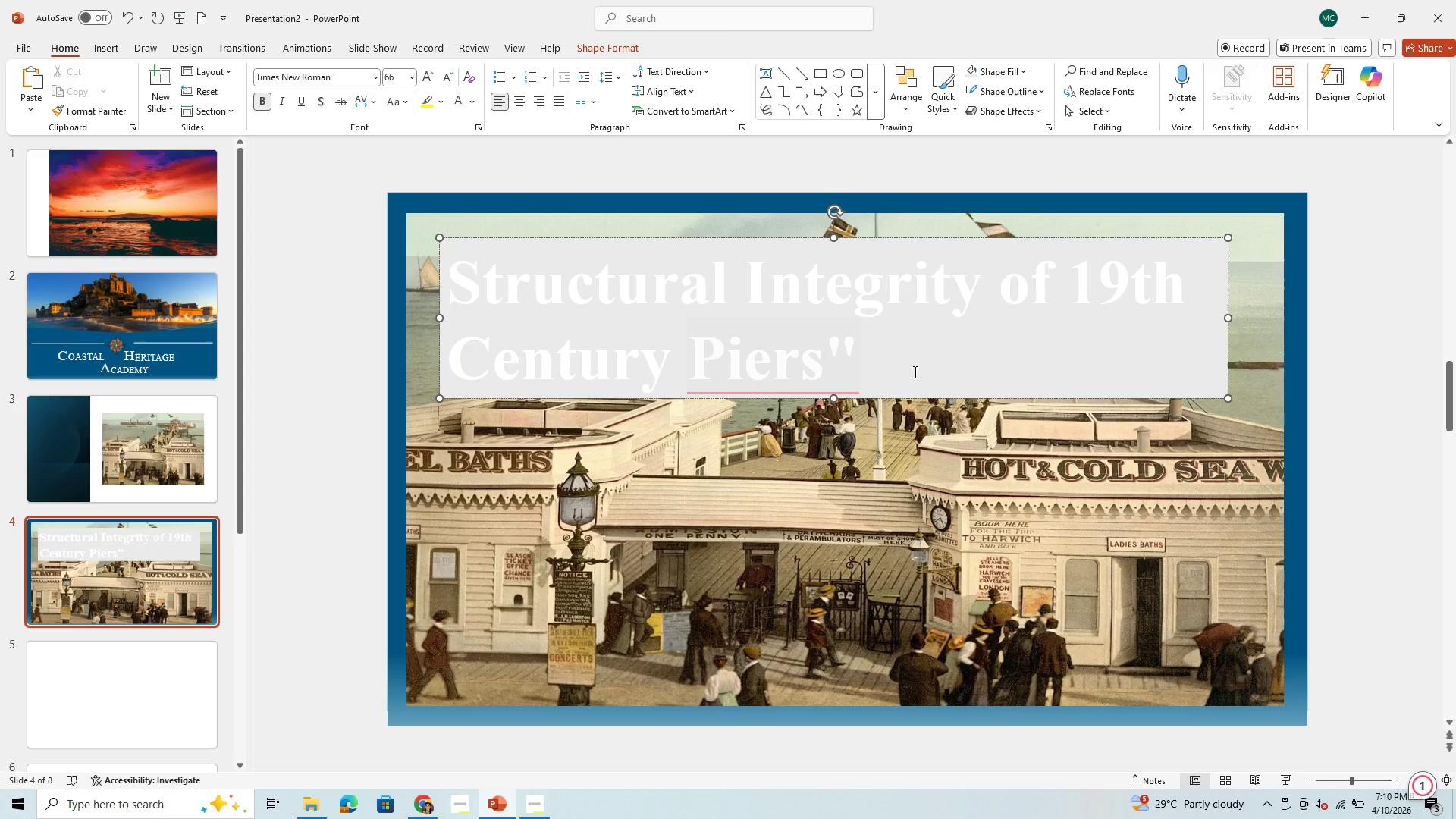 
left_click([184, 46])
 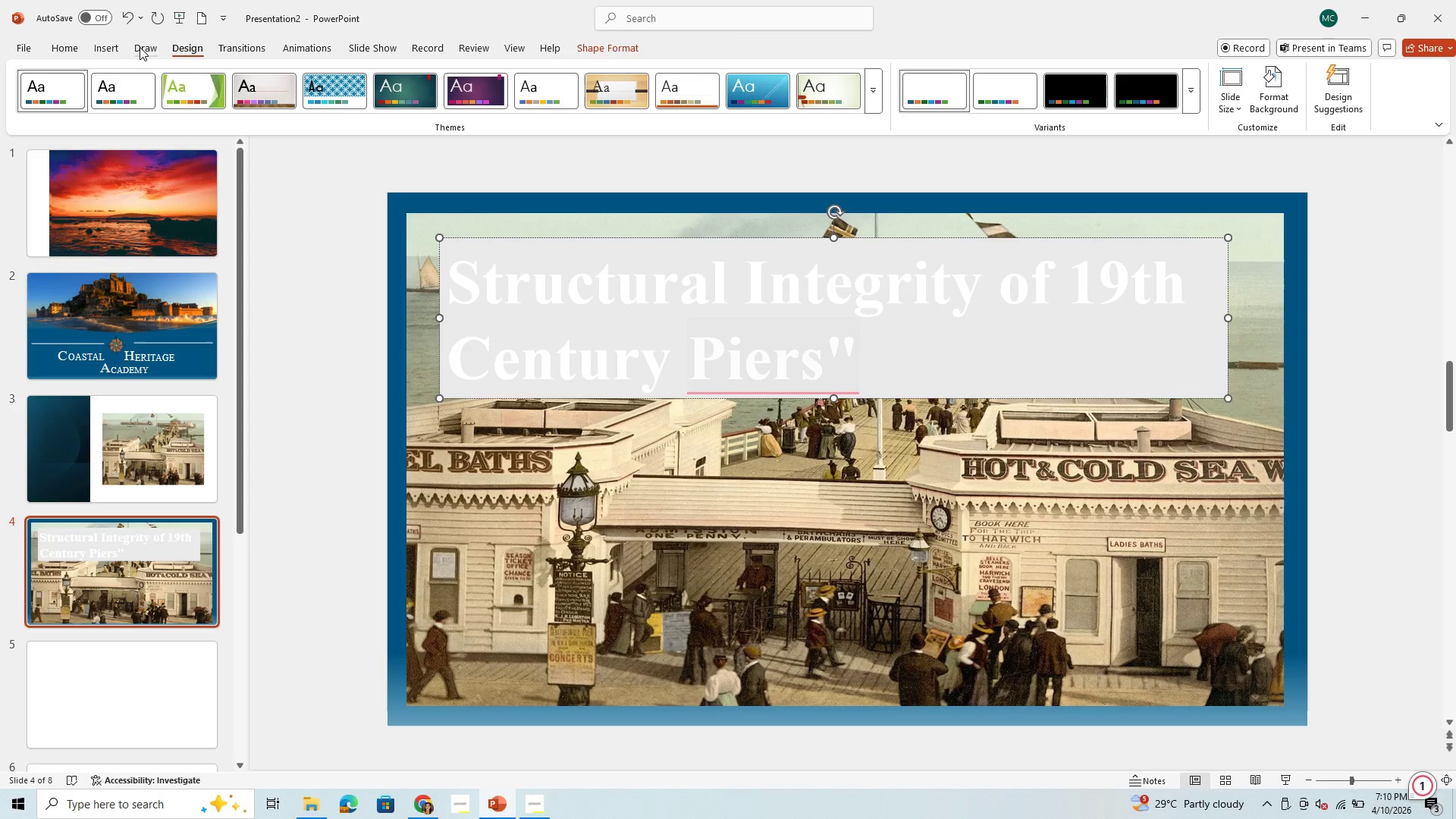 
left_click([96, 45])
 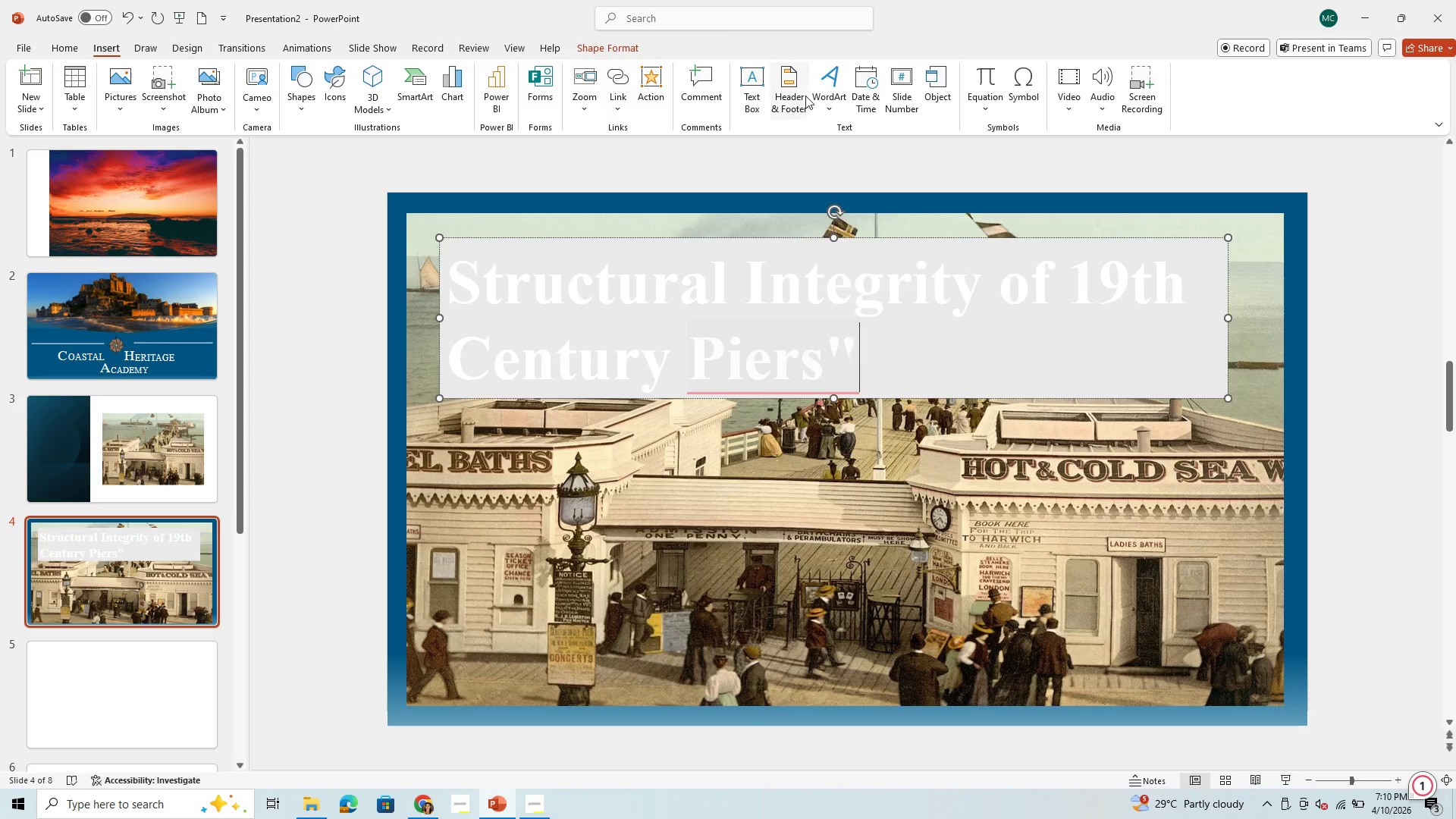 
left_click([826, 81])
 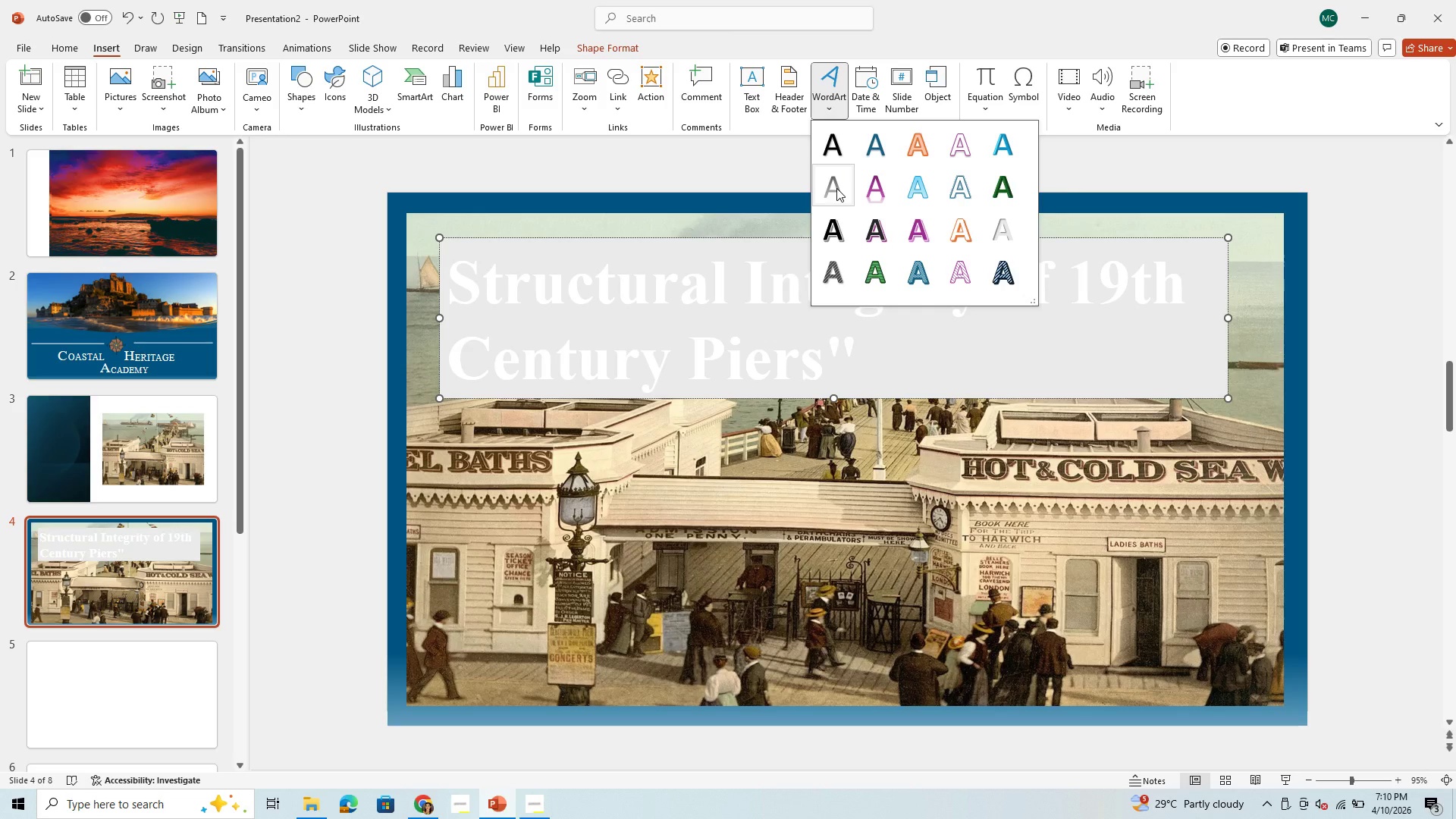 
left_click([836, 187])
 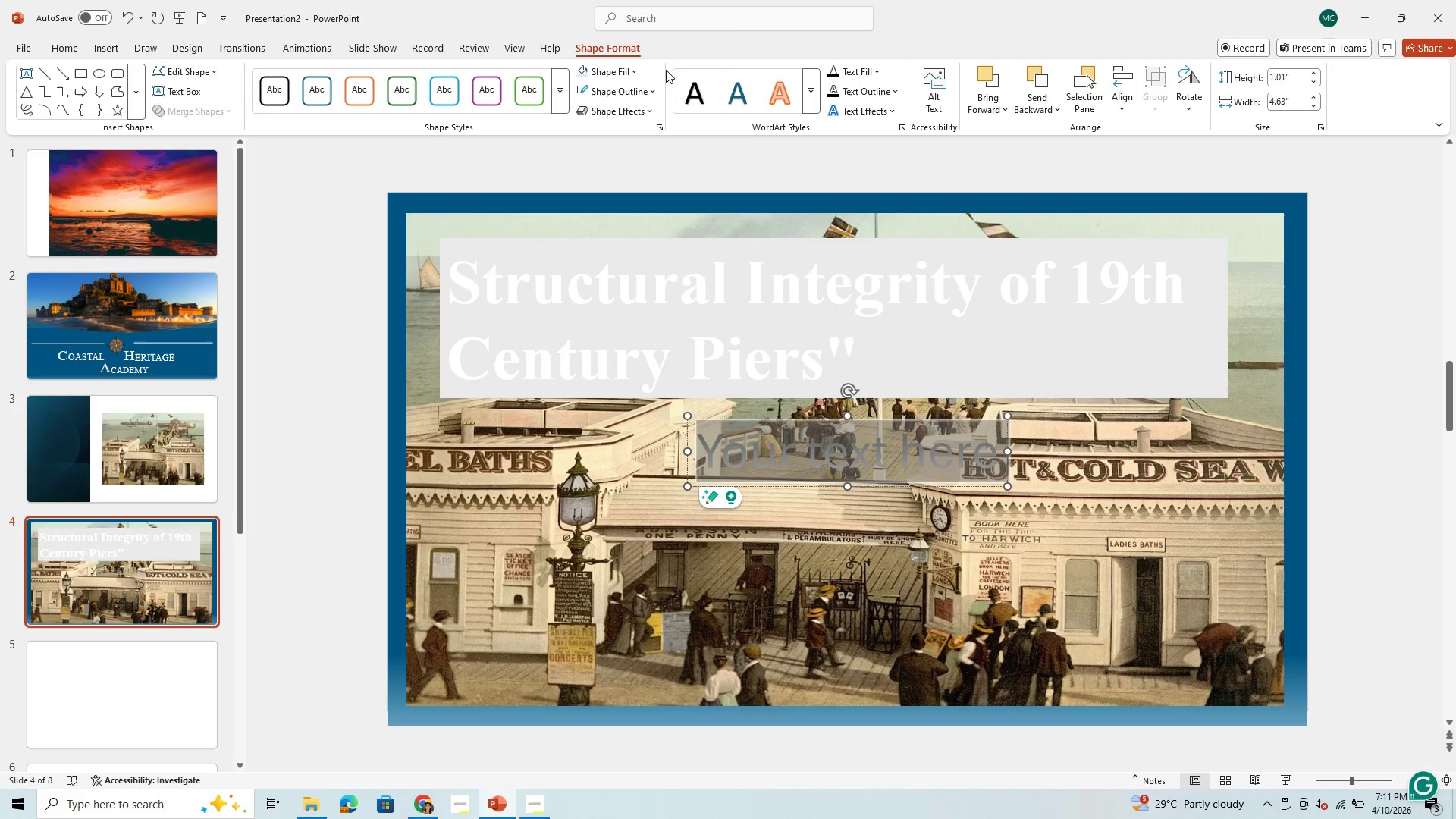 
wait(7.92)
 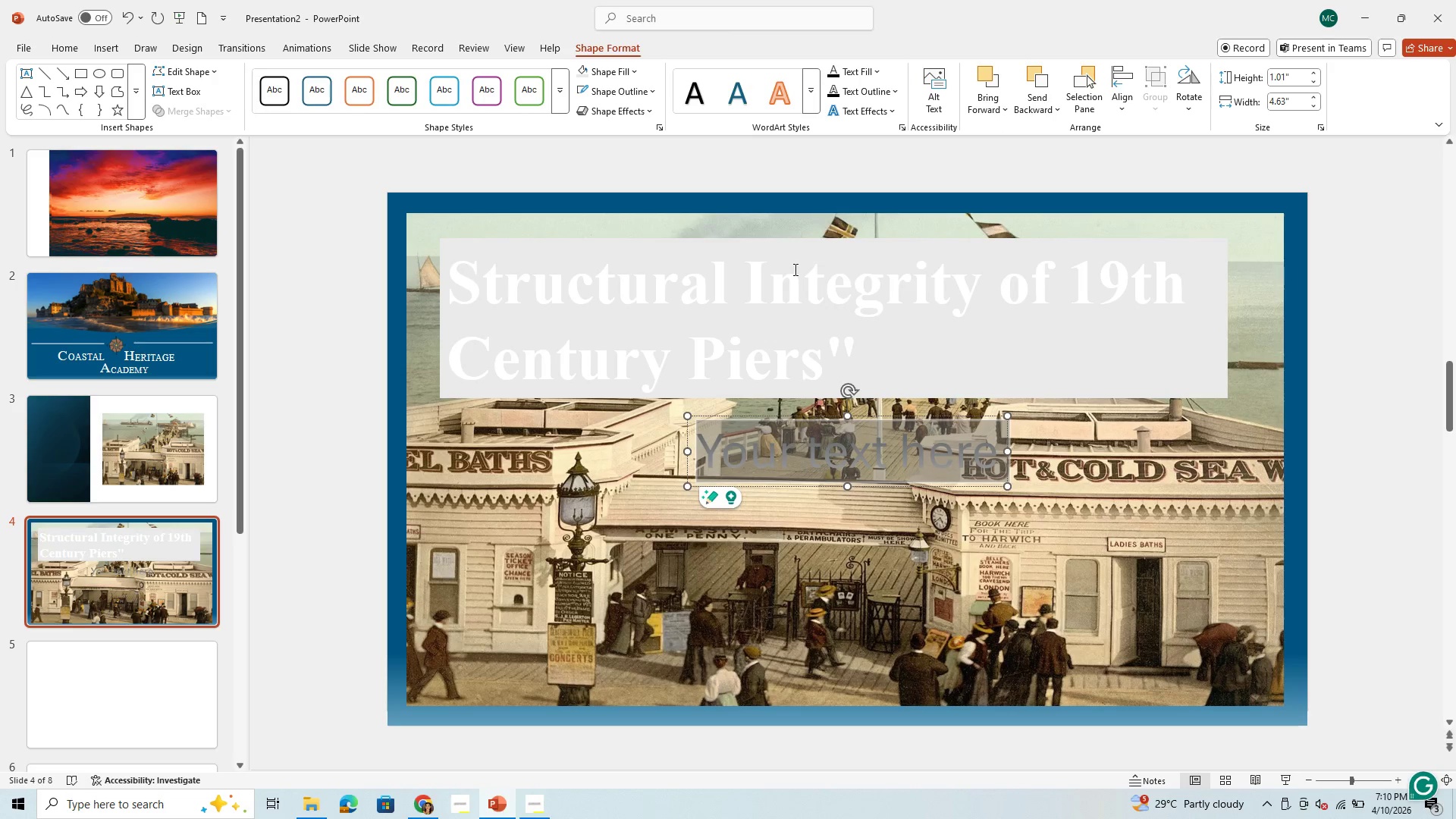 
left_click([632, 71])
 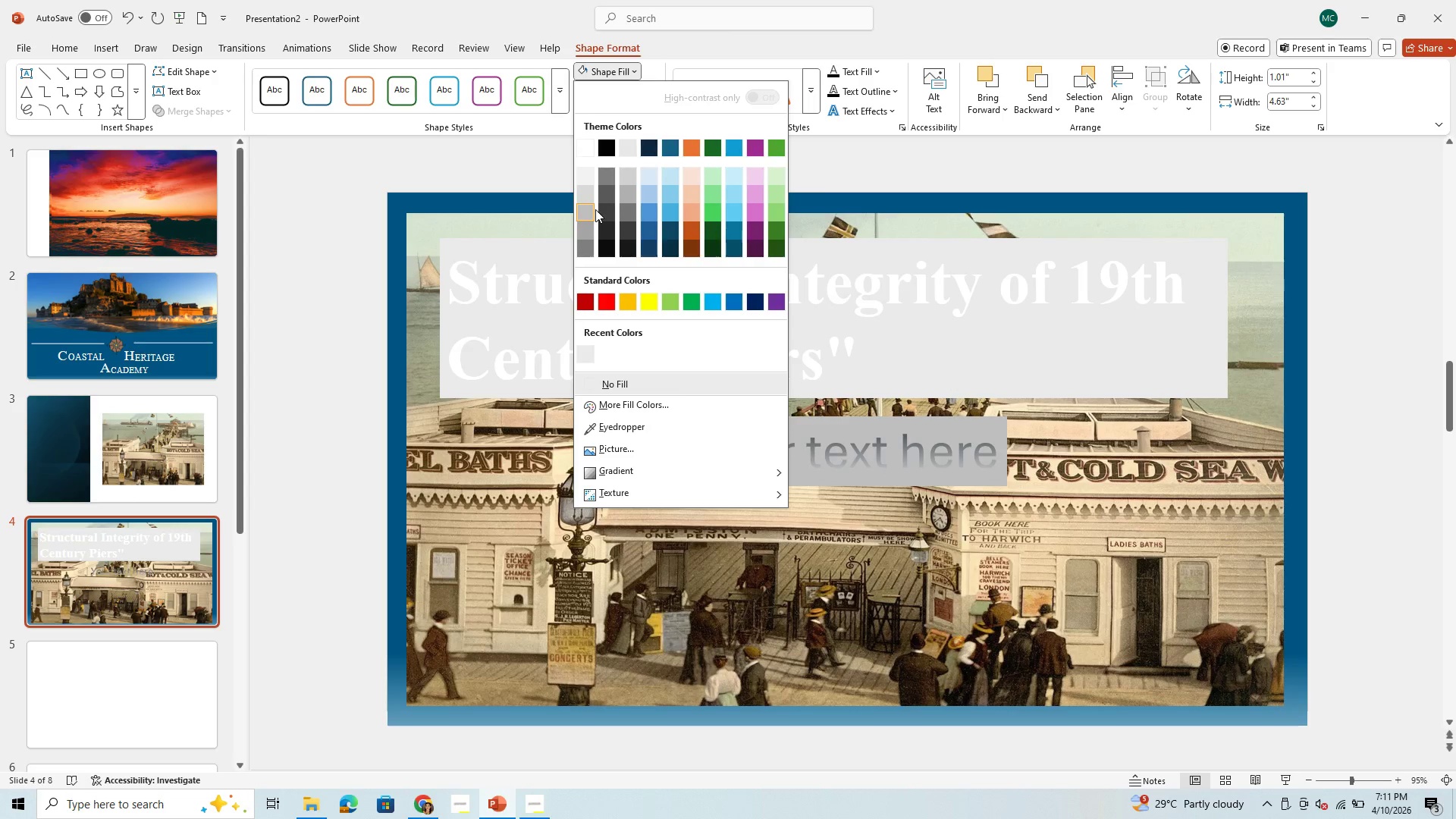 
wait(8.48)
 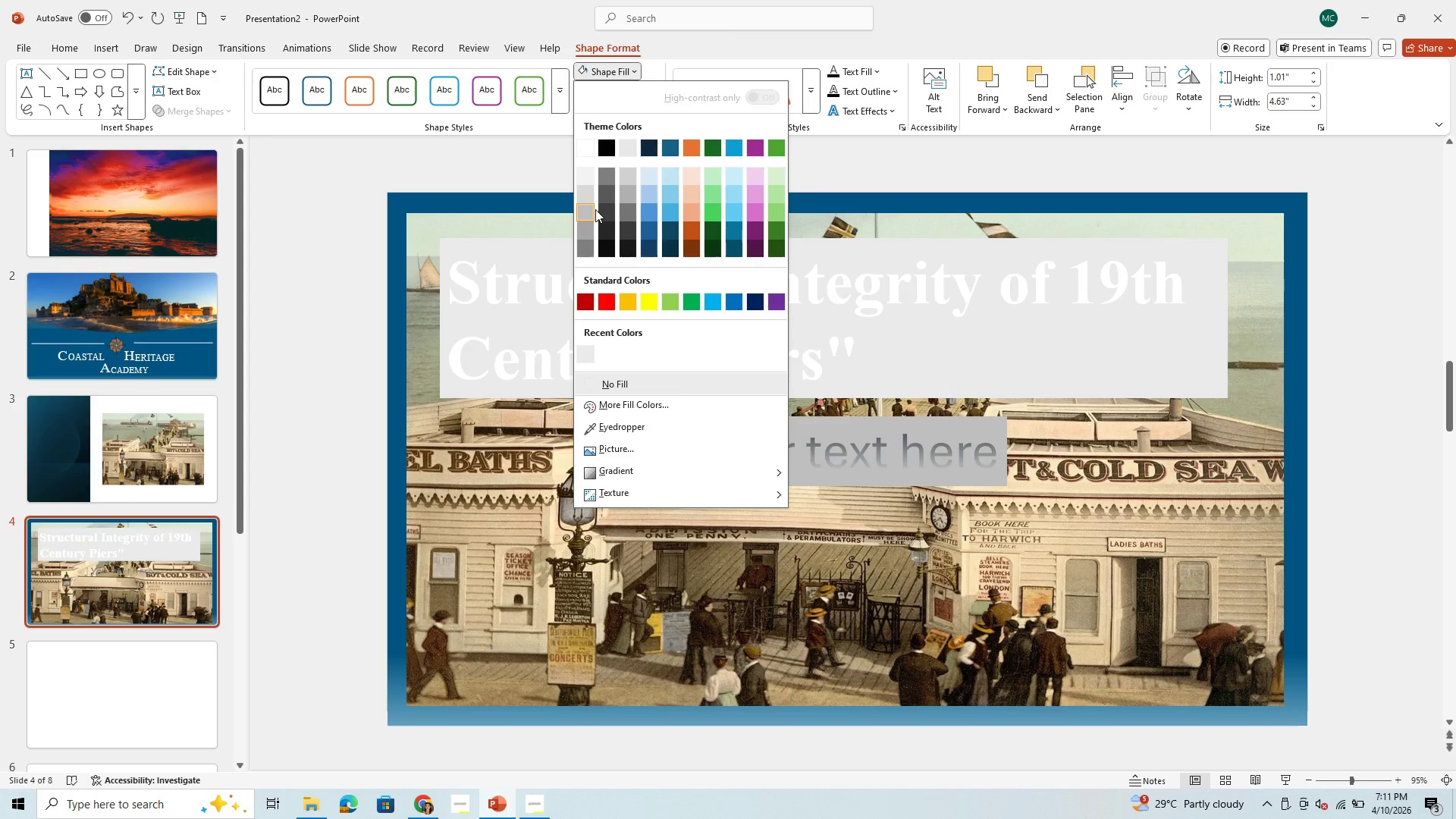 
left_click([1102, 321])
 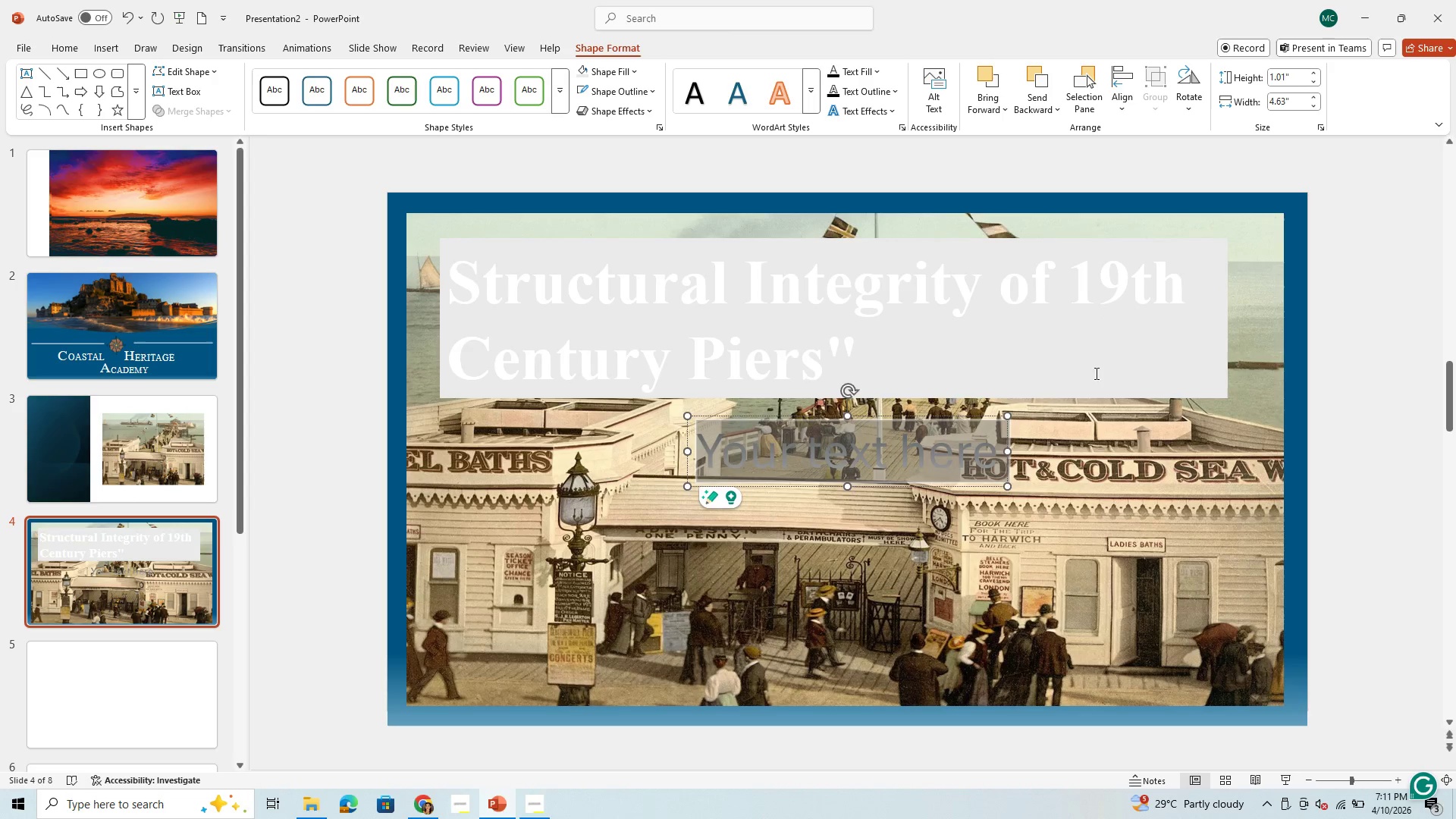 
left_click([1102, 388])
 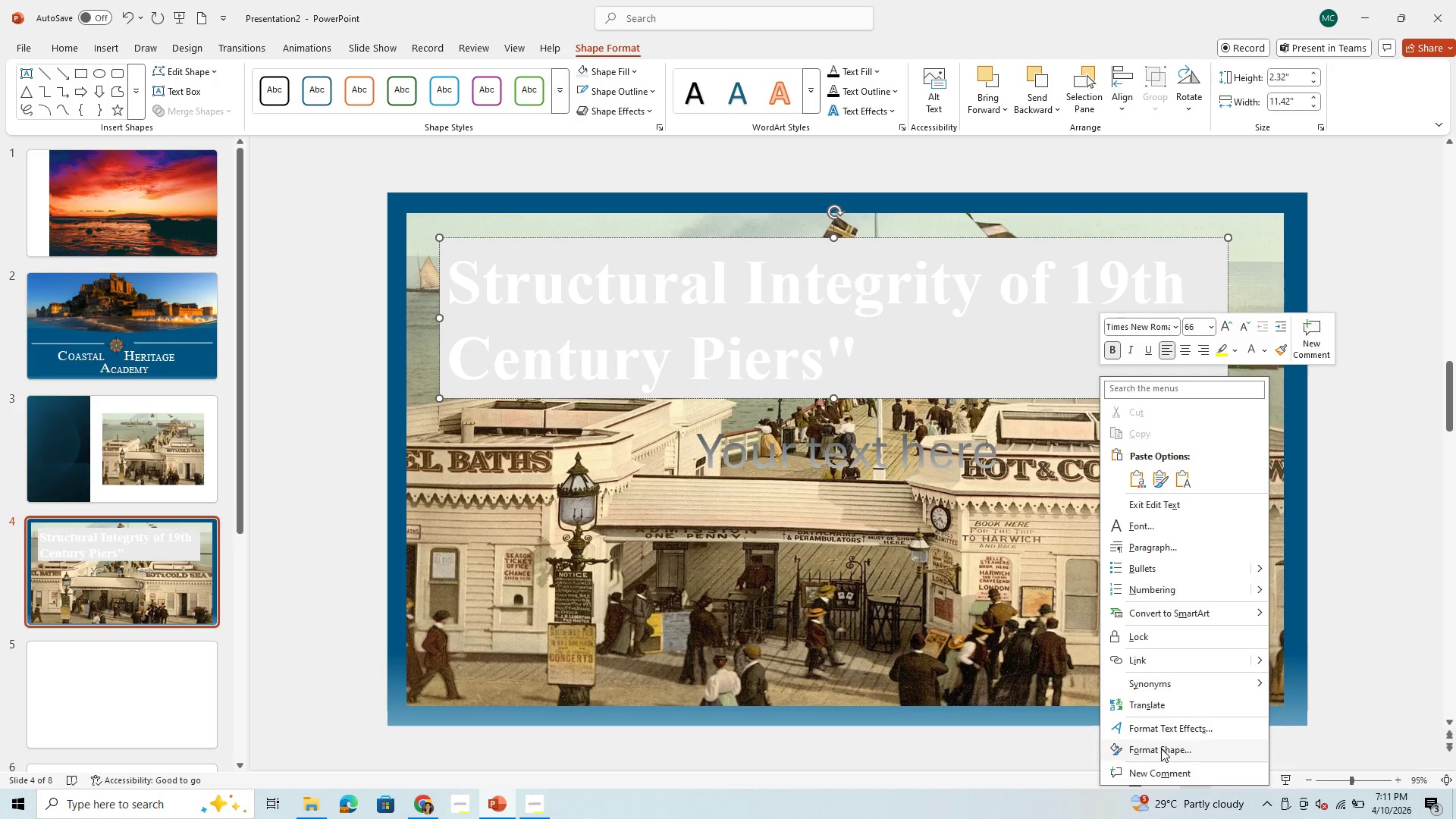 
wait(5.39)
 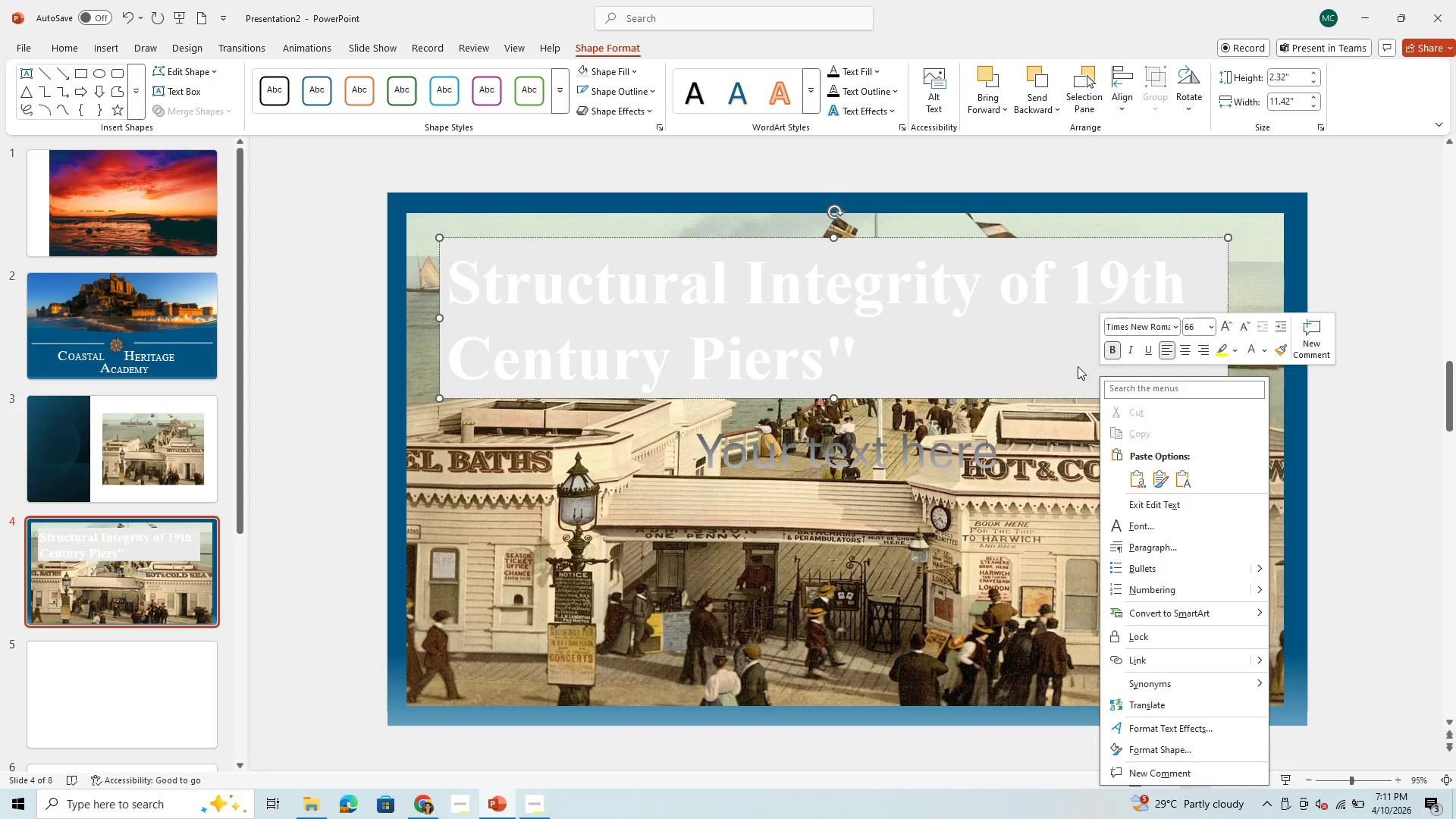 
left_click([1162, 743])
 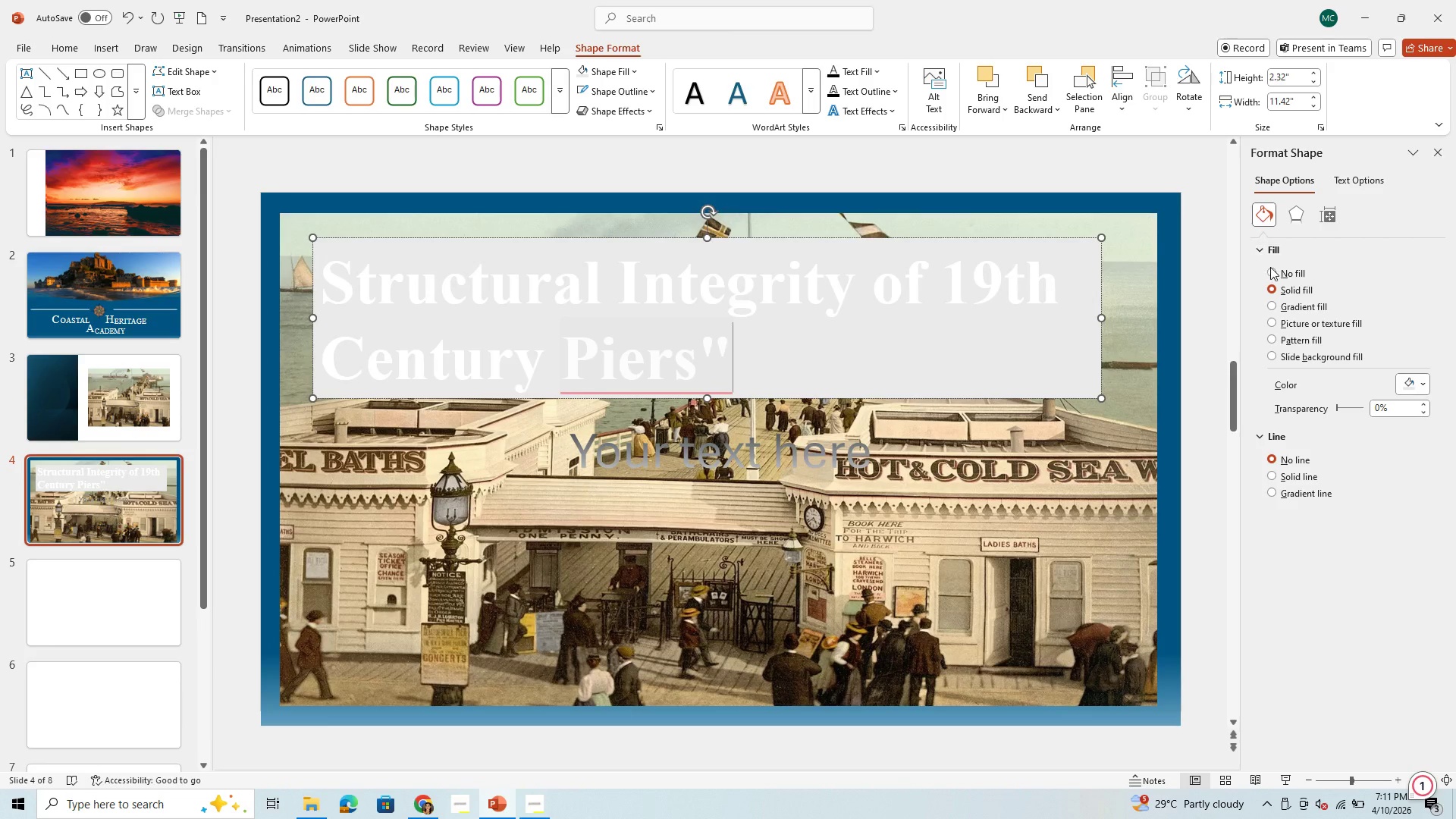 
left_click([1276, 269])
 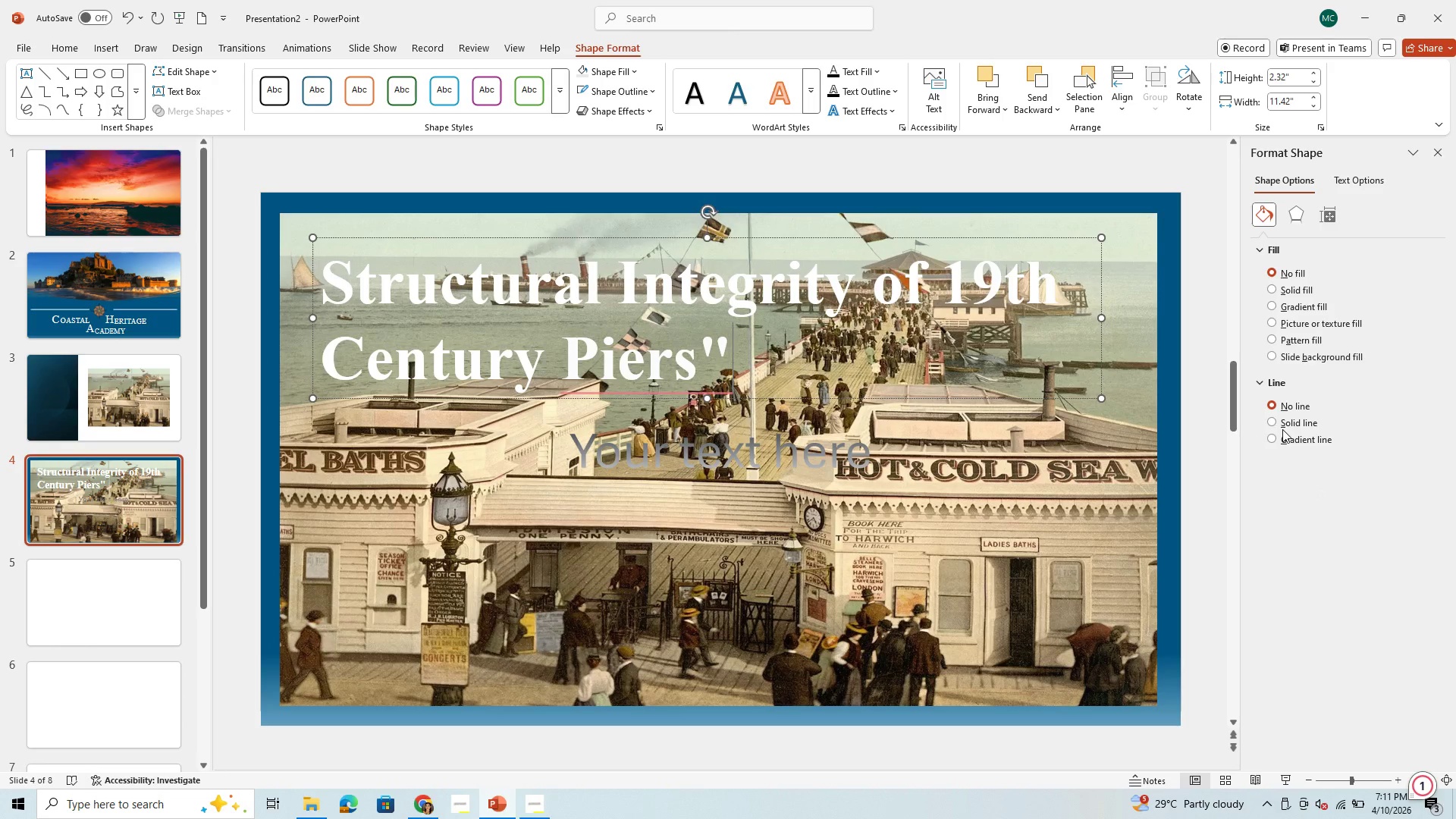 
left_click([1273, 420])
 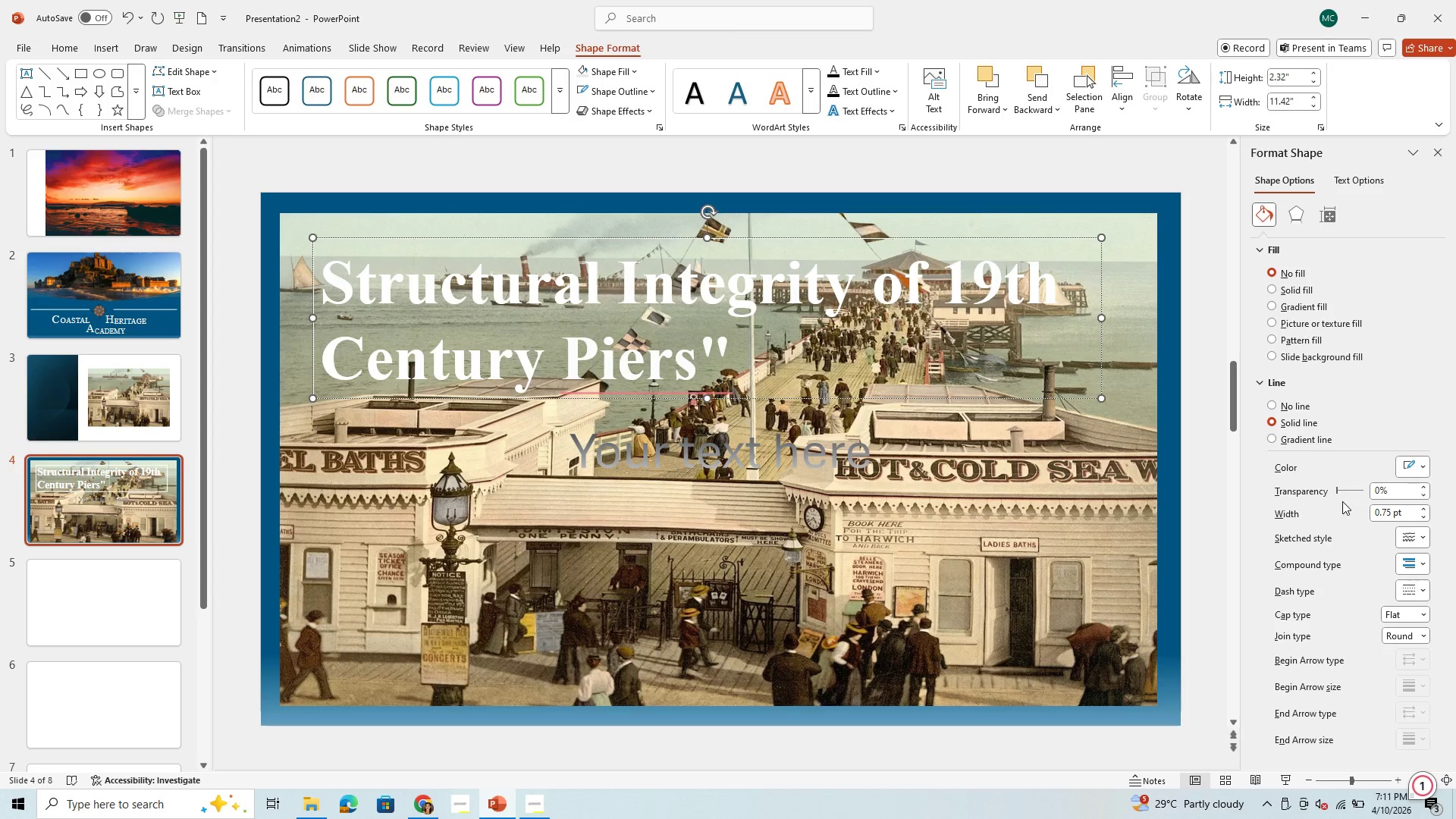 
left_click_drag(start_coordinate=[1338, 485], to_coordinate=[1389, 479])
 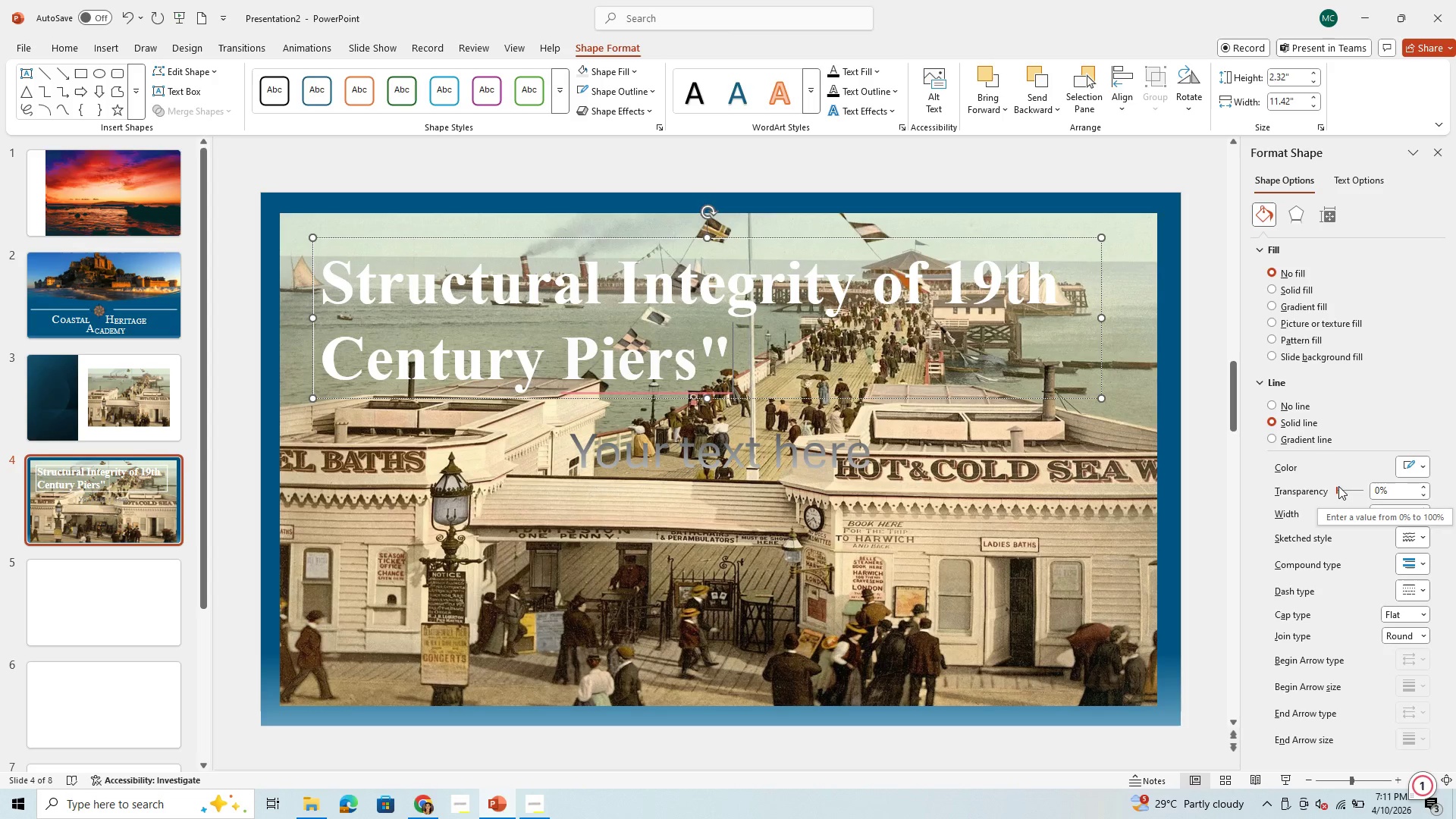 
left_click_drag(start_coordinate=[1338, 488], to_coordinate=[1441, 479])
 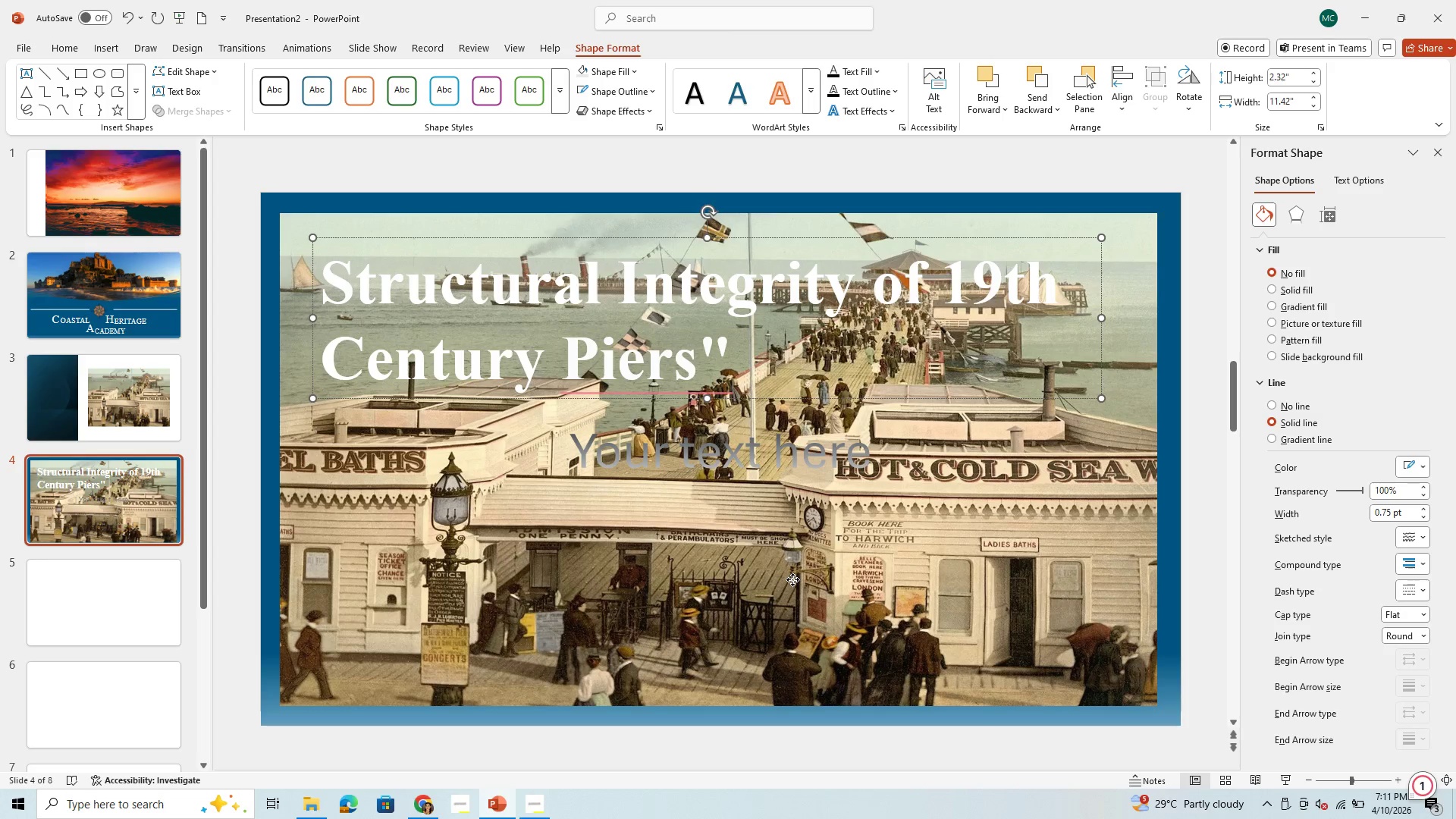 
left_click([792, 579])
 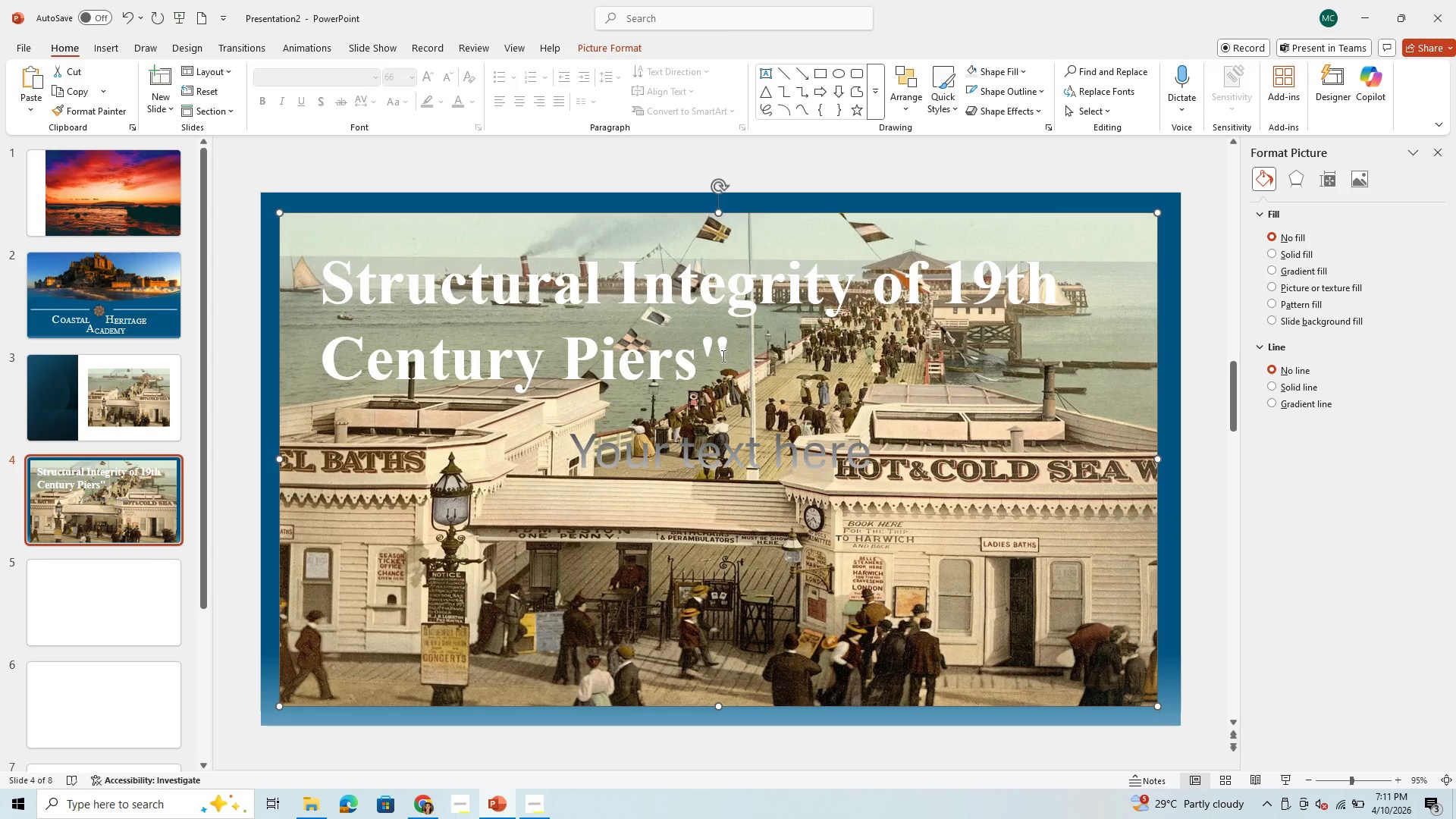 
left_click_drag(start_coordinate=[735, 366], to_coordinate=[281, 258])
 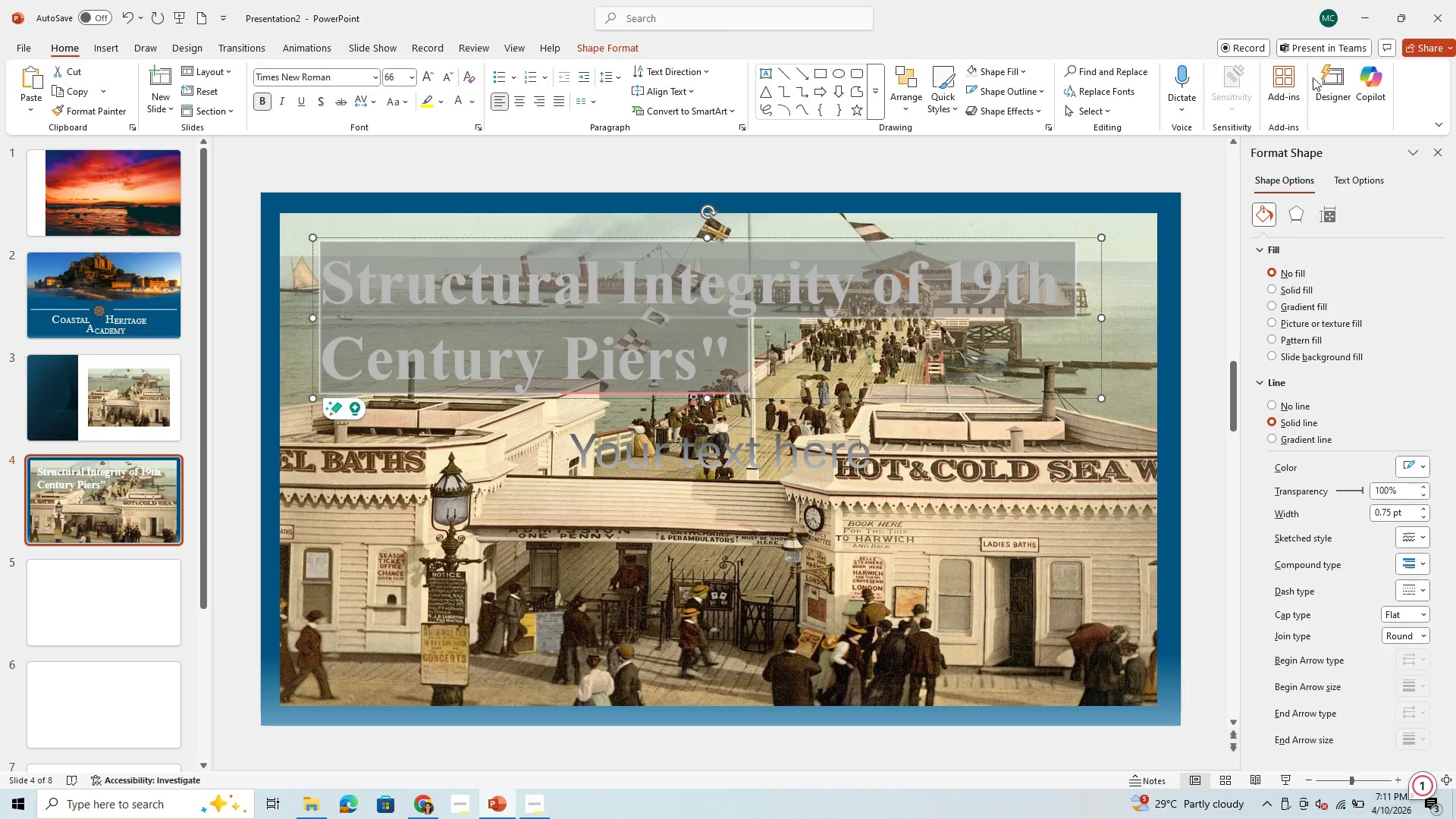 
left_click([1370, 180])
 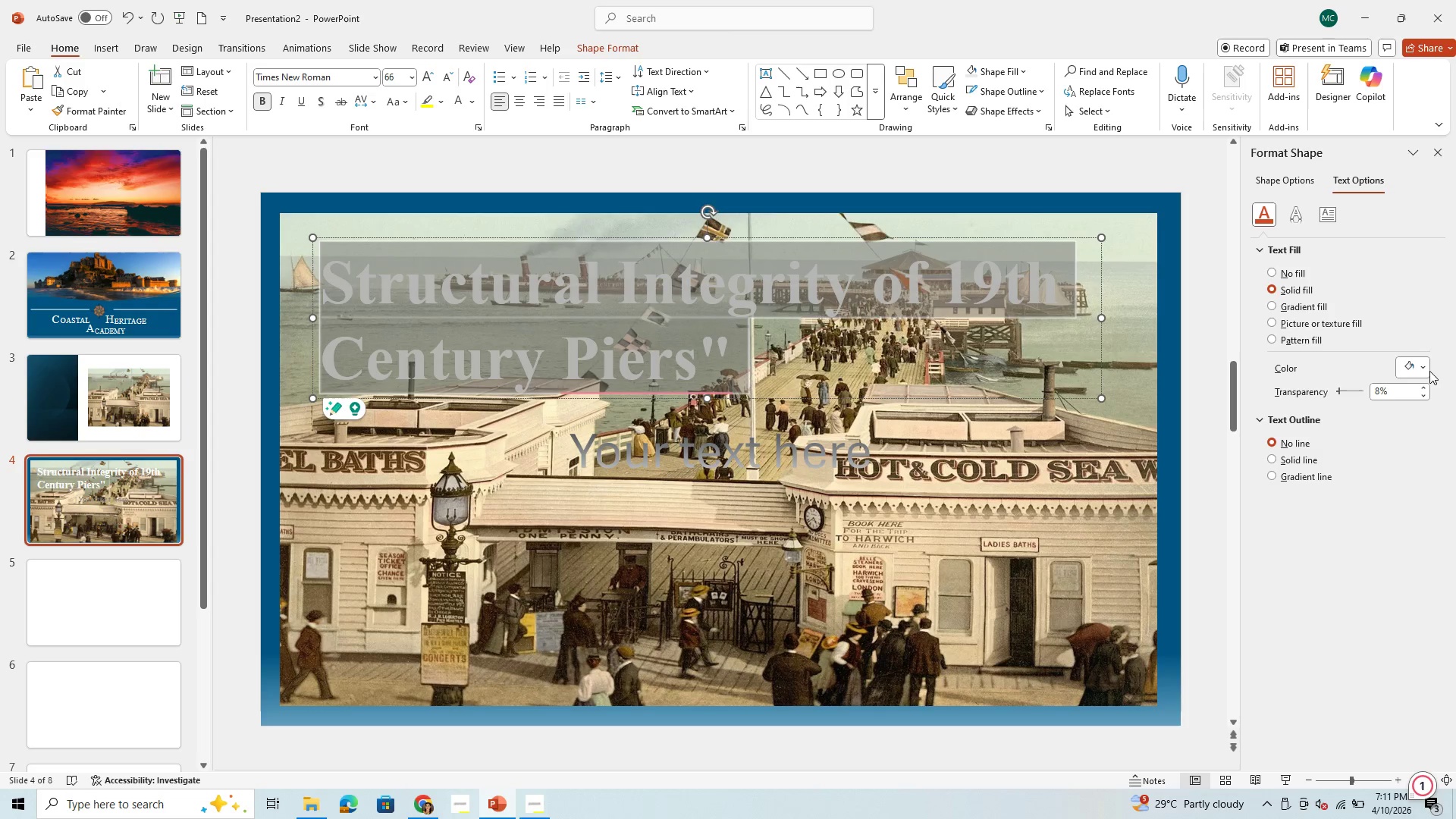 
wait(6.97)
 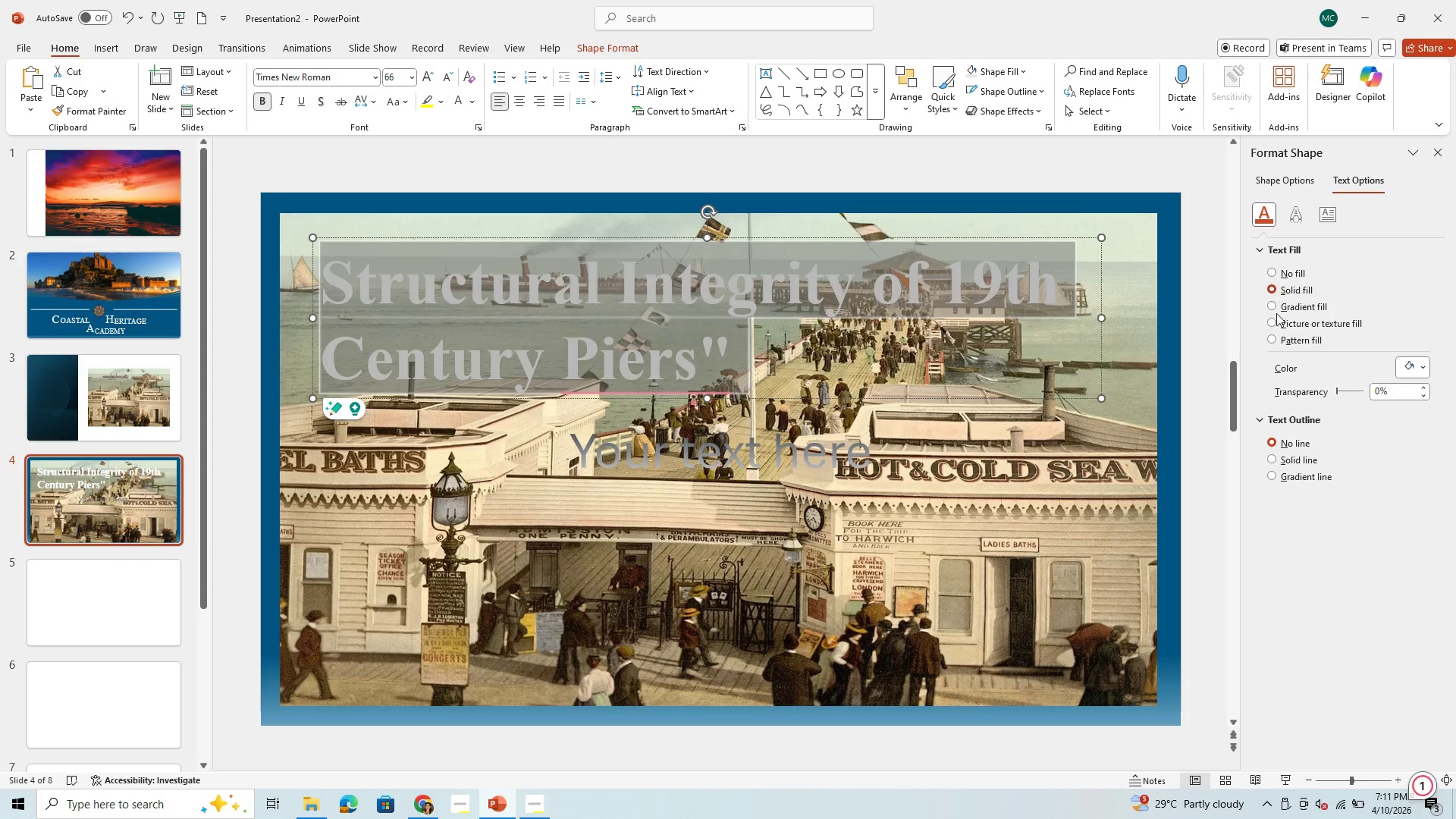 
left_click([1426, 370])
 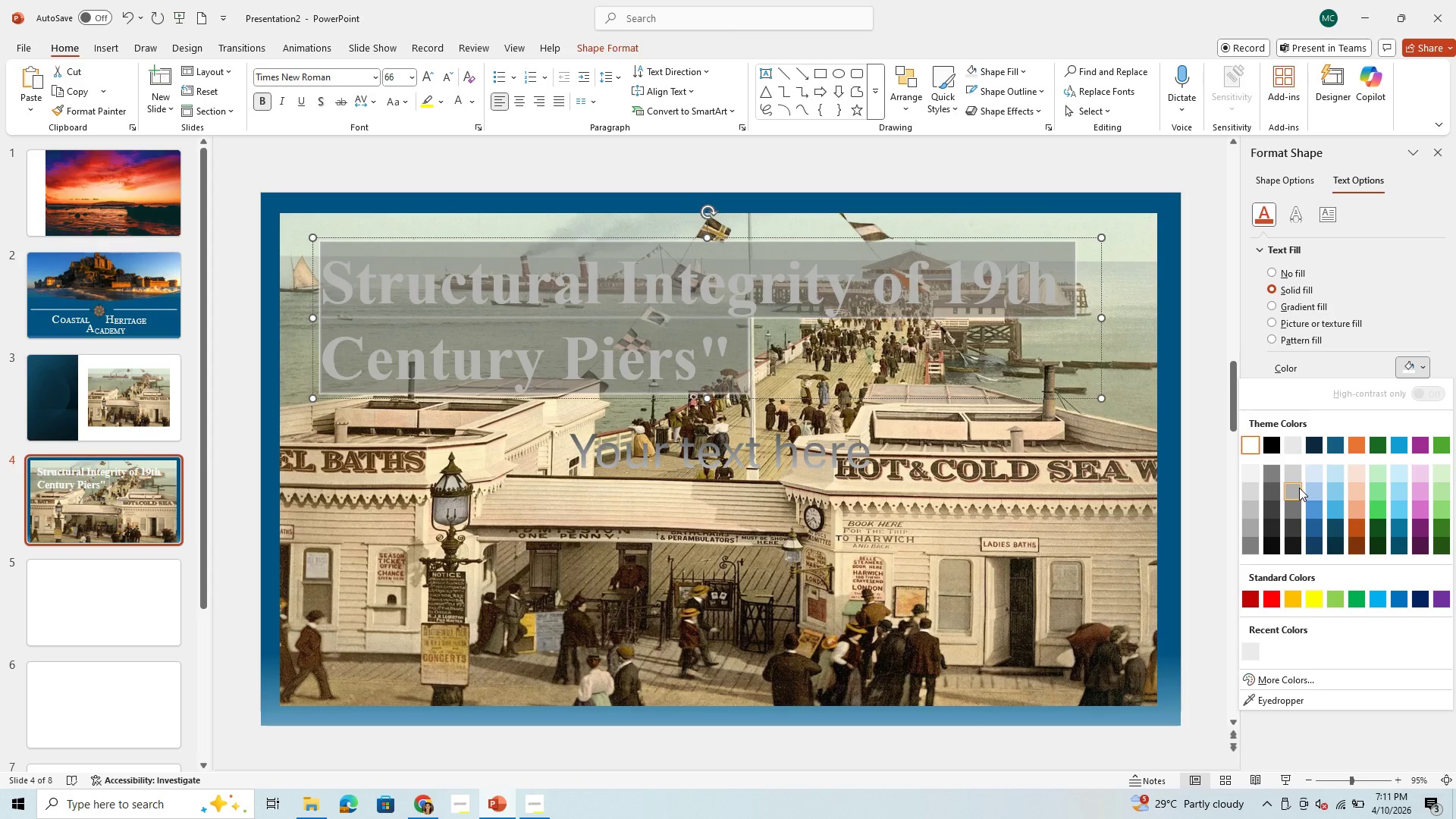 
left_click([1299, 488])
 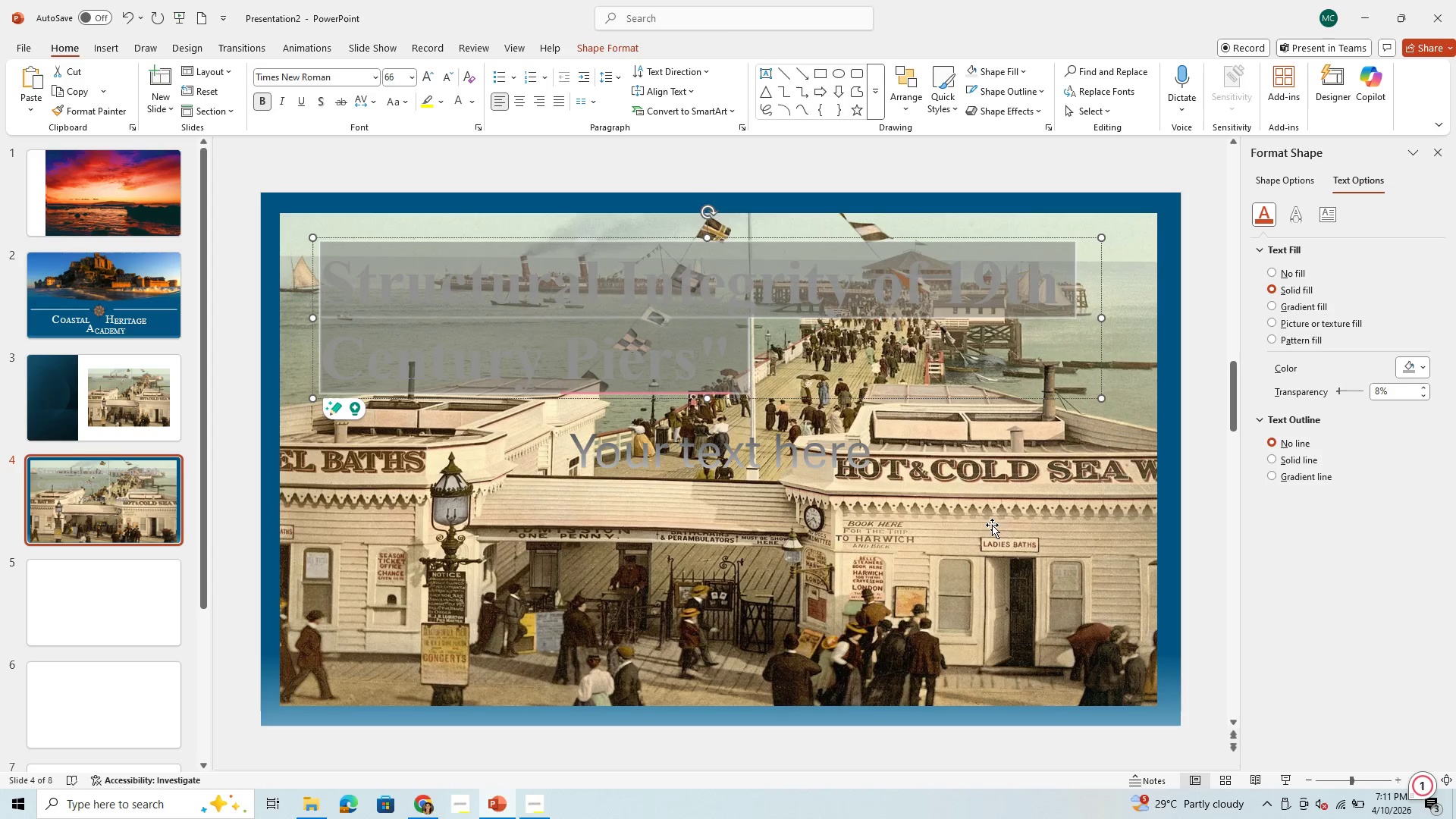 
left_click([992, 525])
 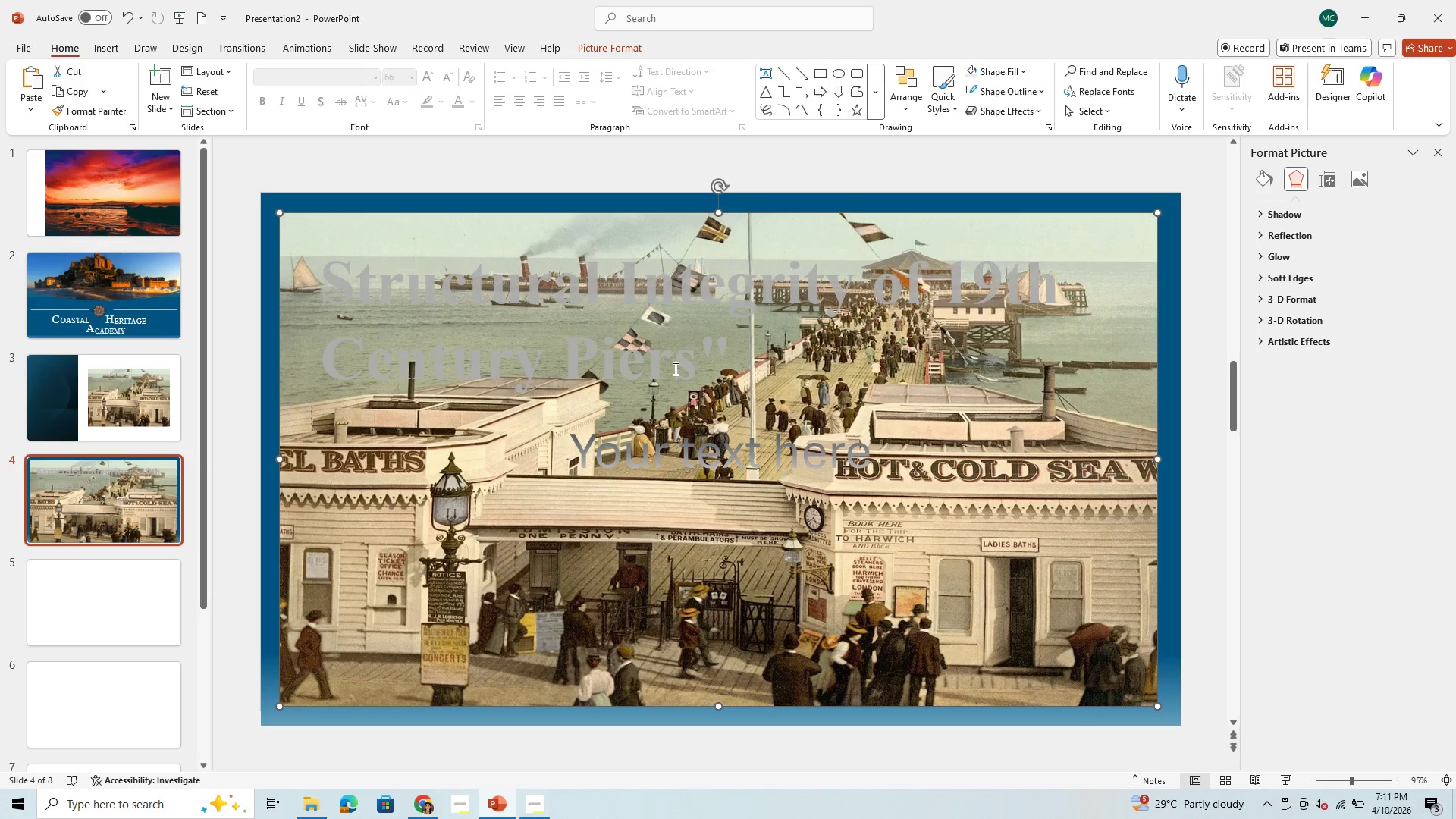 
left_click_drag(start_coordinate=[743, 376], to_coordinate=[309, 229])
 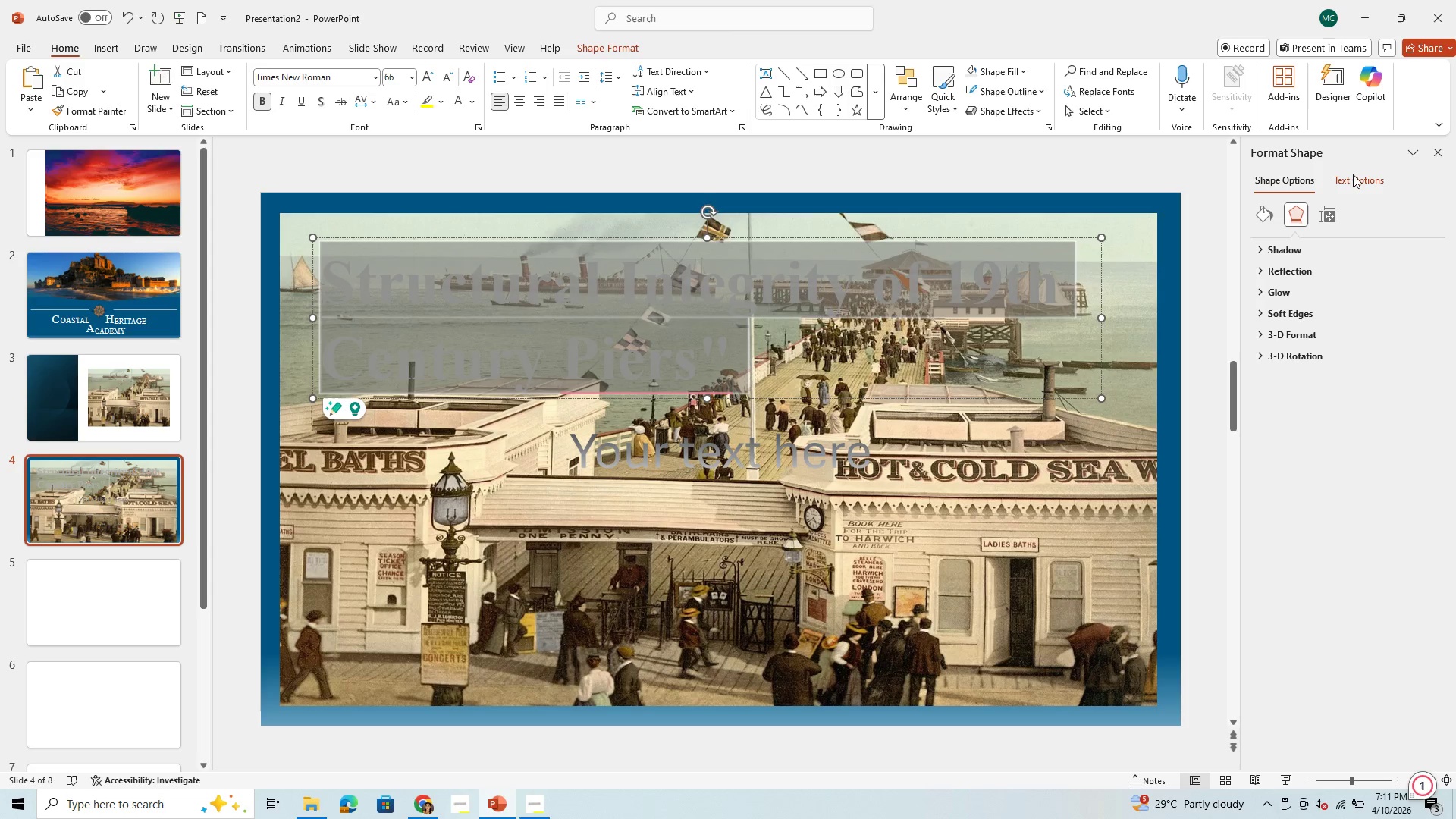 
left_click([1353, 174])
 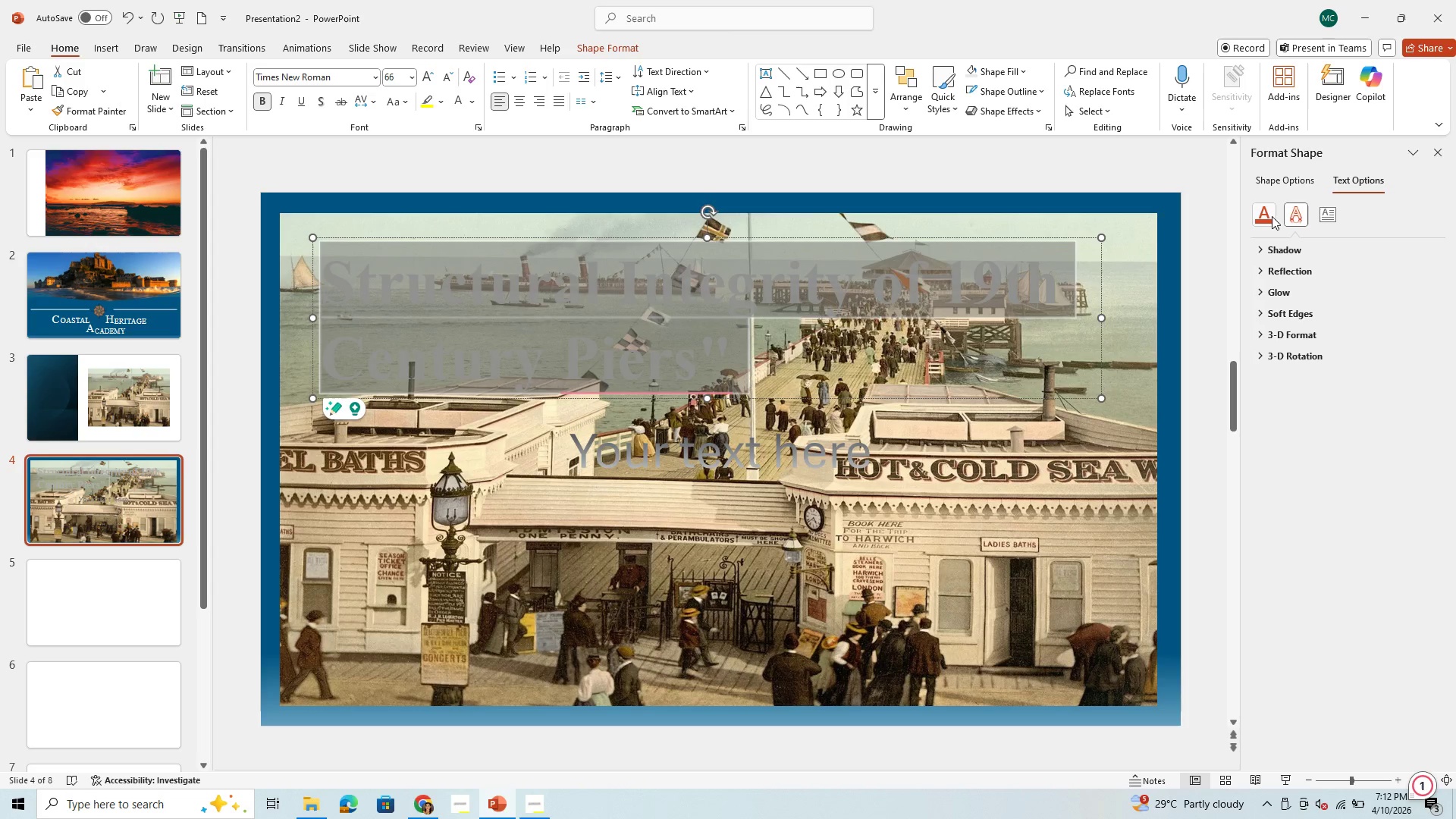 
wait(7.61)
 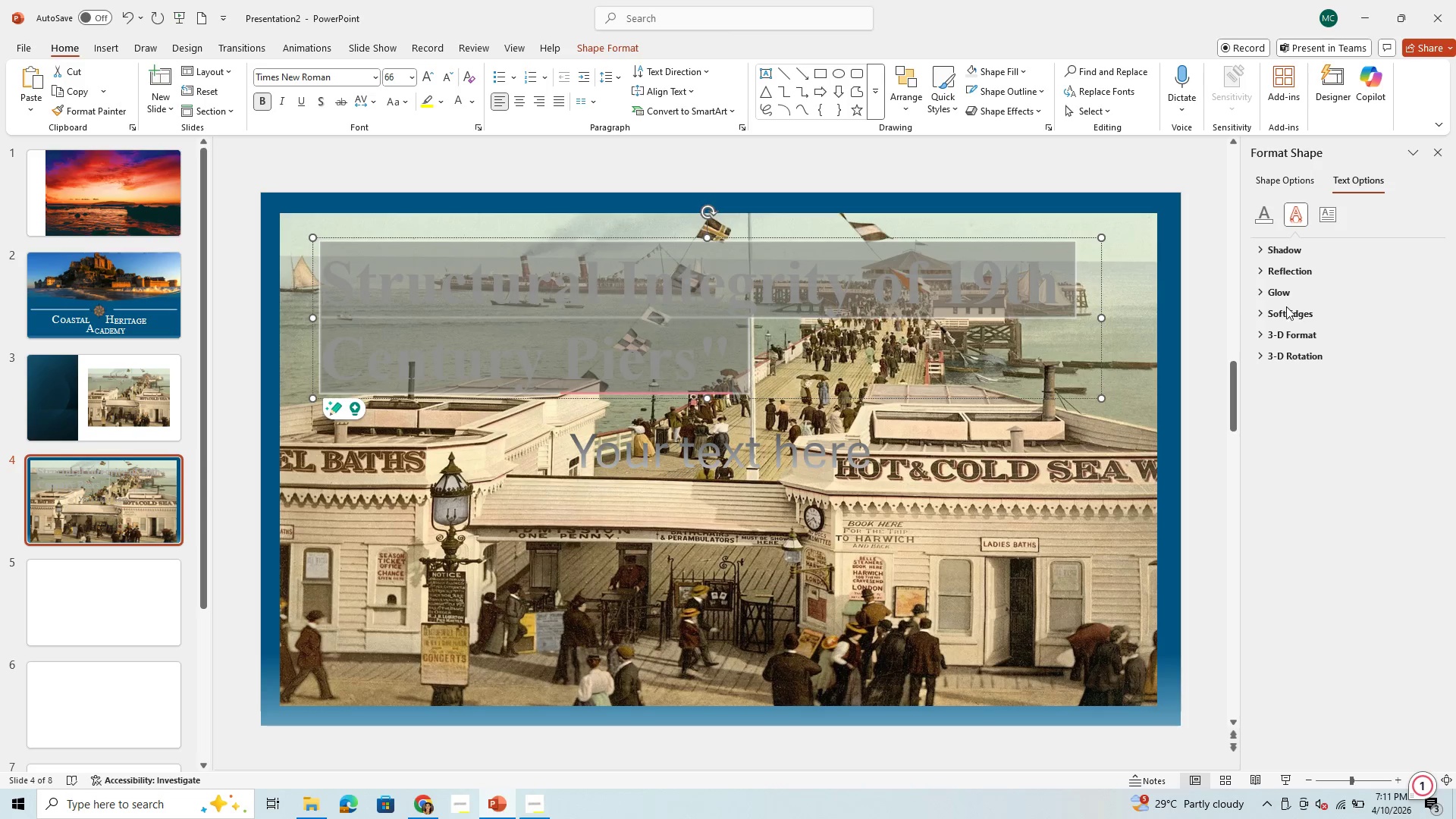 
left_click([1297, 220])
 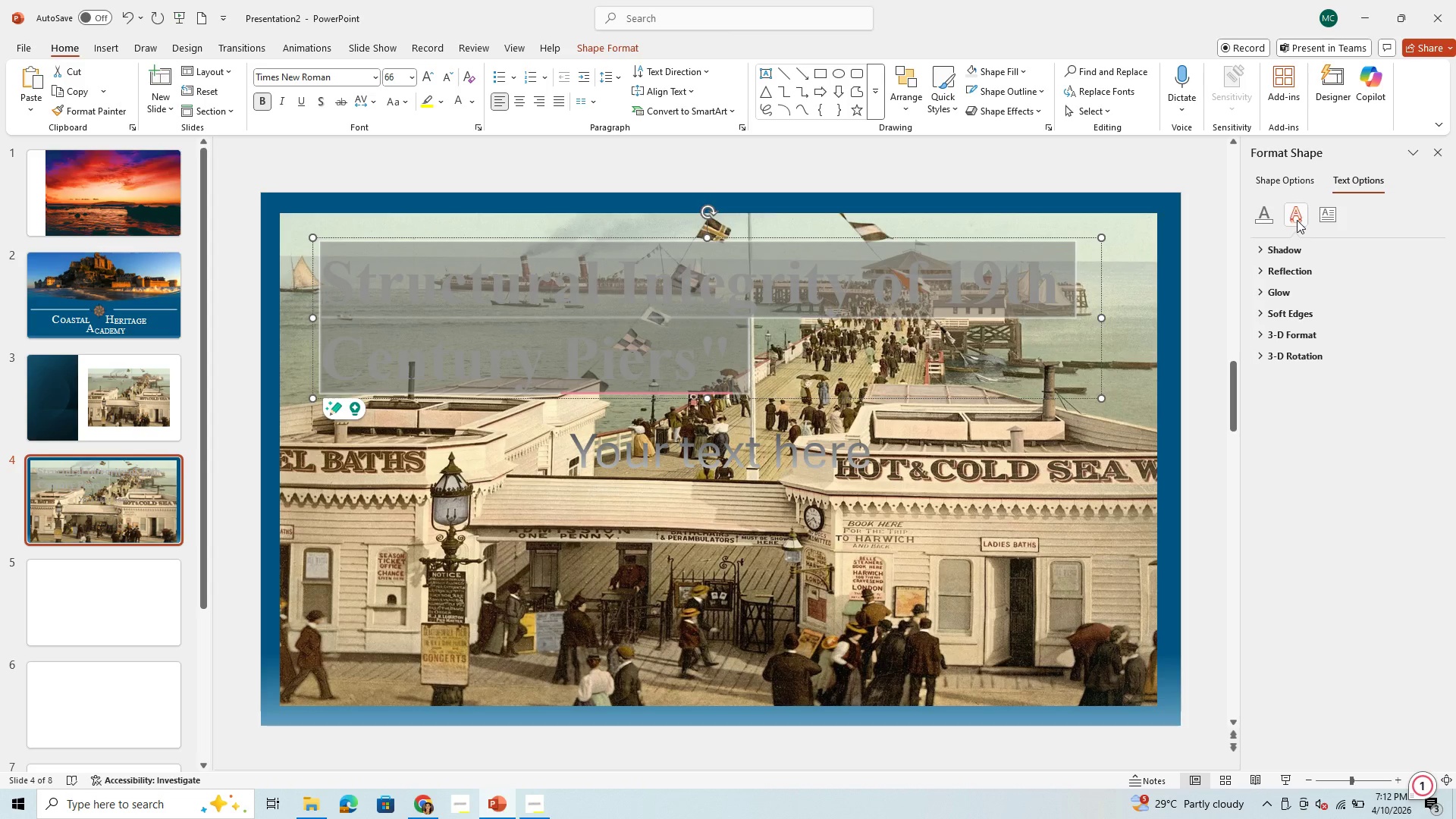 
left_click([1297, 220])
 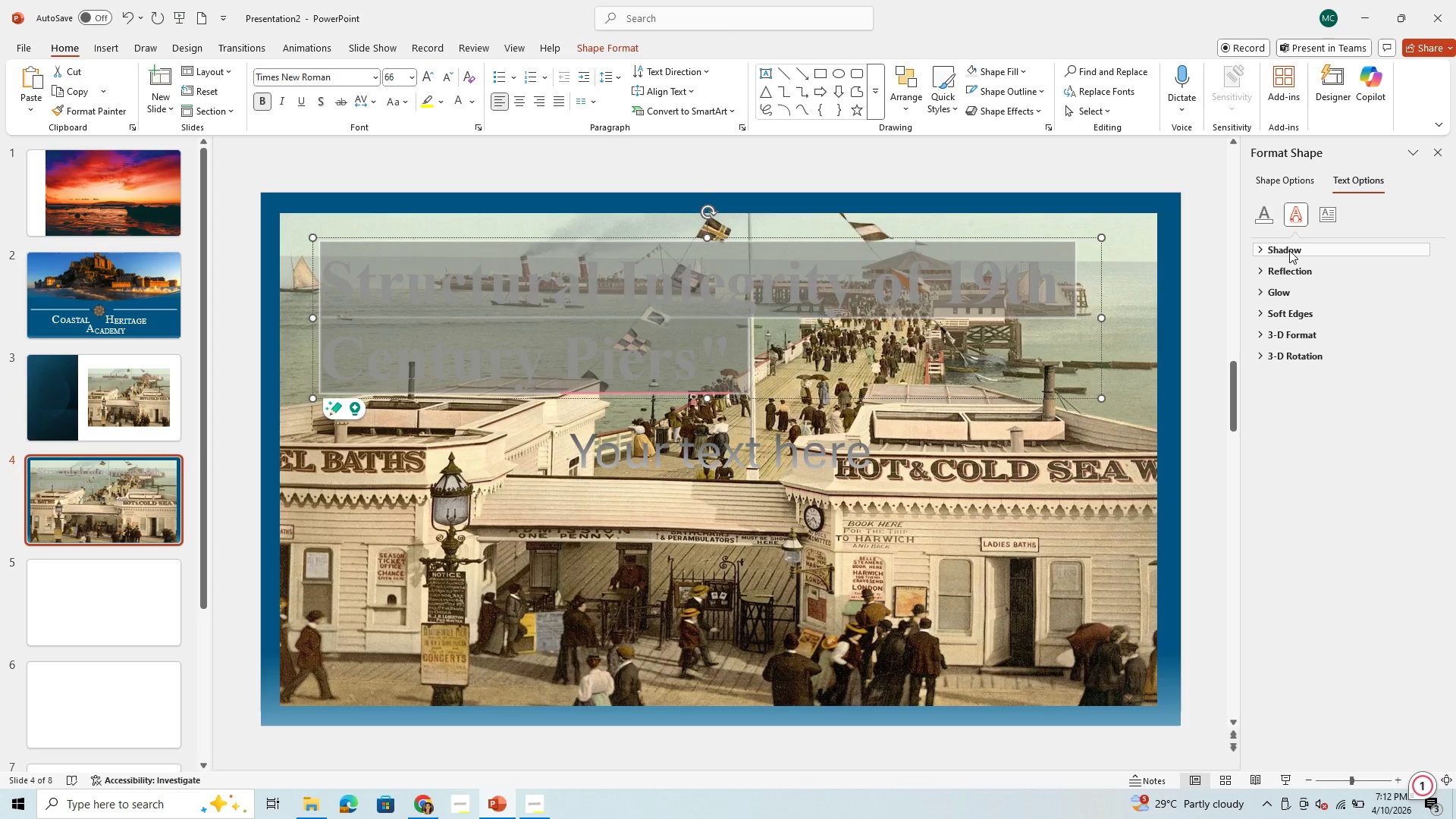 
left_click([1289, 250])
 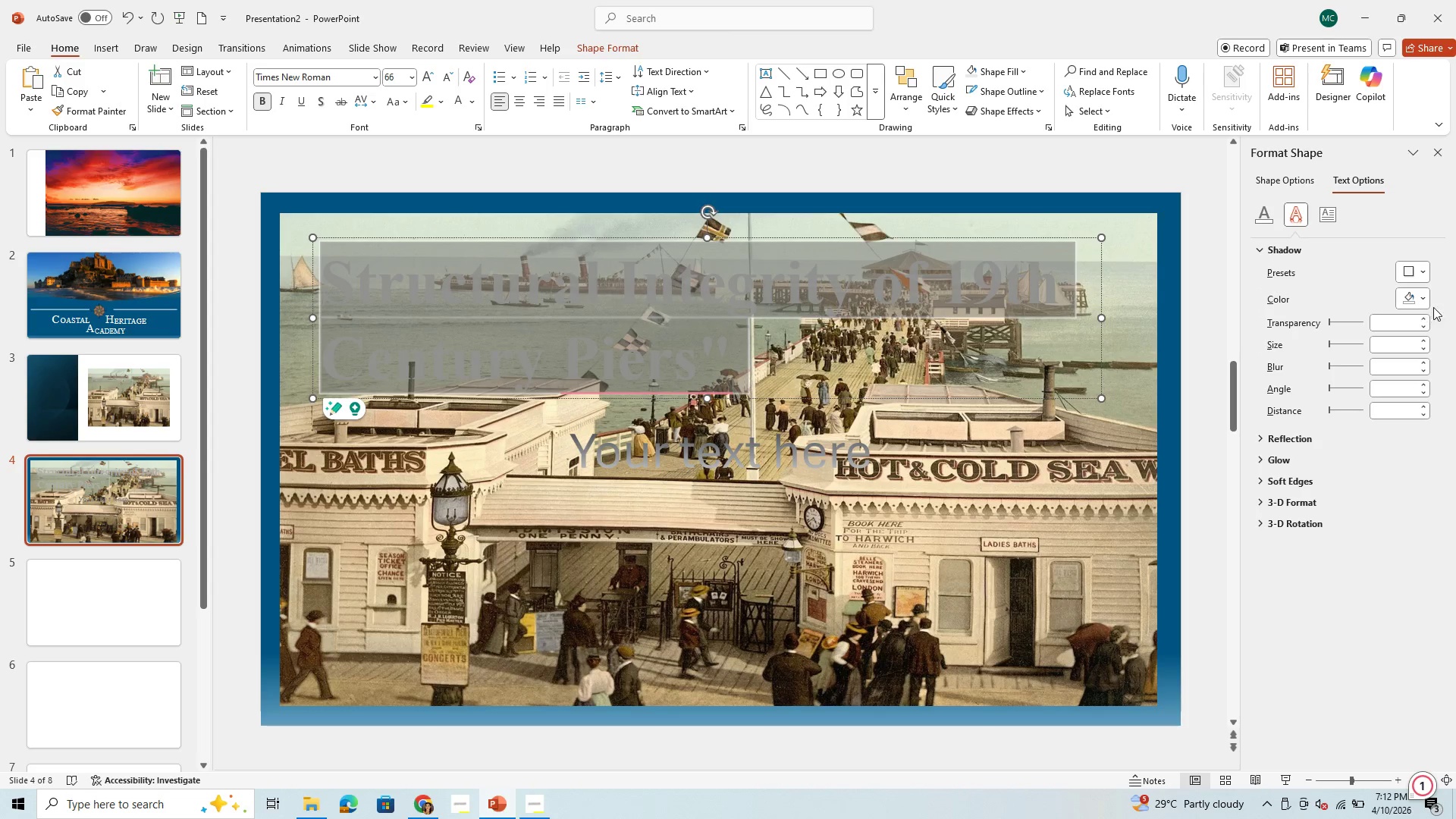 
left_click([1423, 300])
 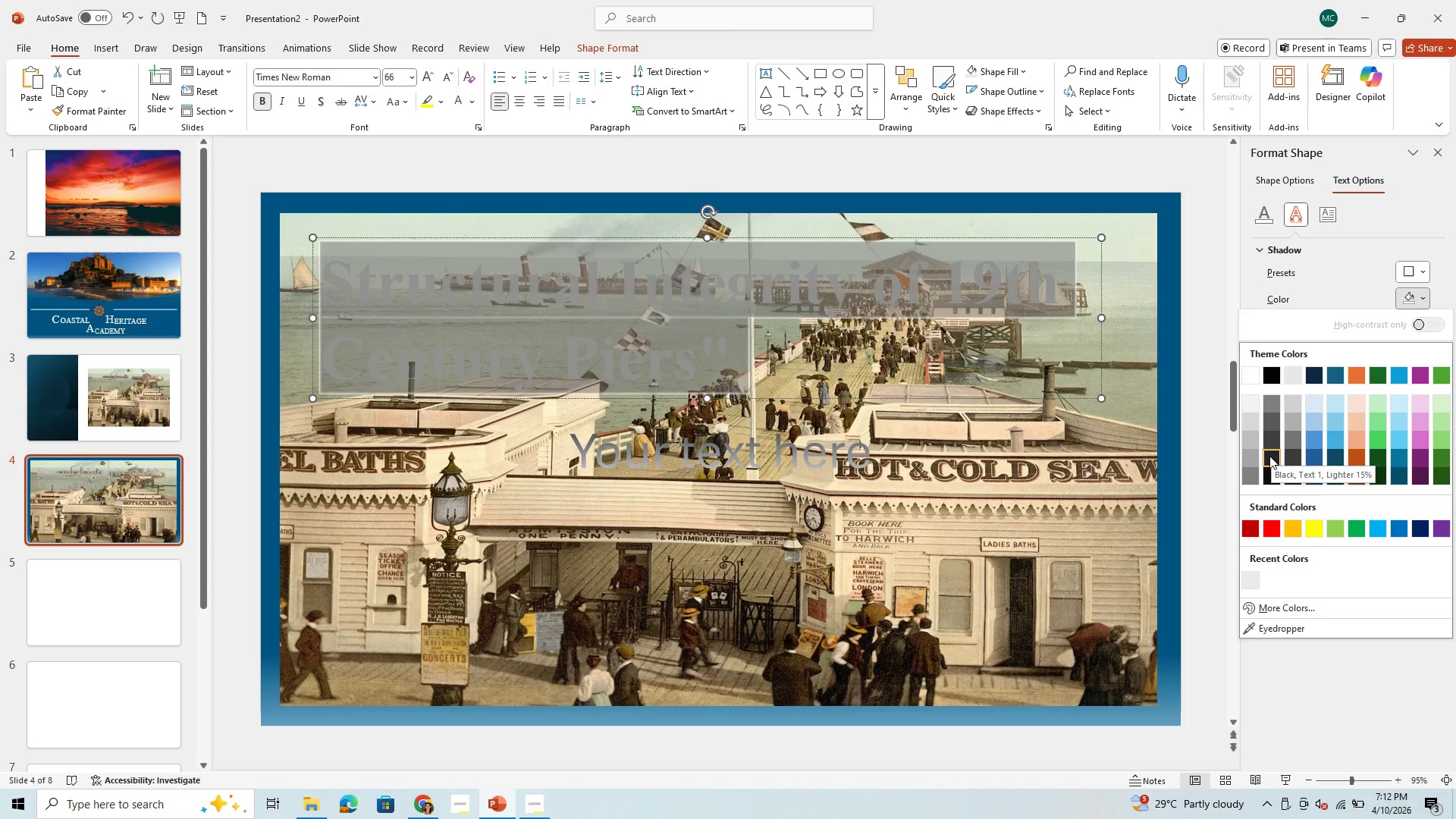 
wait(9.55)
 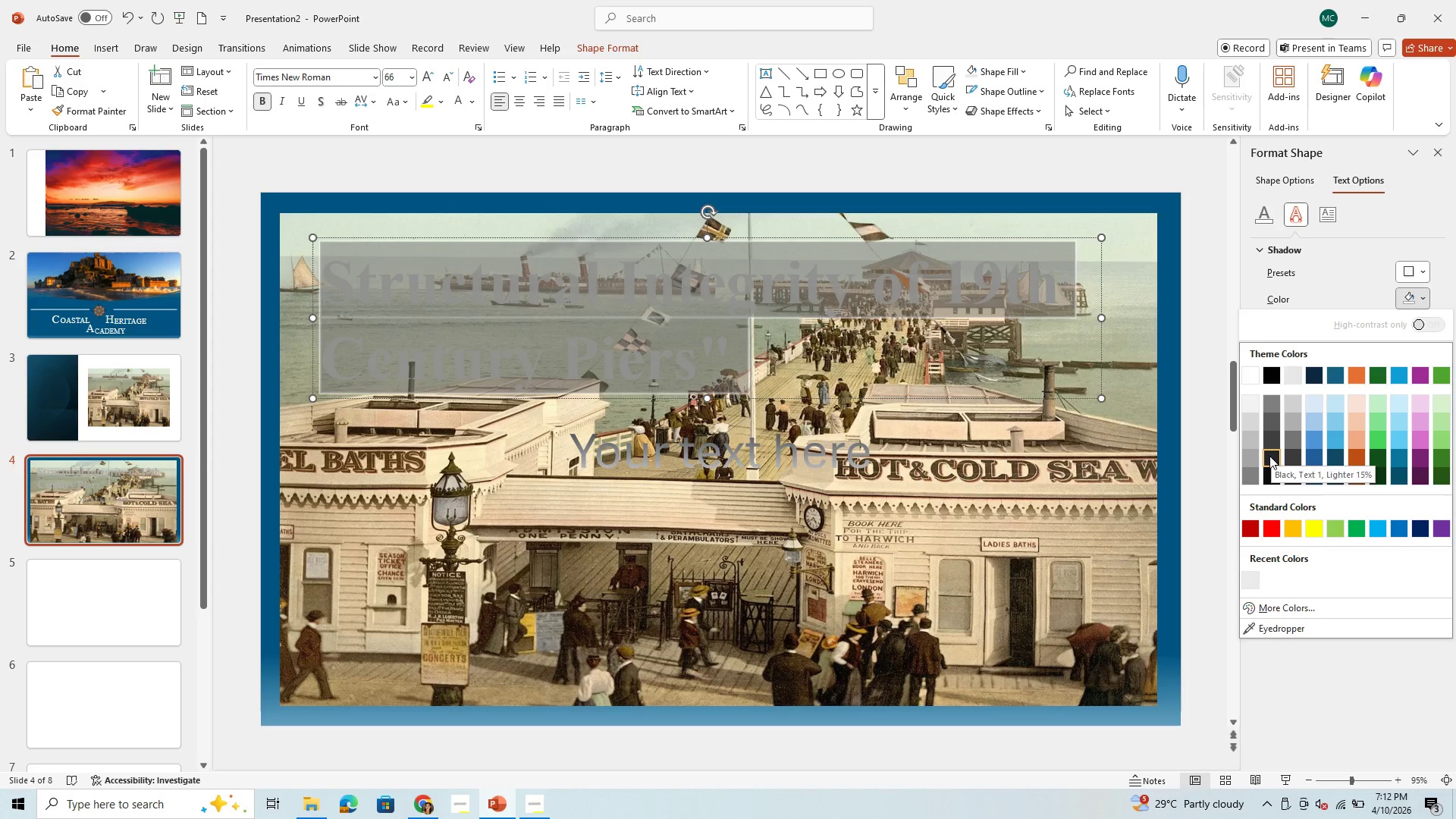 
left_click([1250, 461])
 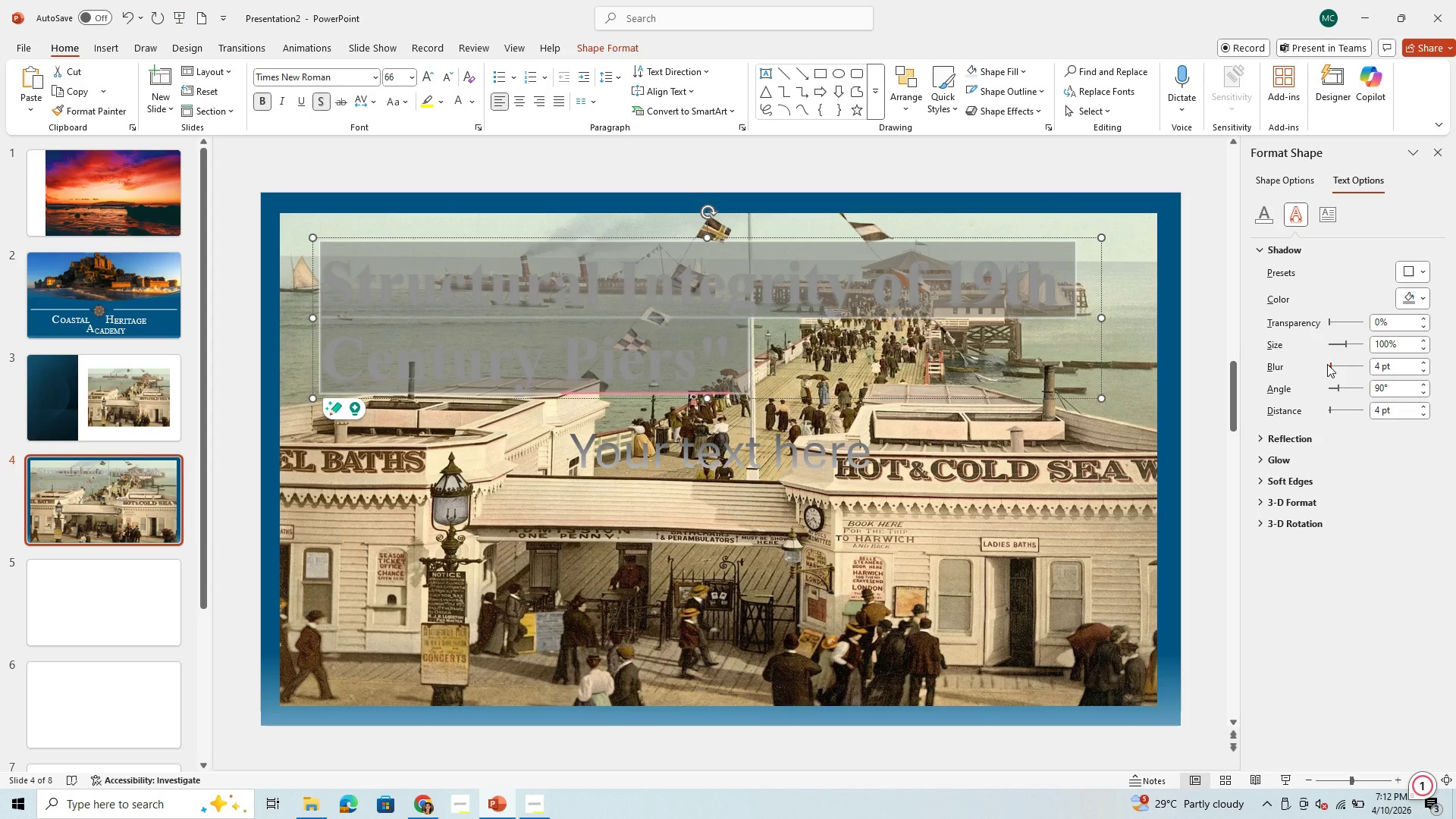 
wait(5.14)
 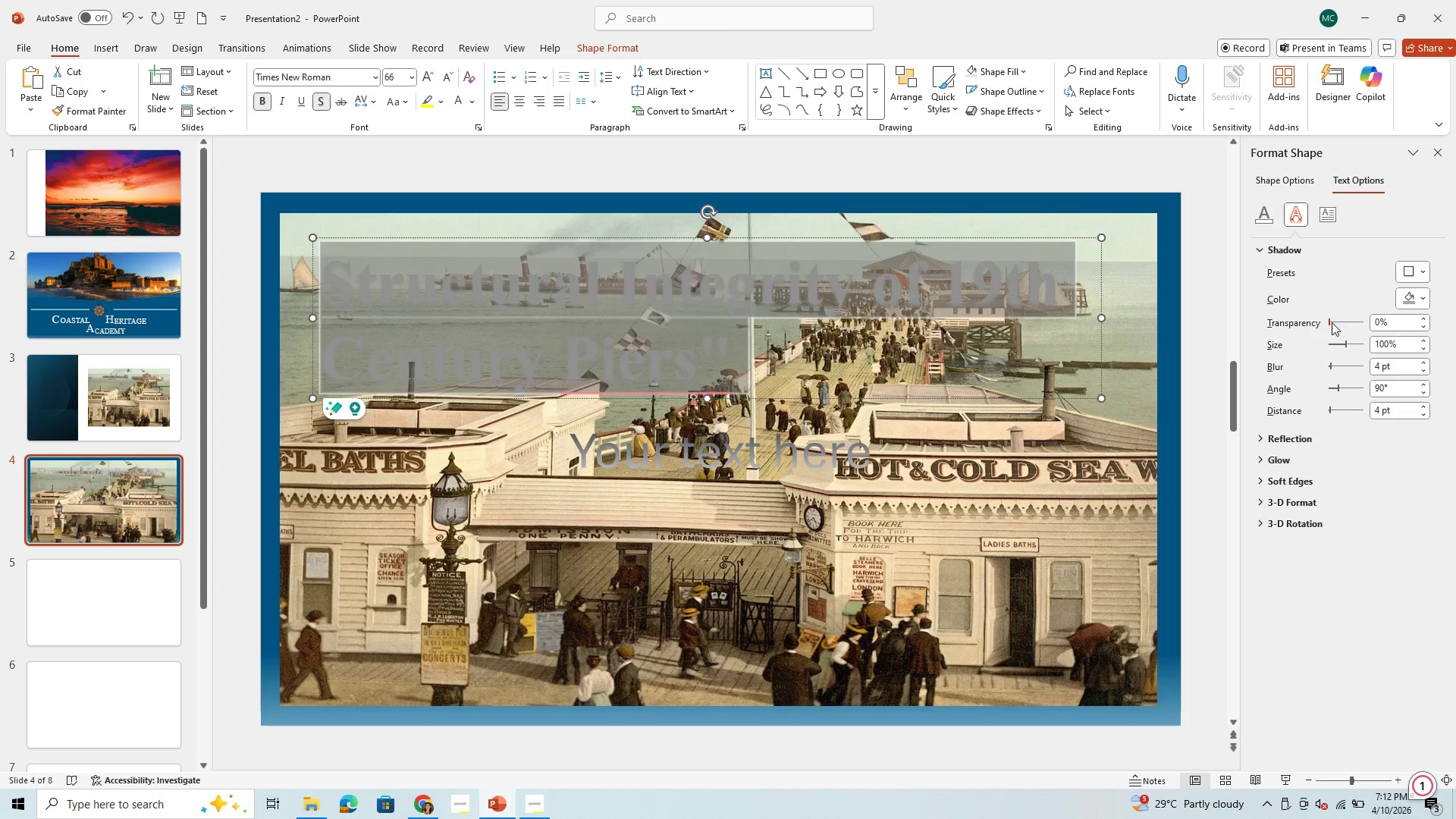 
left_click_drag(start_coordinate=[1331, 363], to_coordinate=[1348, 364])
 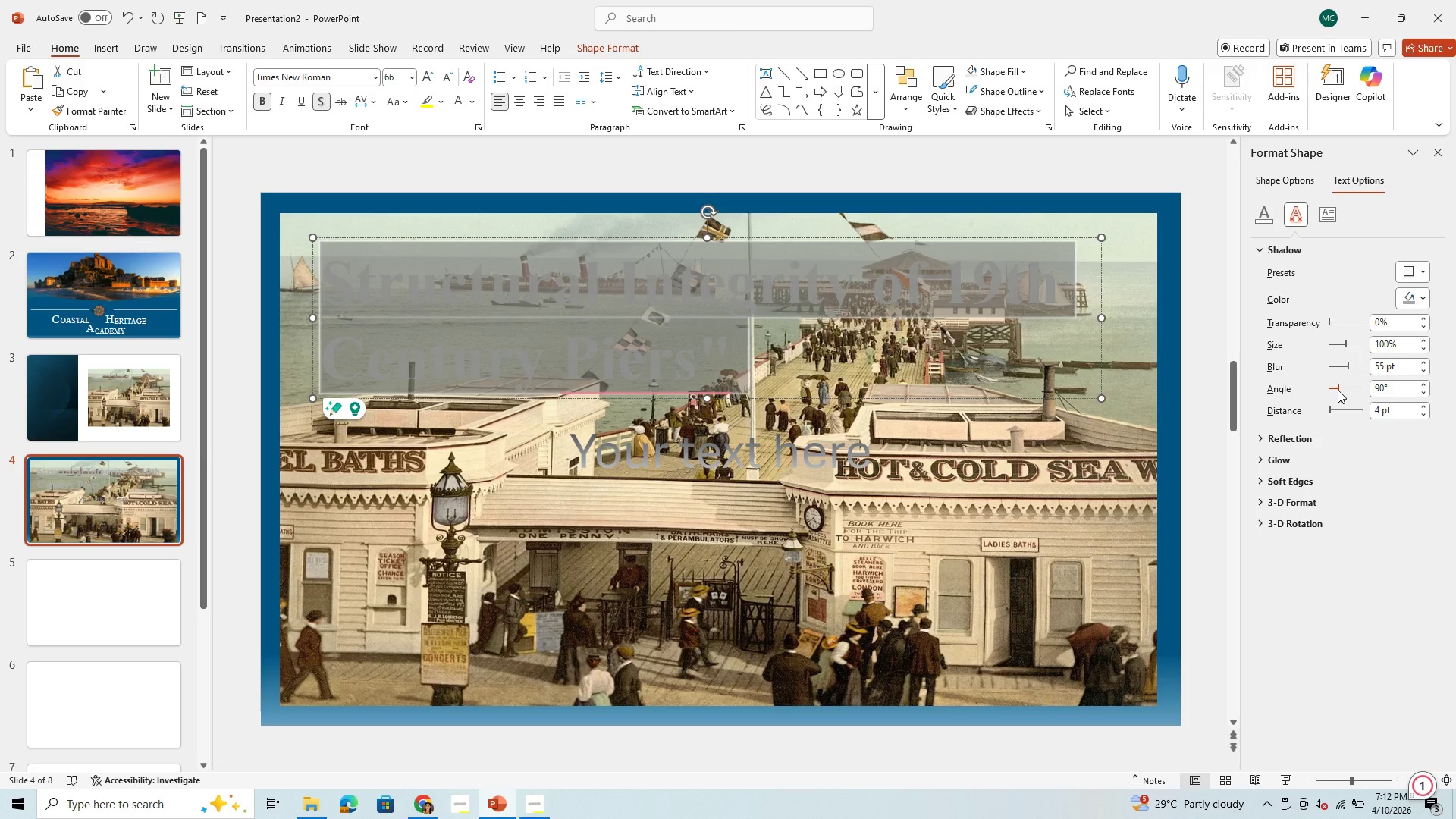 
left_click_drag(start_coordinate=[1338, 390], to_coordinate=[1357, 394])
 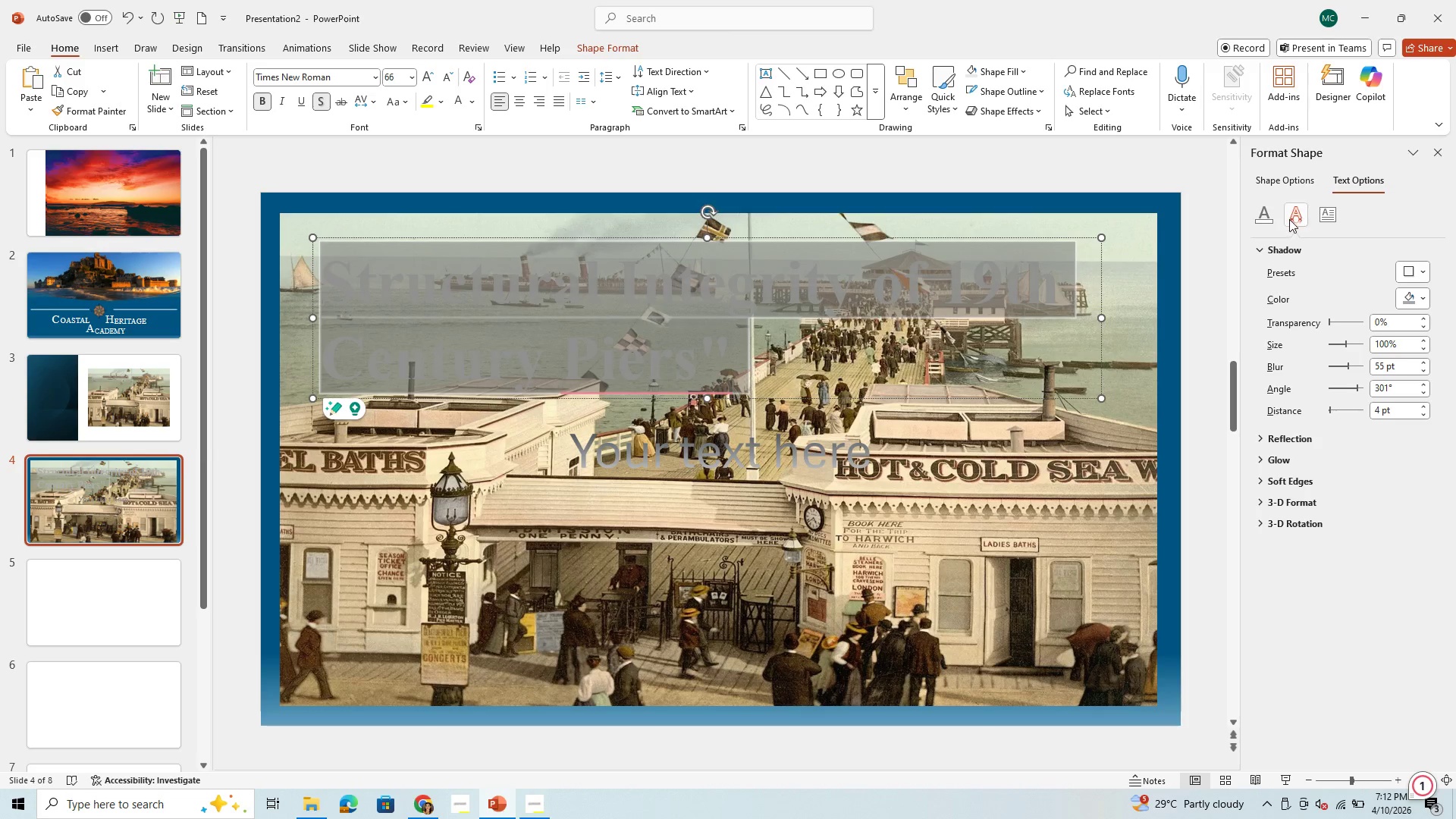 
left_click([1298, 219])
 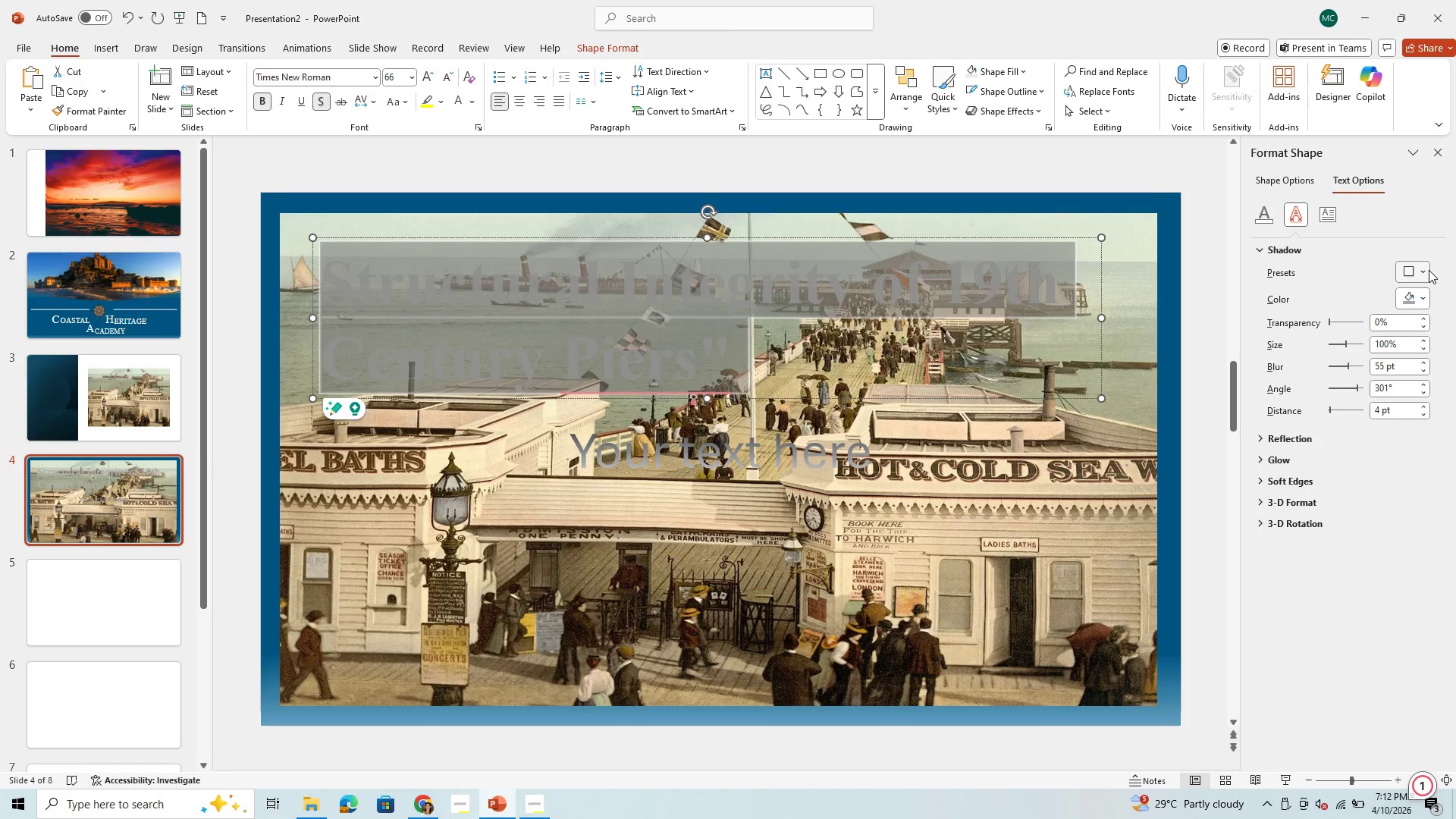 
left_click([1426, 275])
 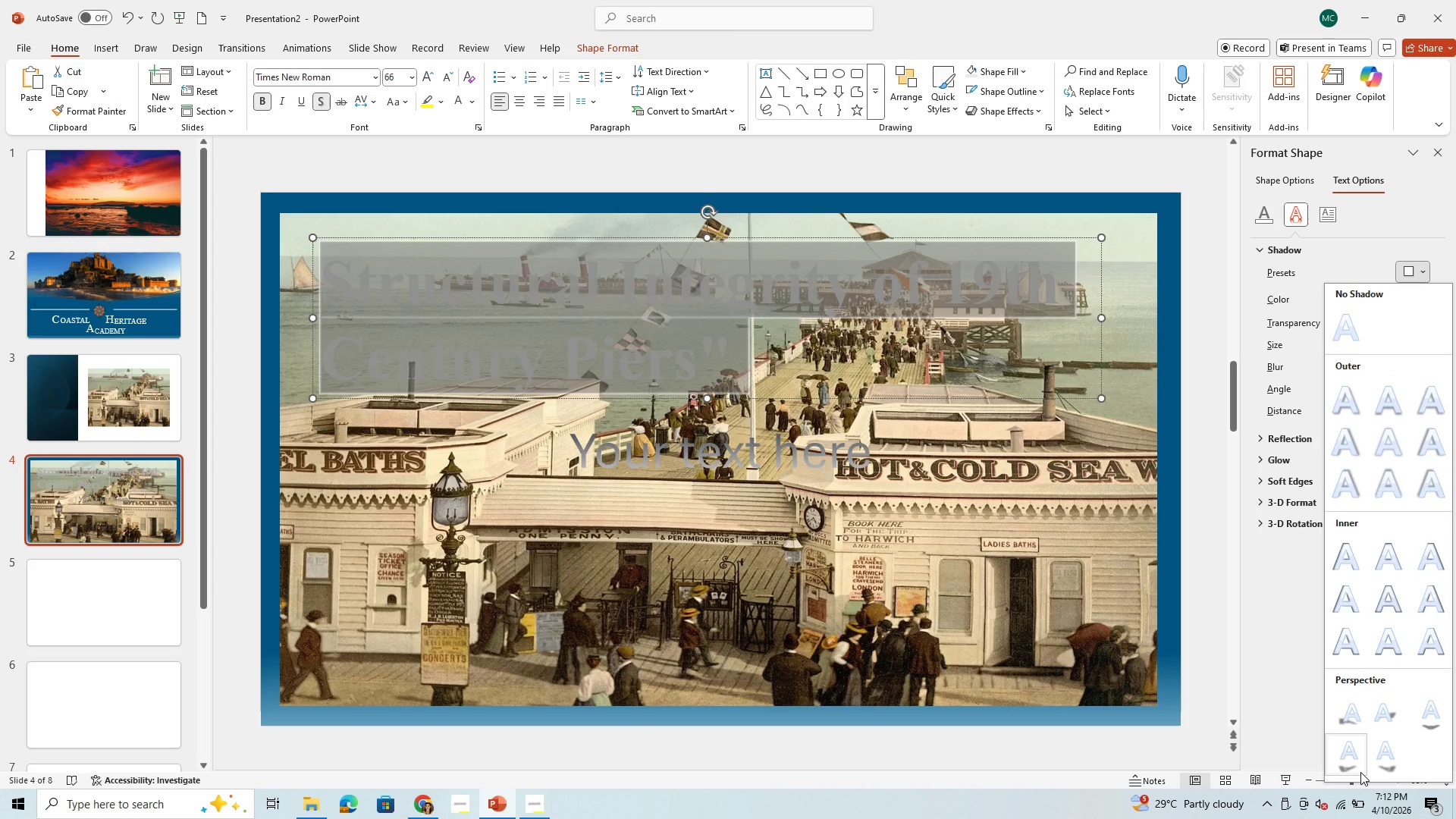 
left_click([1360, 772])
 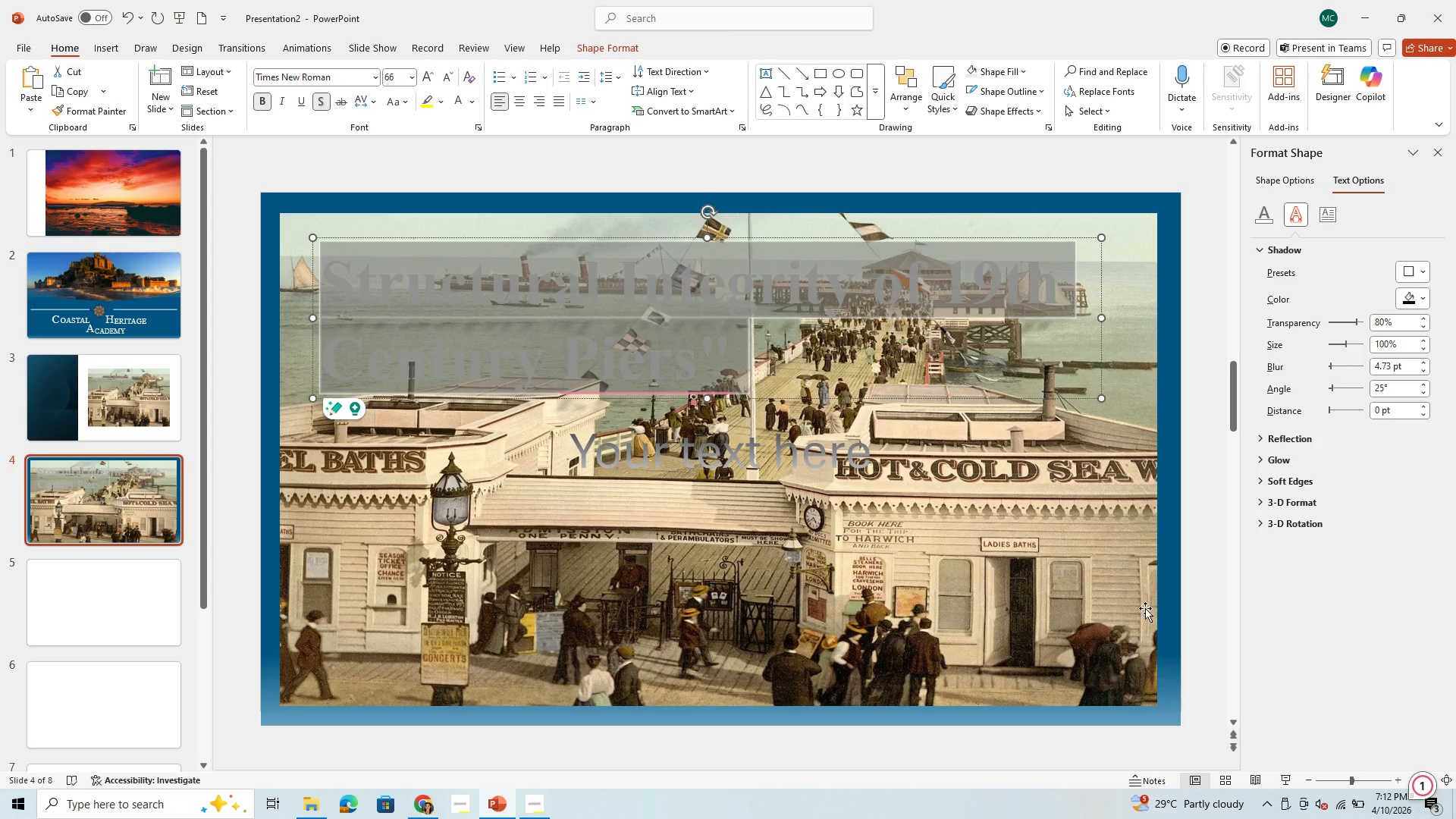 
left_click([1024, 510])
 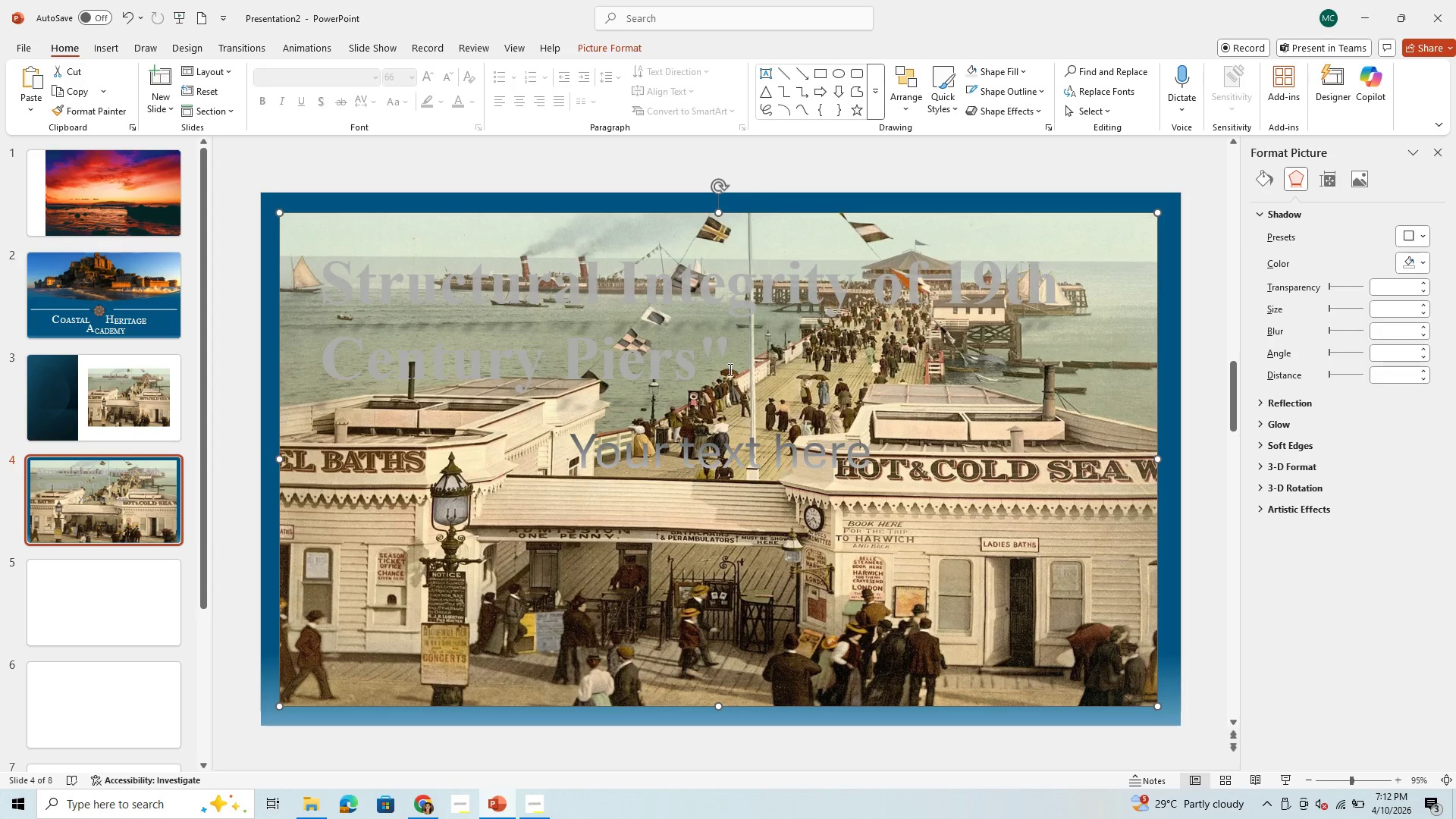 
left_click_drag(start_coordinate=[733, 375], to_coordinate=[373, 245])
 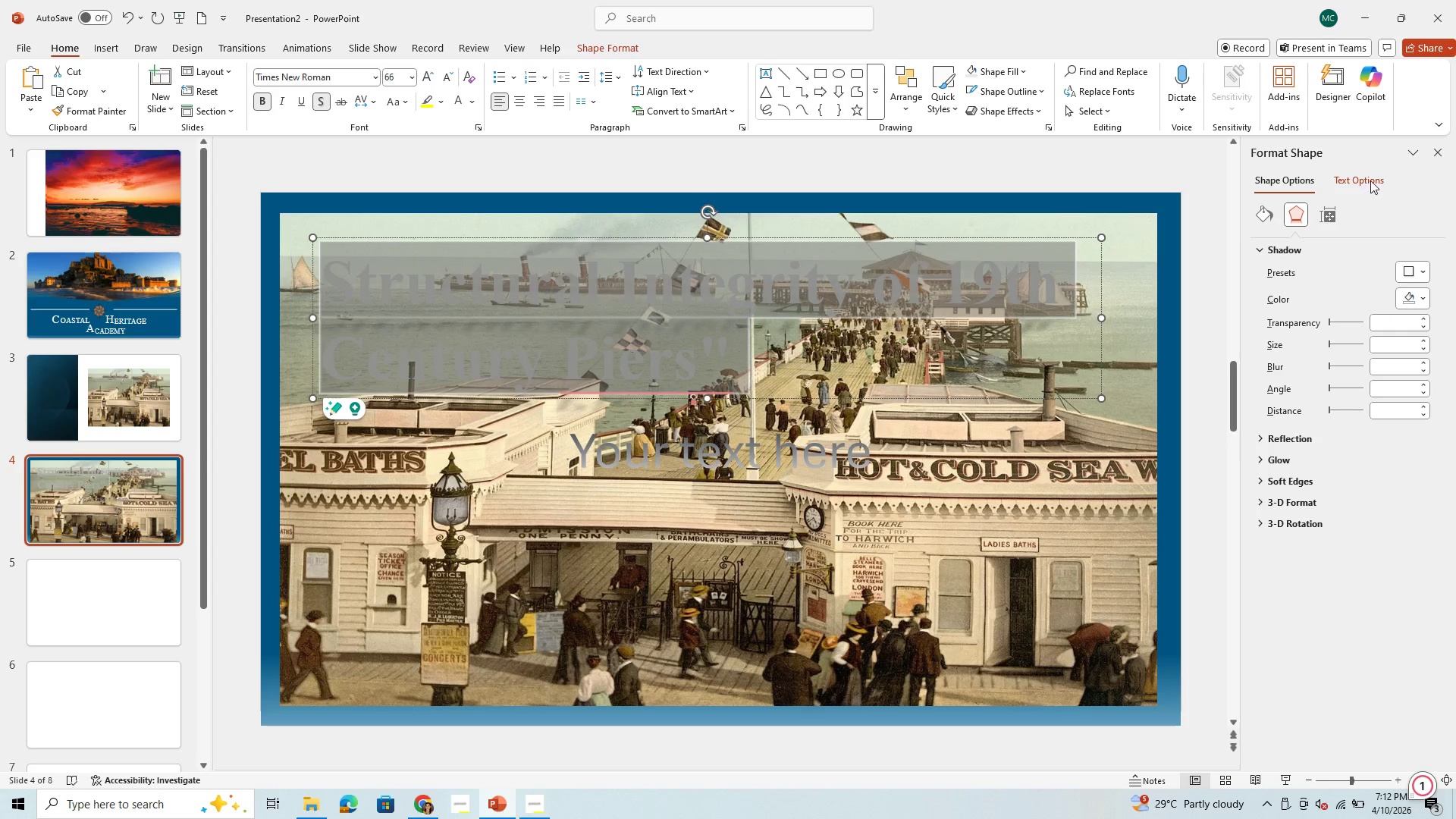 
left_click([1371, 178])
 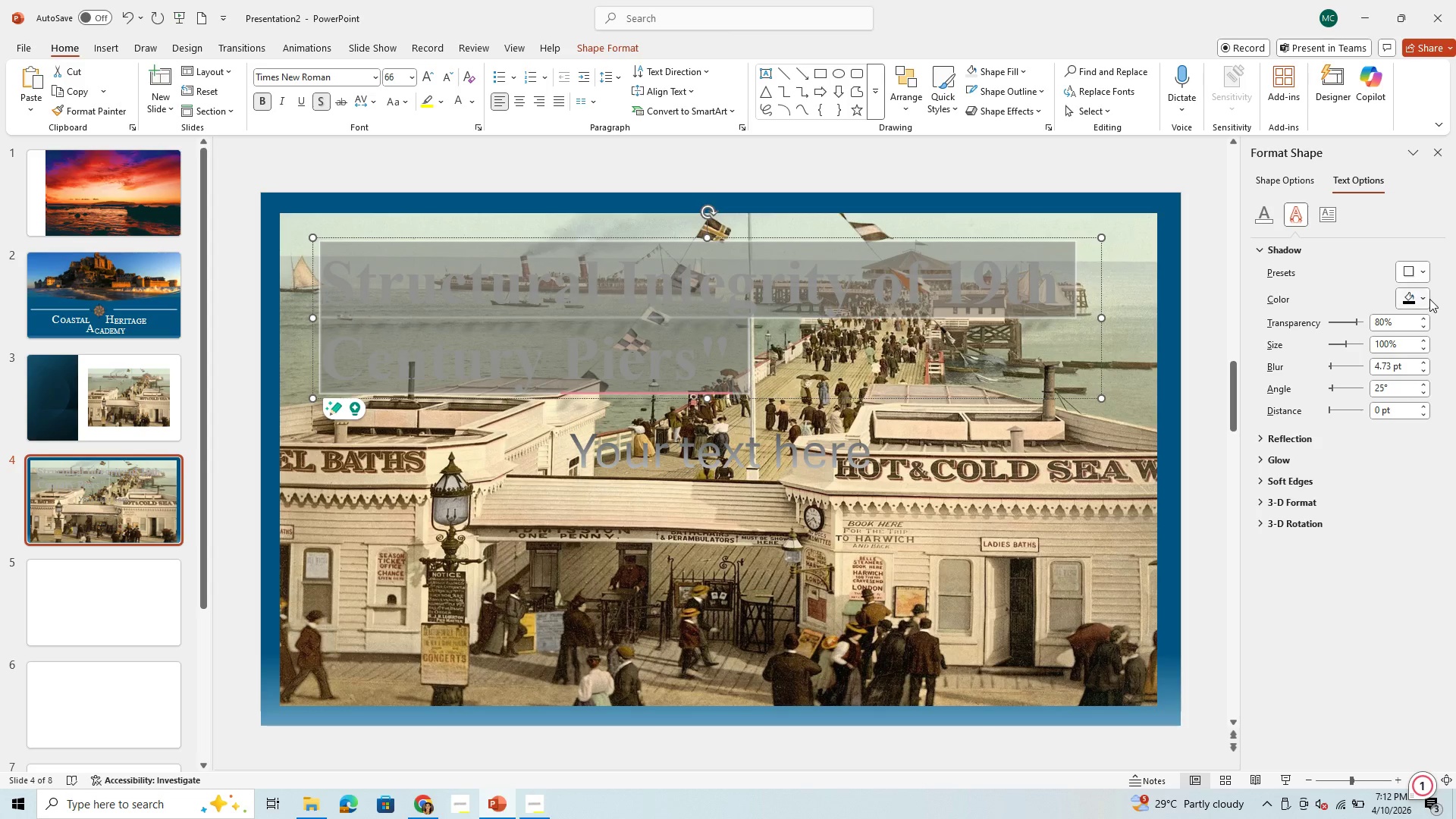 
left_click([1429, 299])
 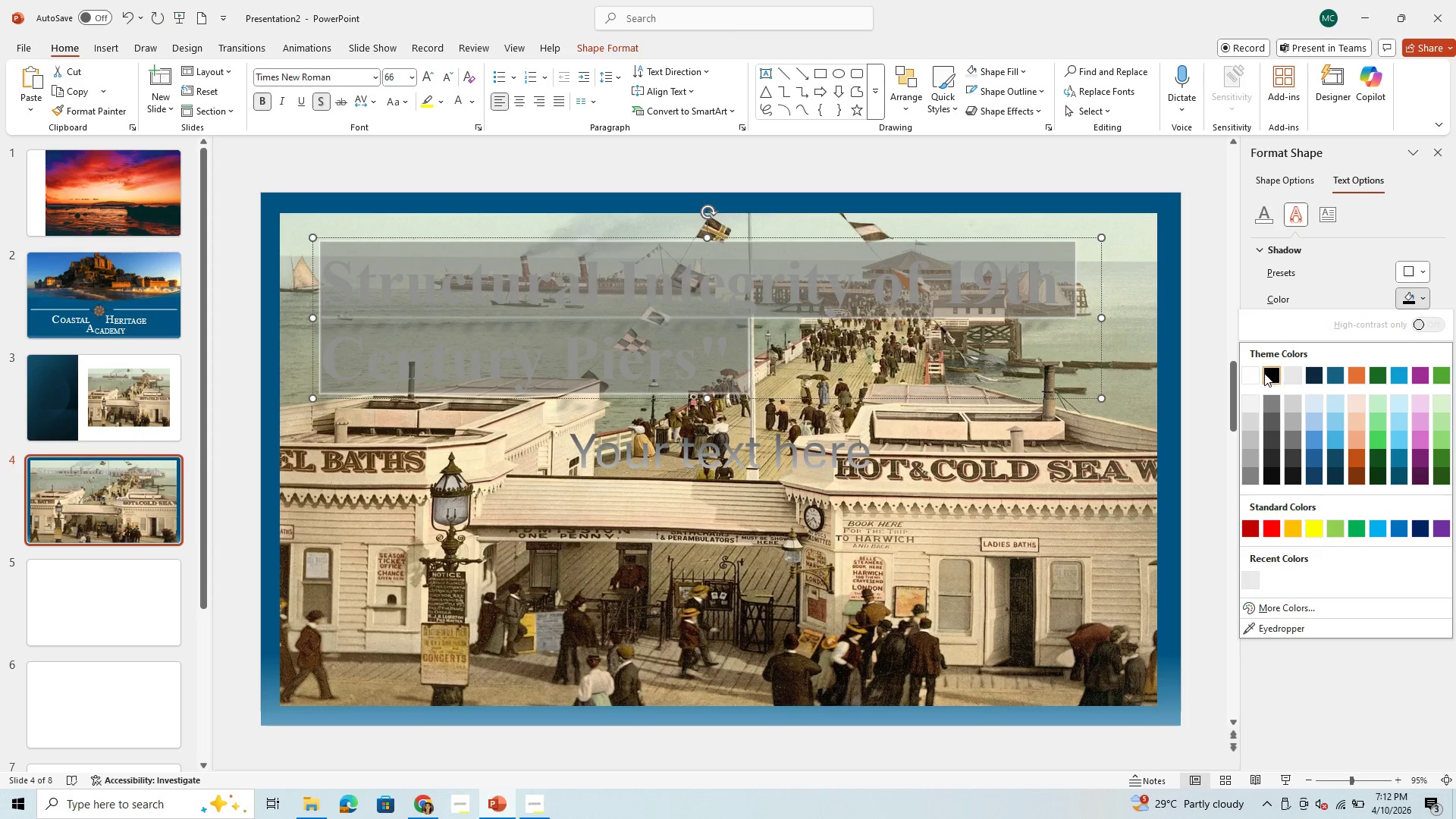 
left_click([1255, 376])
 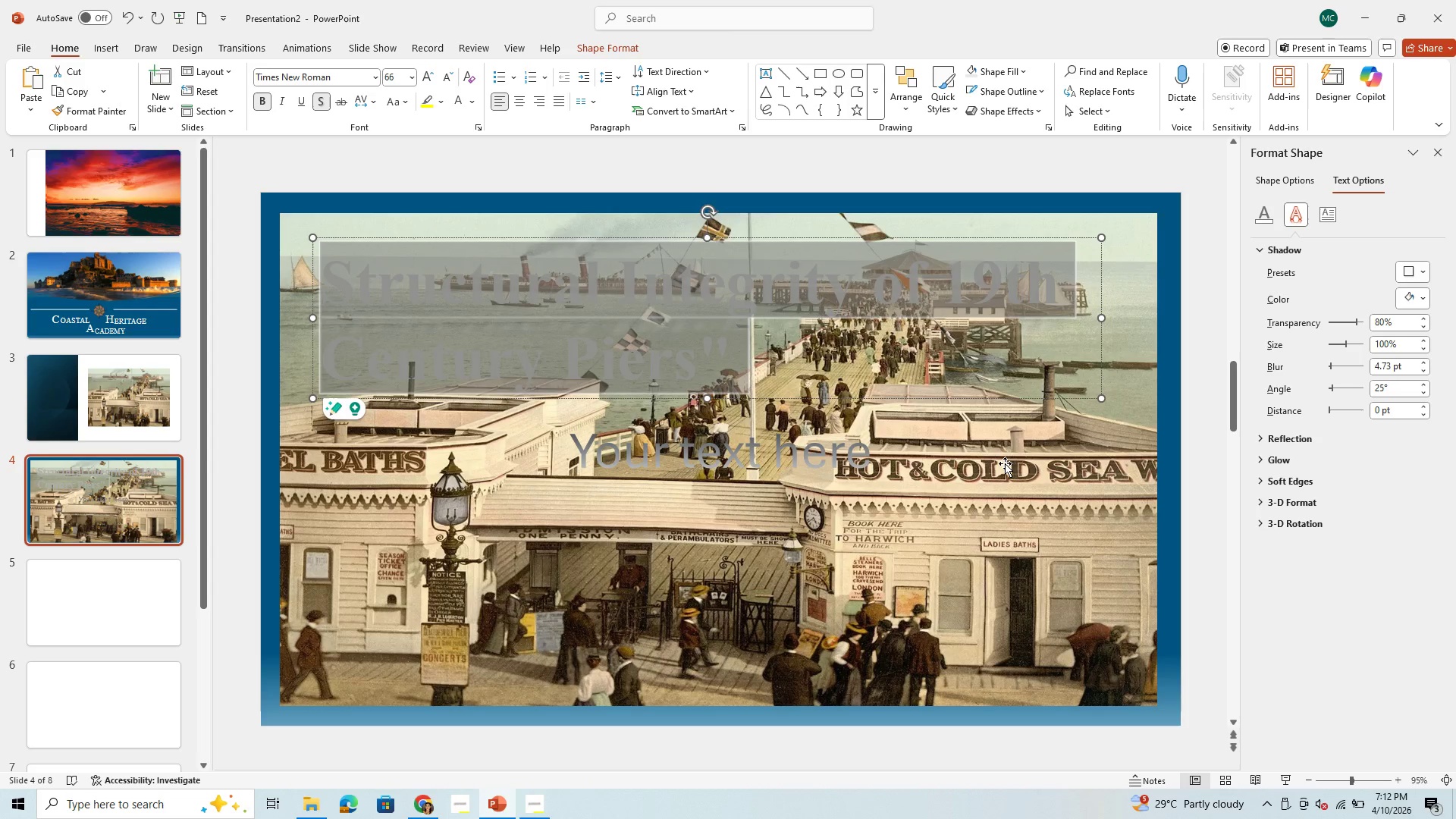 
left_click([986, 484])
 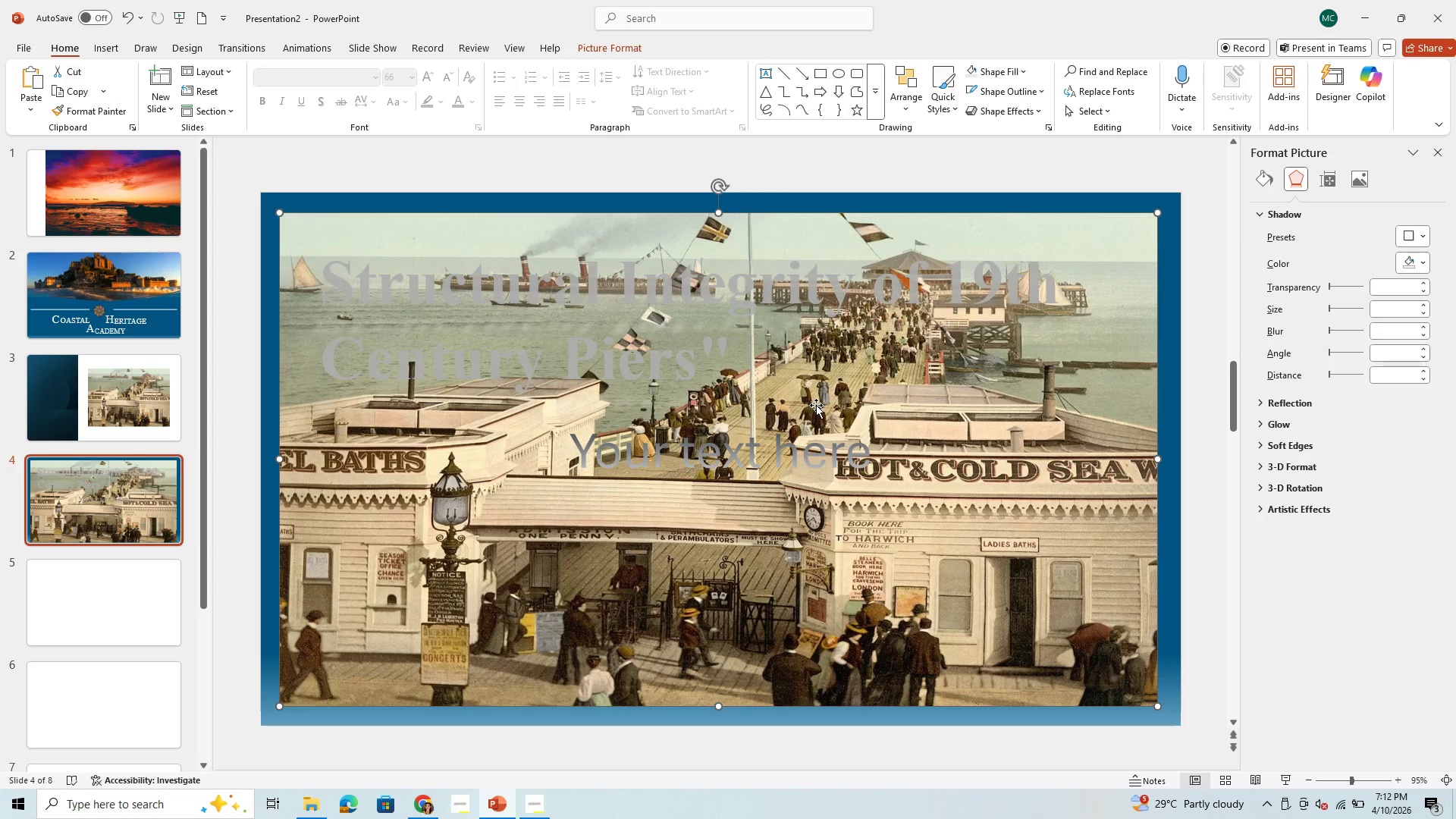 
left_click_drag(start_coordinate=[821, 374], to_coordinate=[236, 234])
 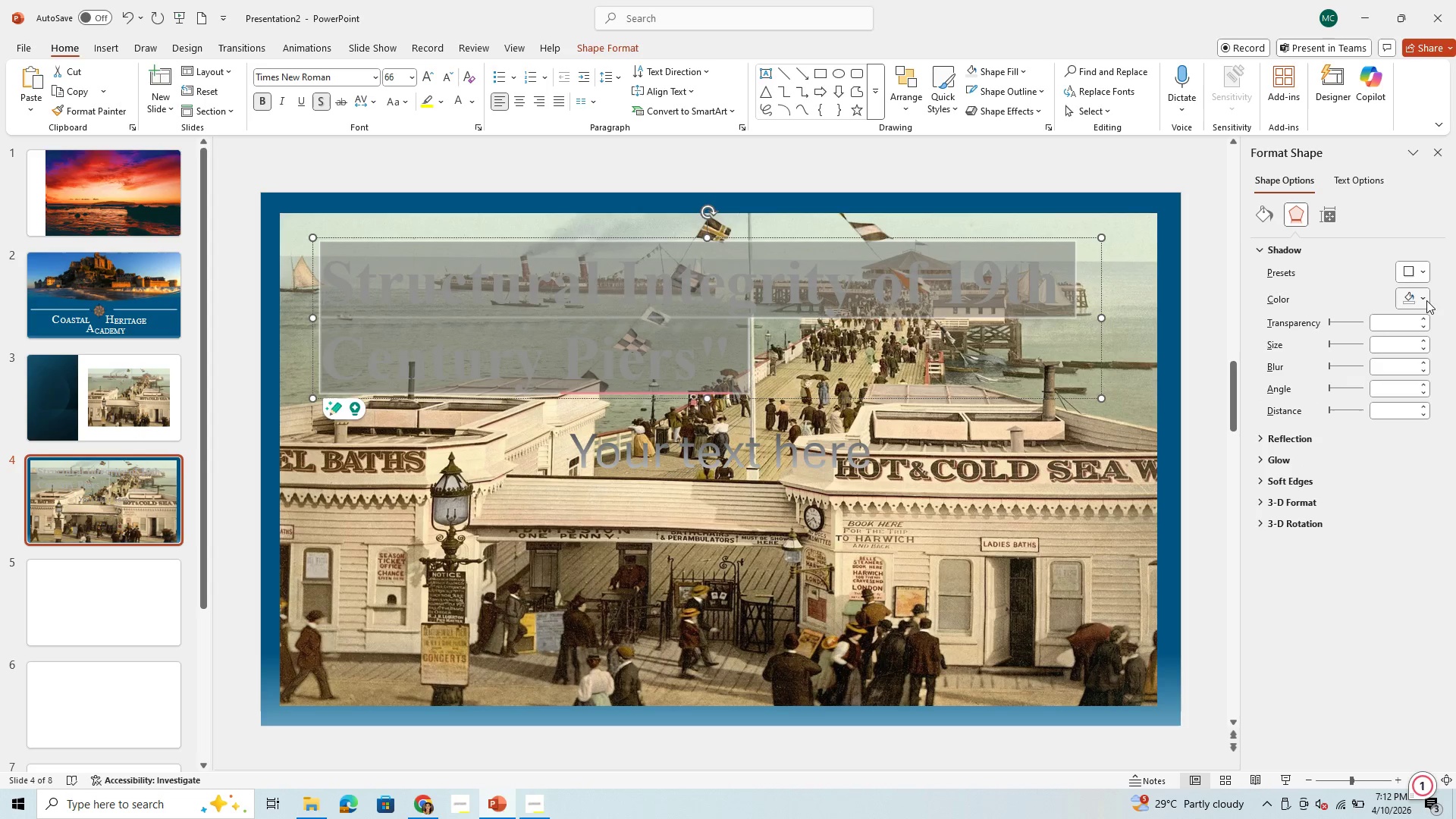 
left_click([1426, 299])
 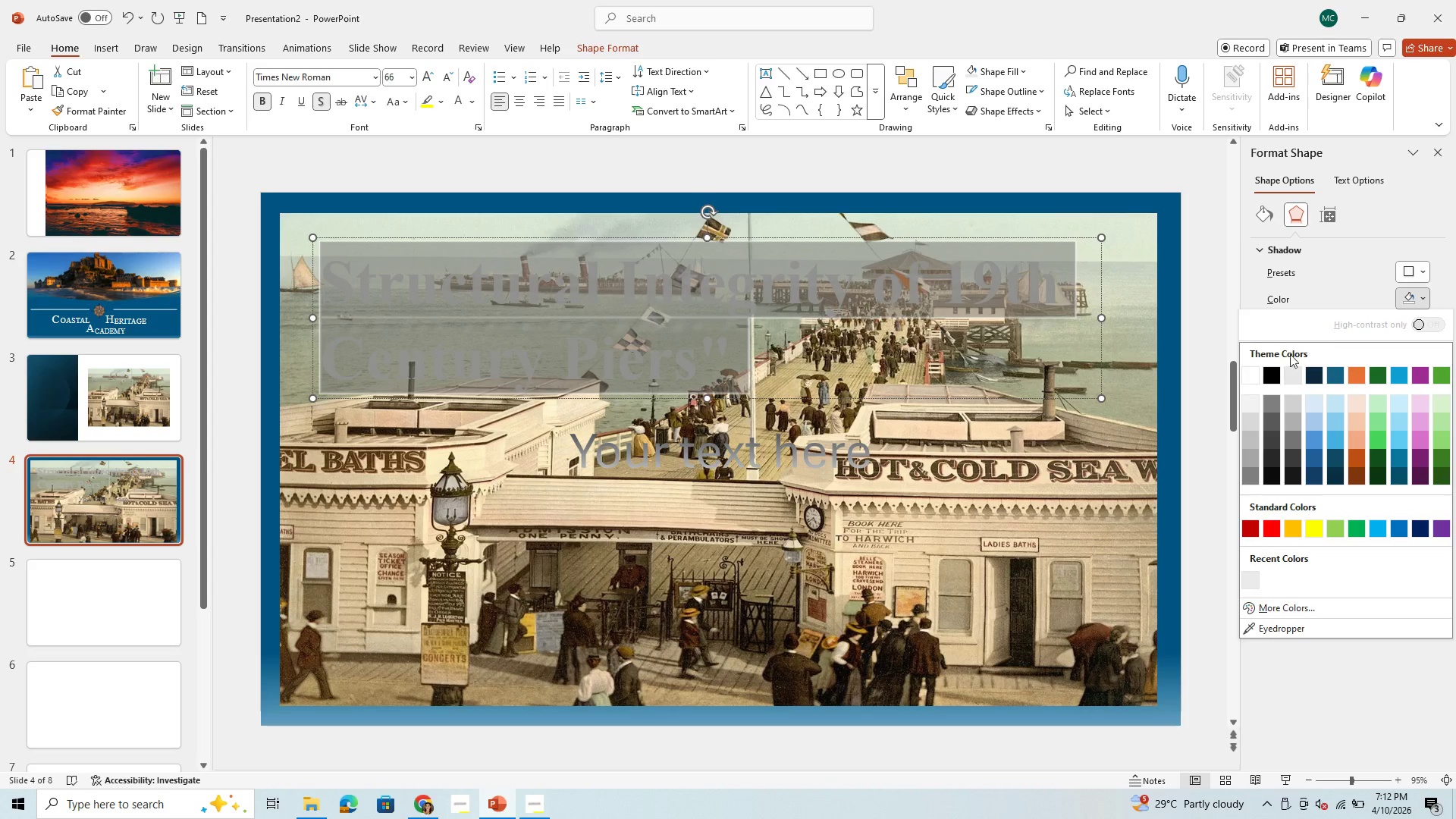 
left_click([1257, 375])
 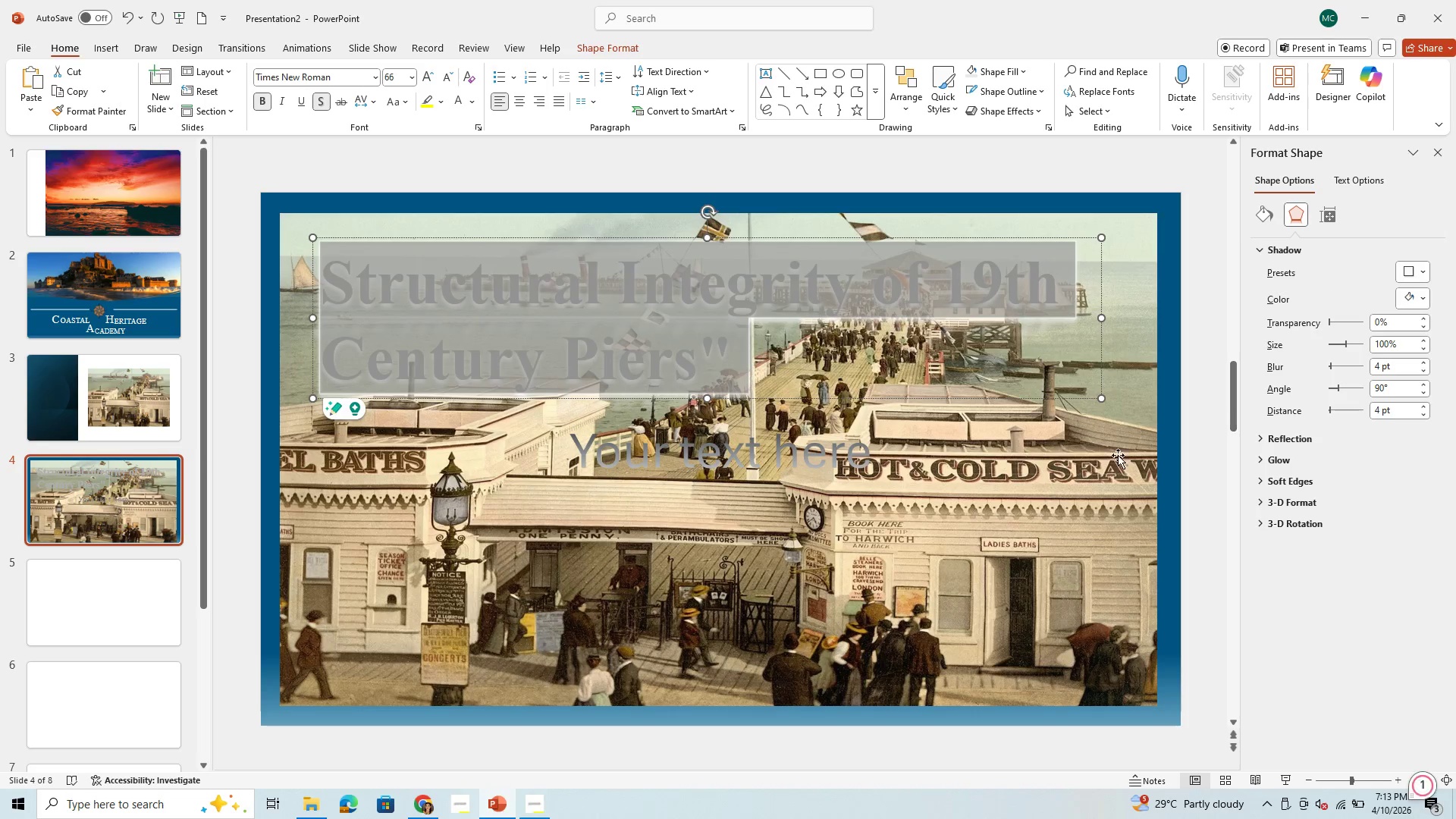 
left_click([997, 491])
 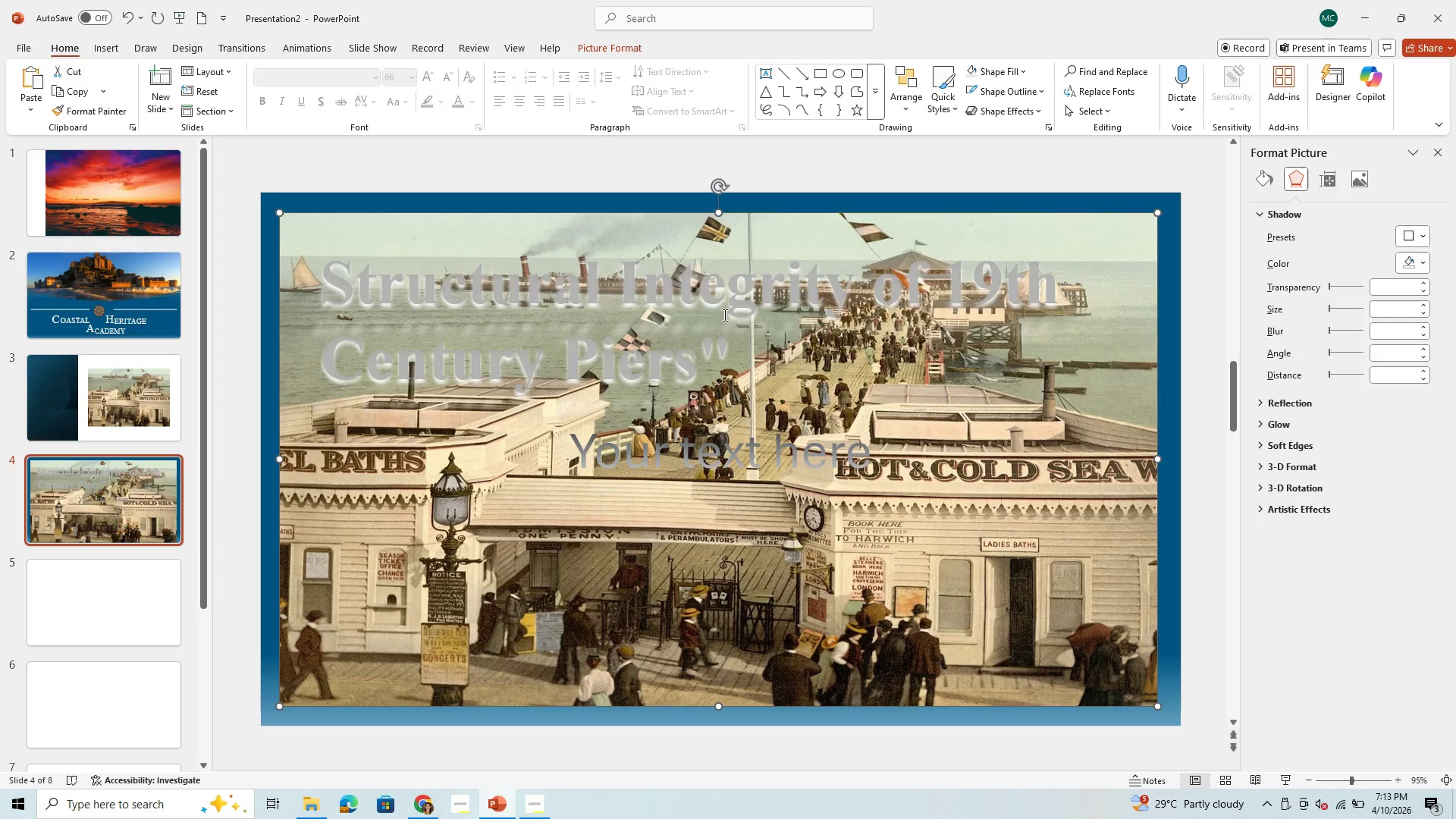 
left_click_drag(start_coordinate=[734, 353], to_coordinate=[377, 290])
 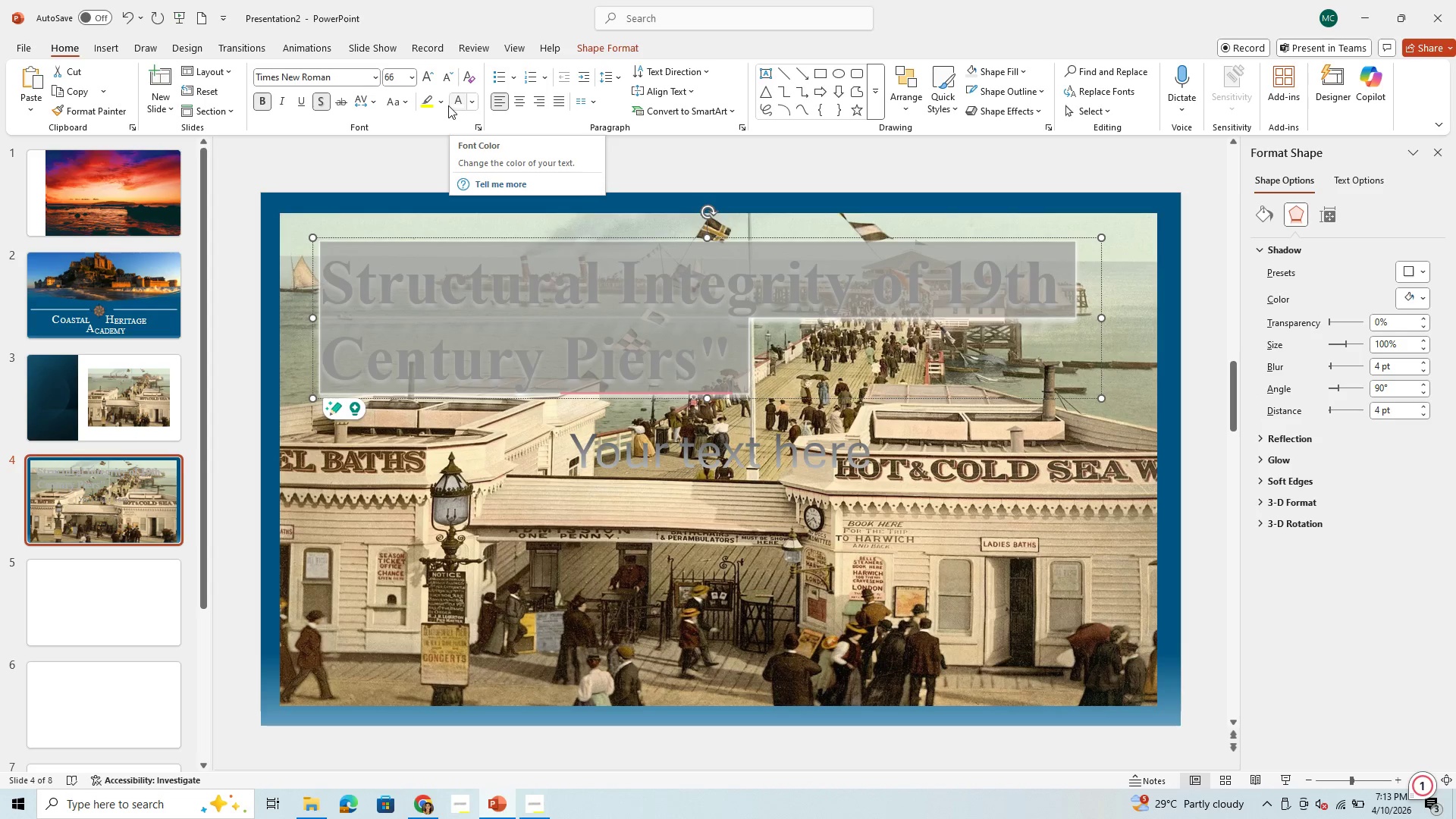 
left_click([457, 101])
 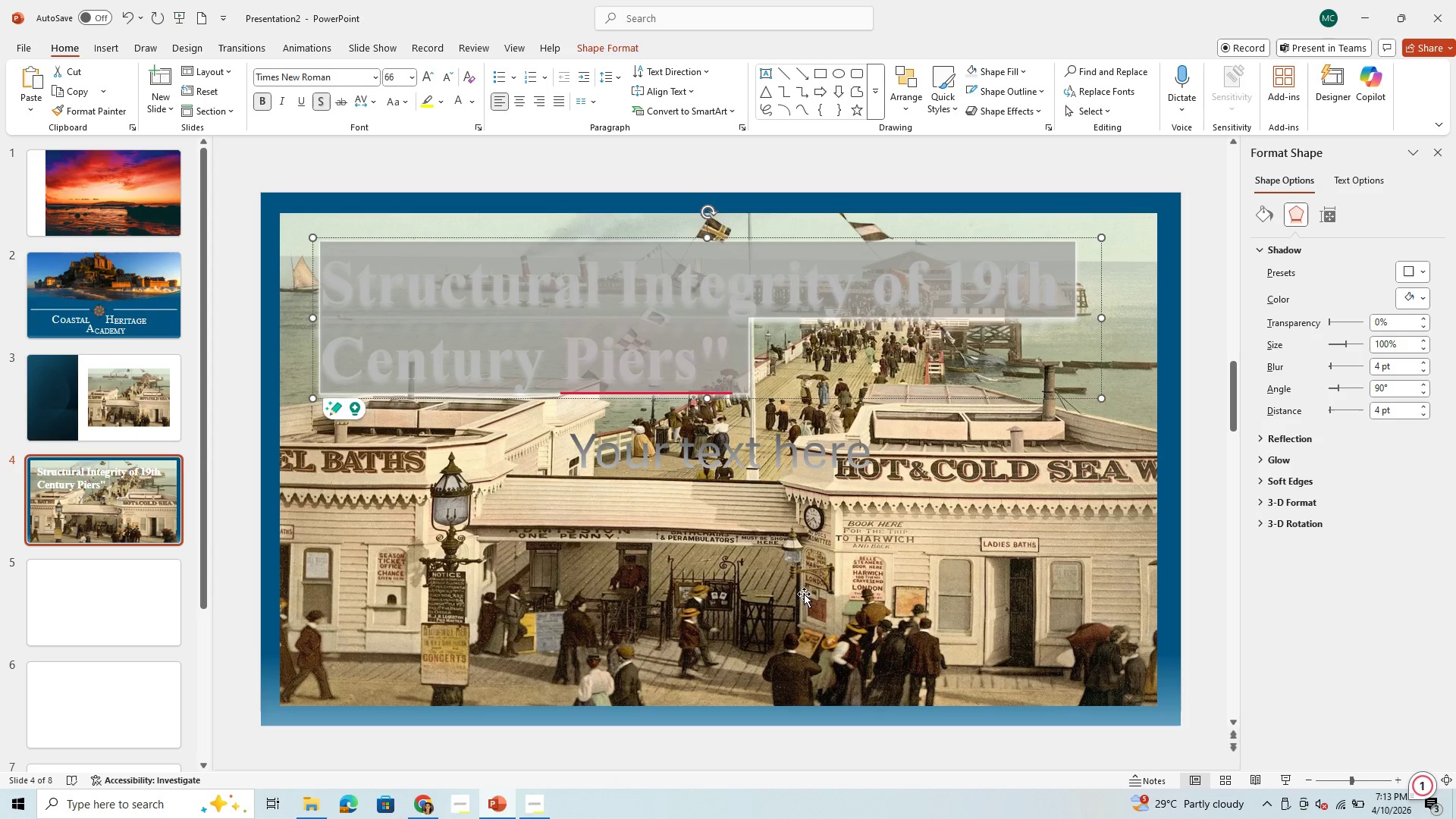 
left_click([804, 594])
 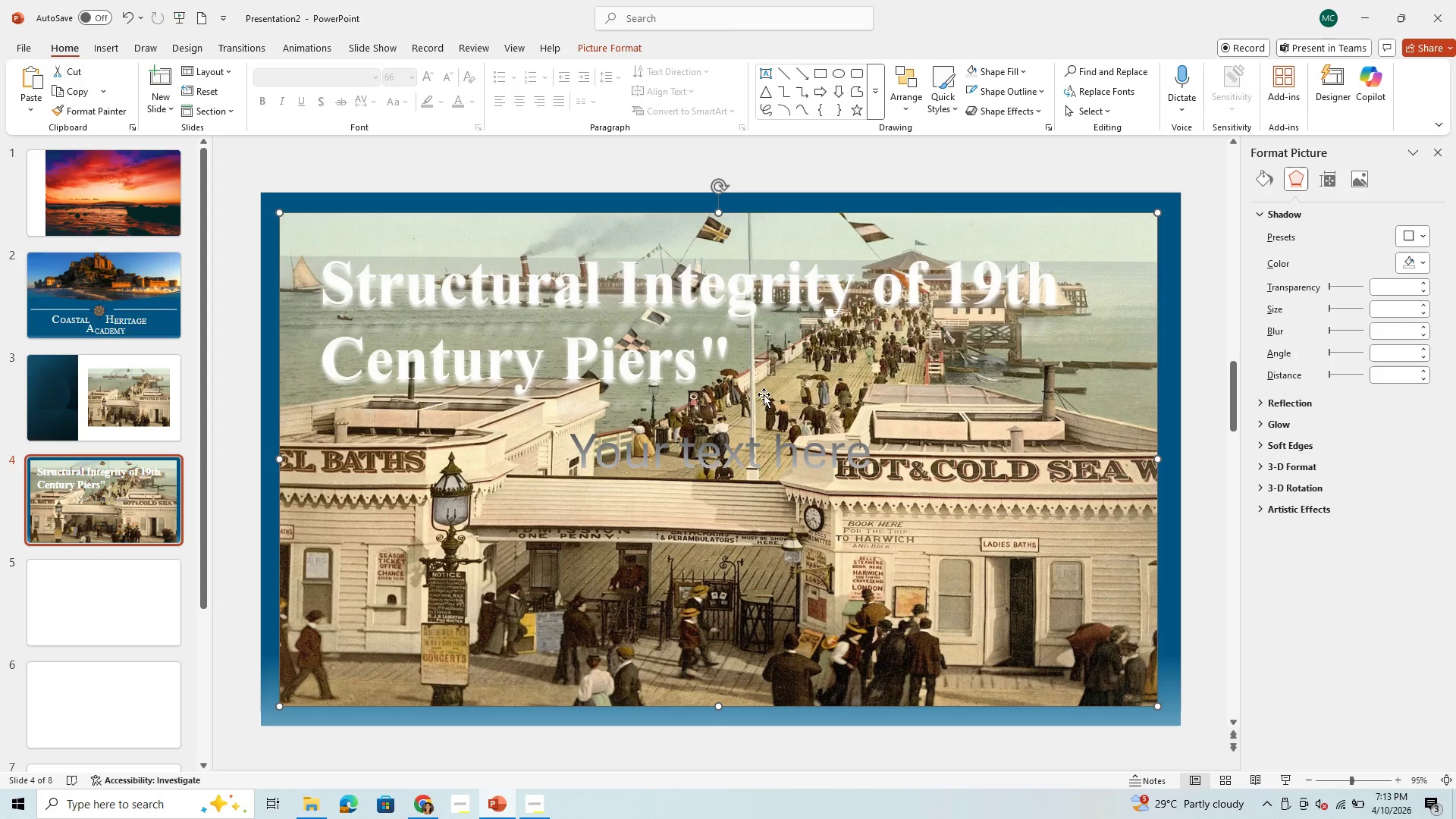 
wait(9.92)
 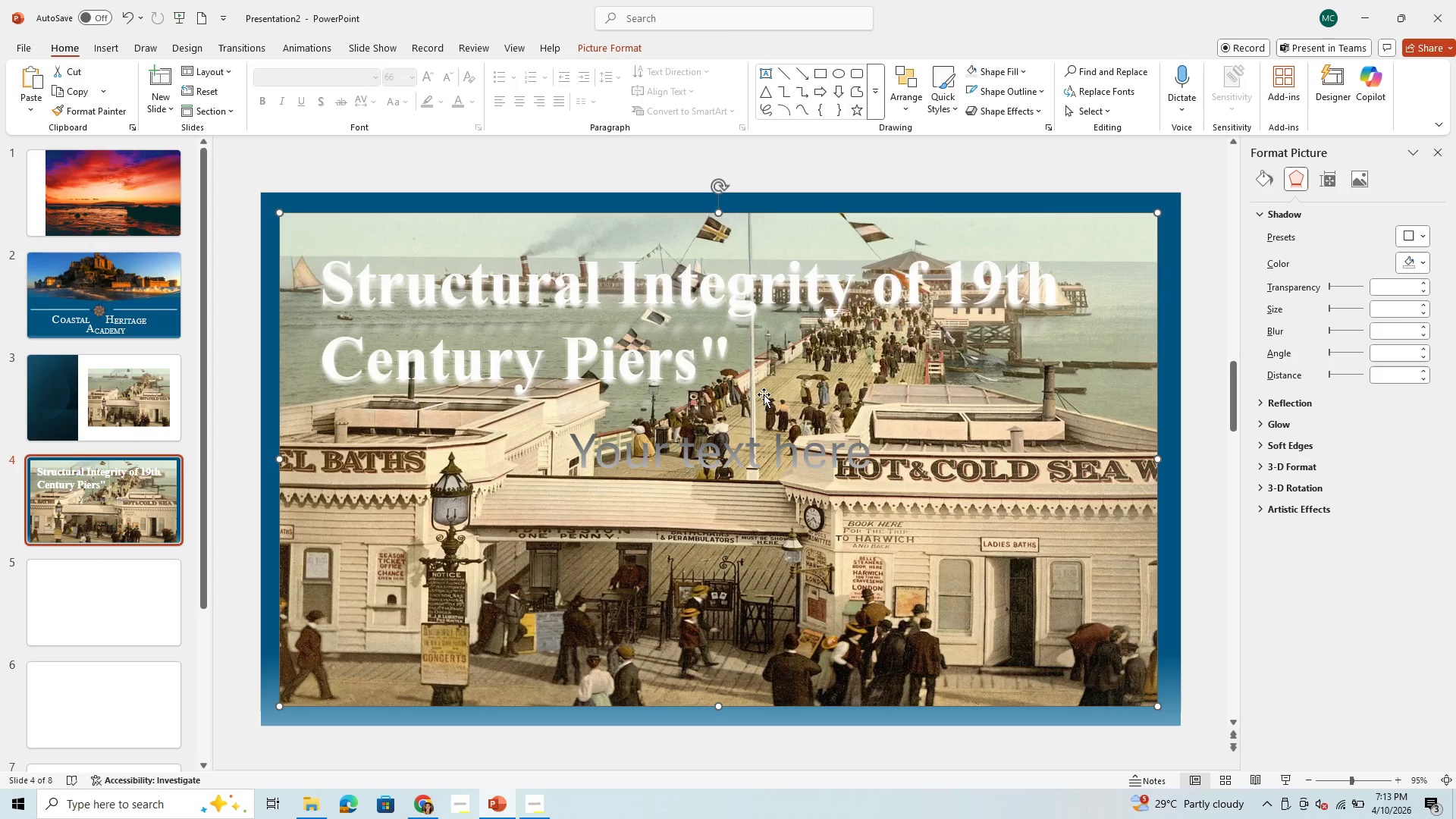 
left_click_drag(start_coordinate=[735, 374], to_coordinate=[332, 303])
 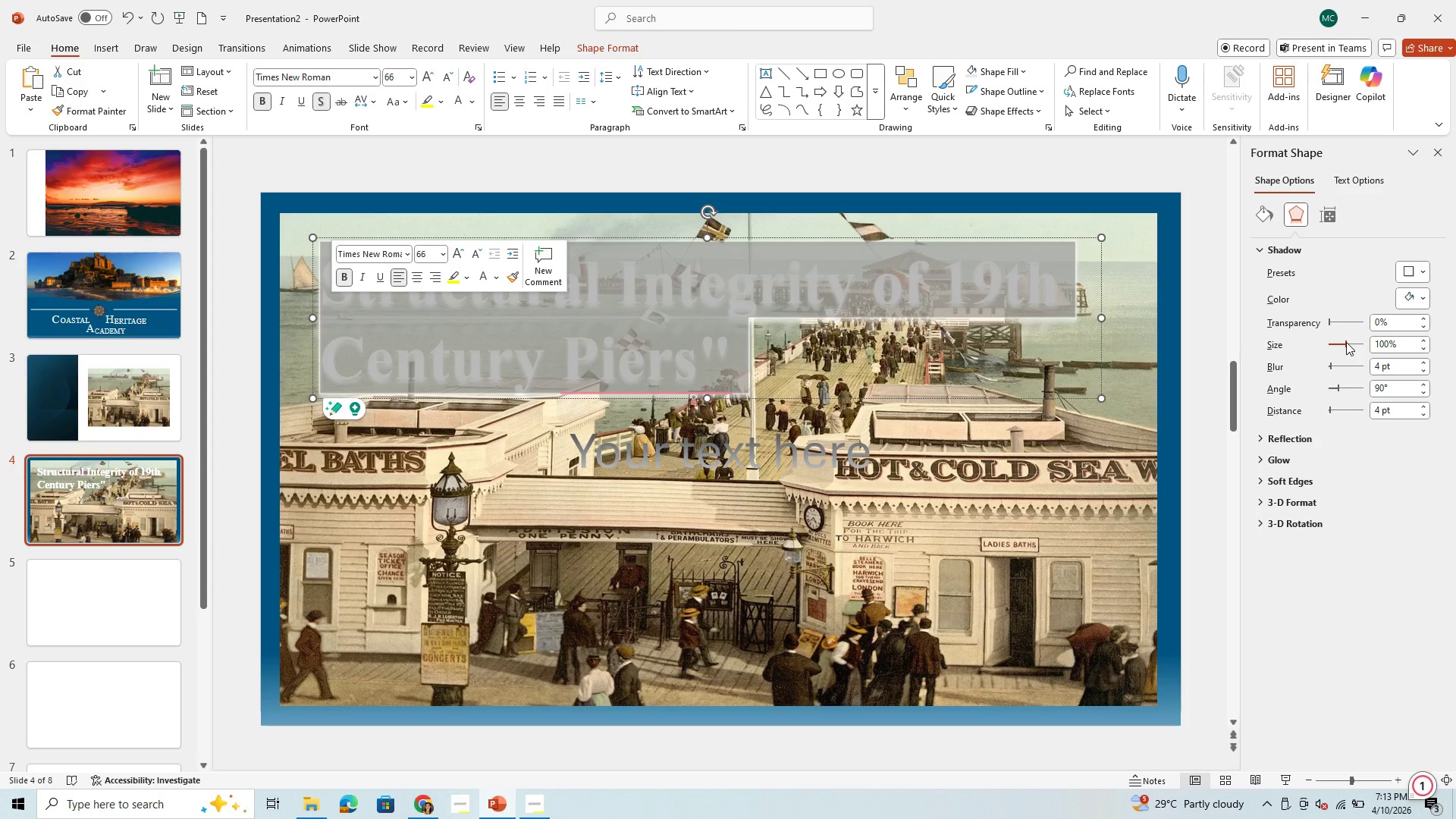 
left_click_drag(start_coordinate=[1346, 342], to_coordinate=[1366, 337])
 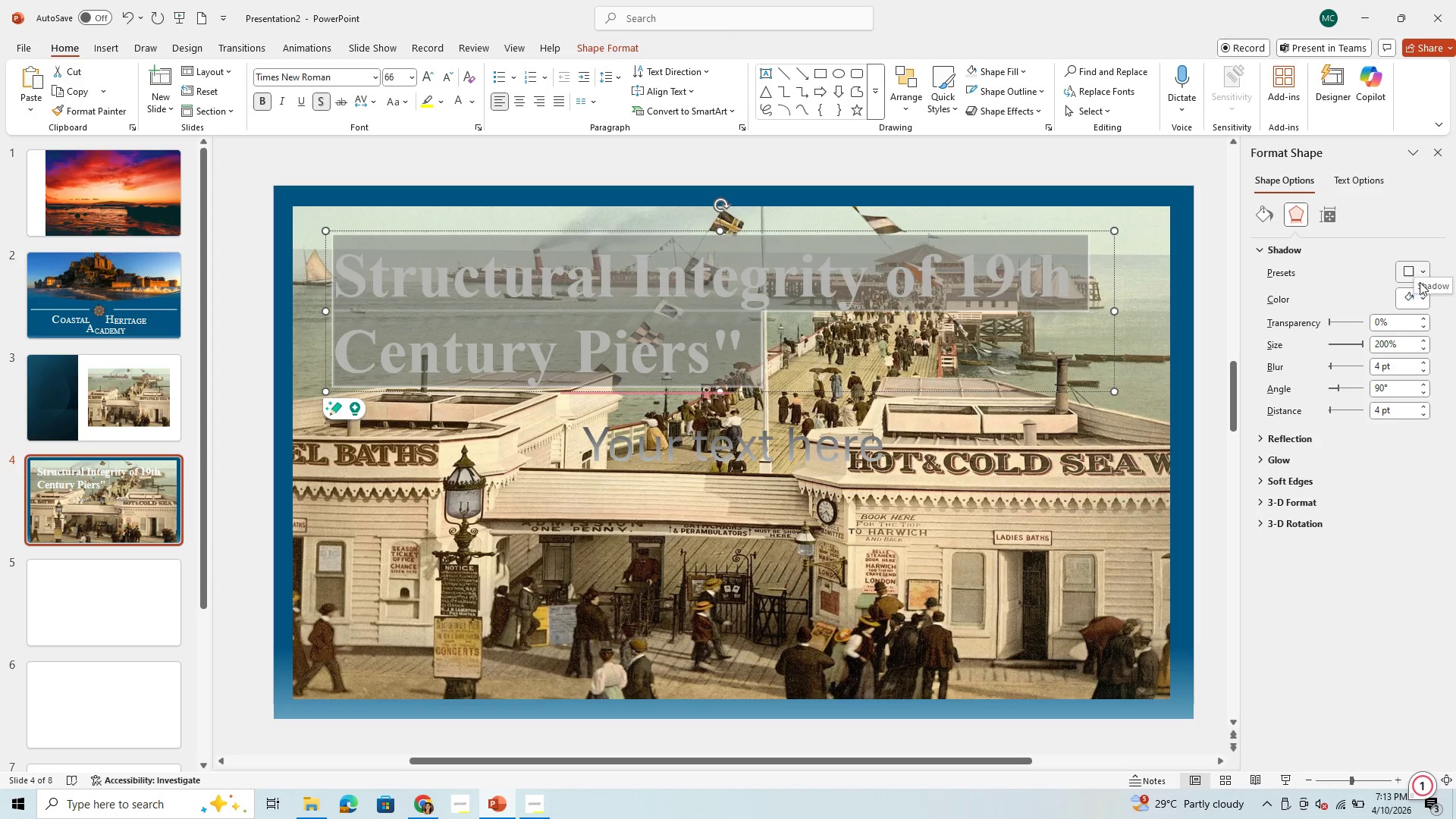 
left_click([1420, 300])
 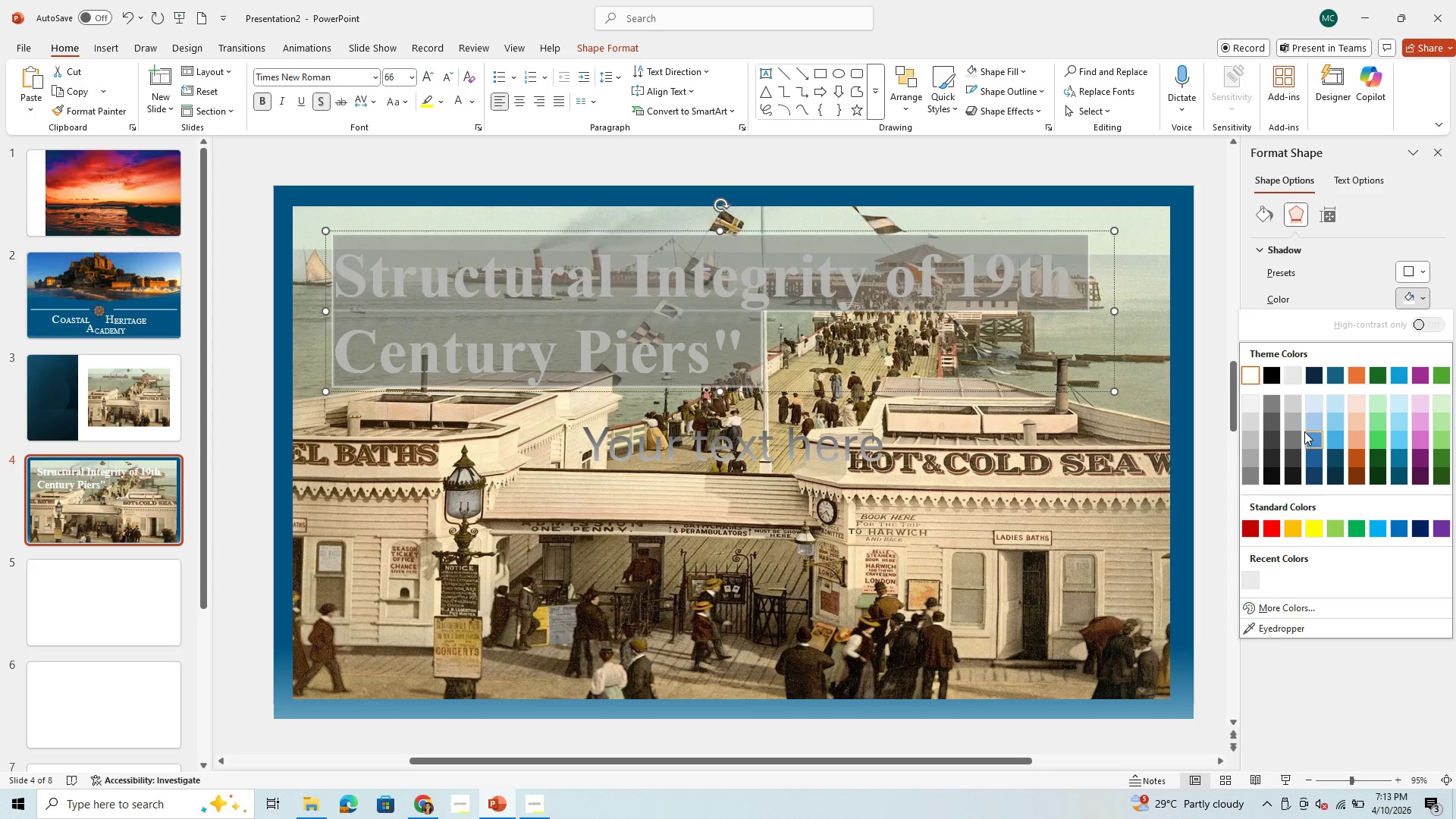 
mouse_move([1281, 422])
 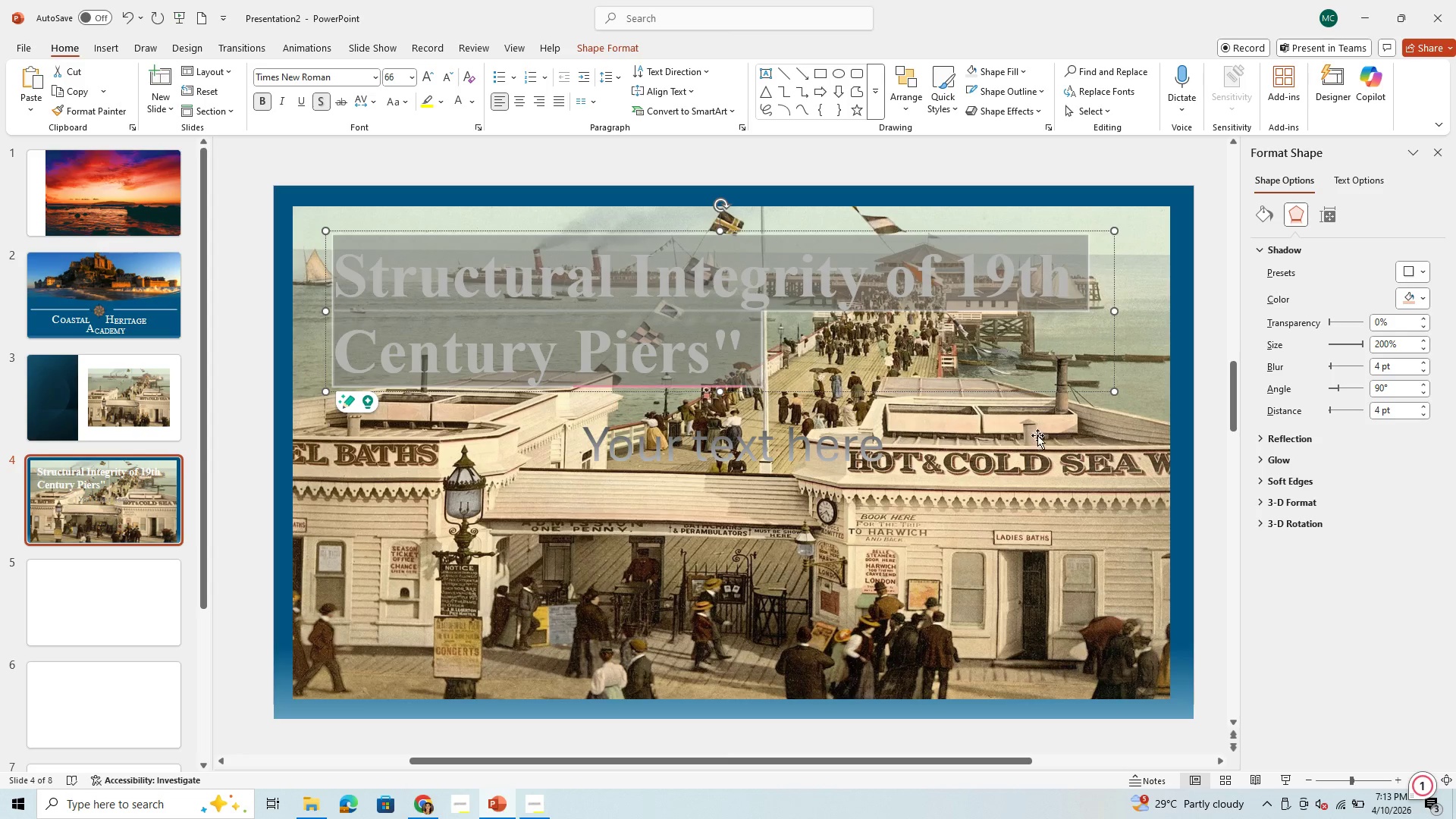 
left_click([1015, 449])
 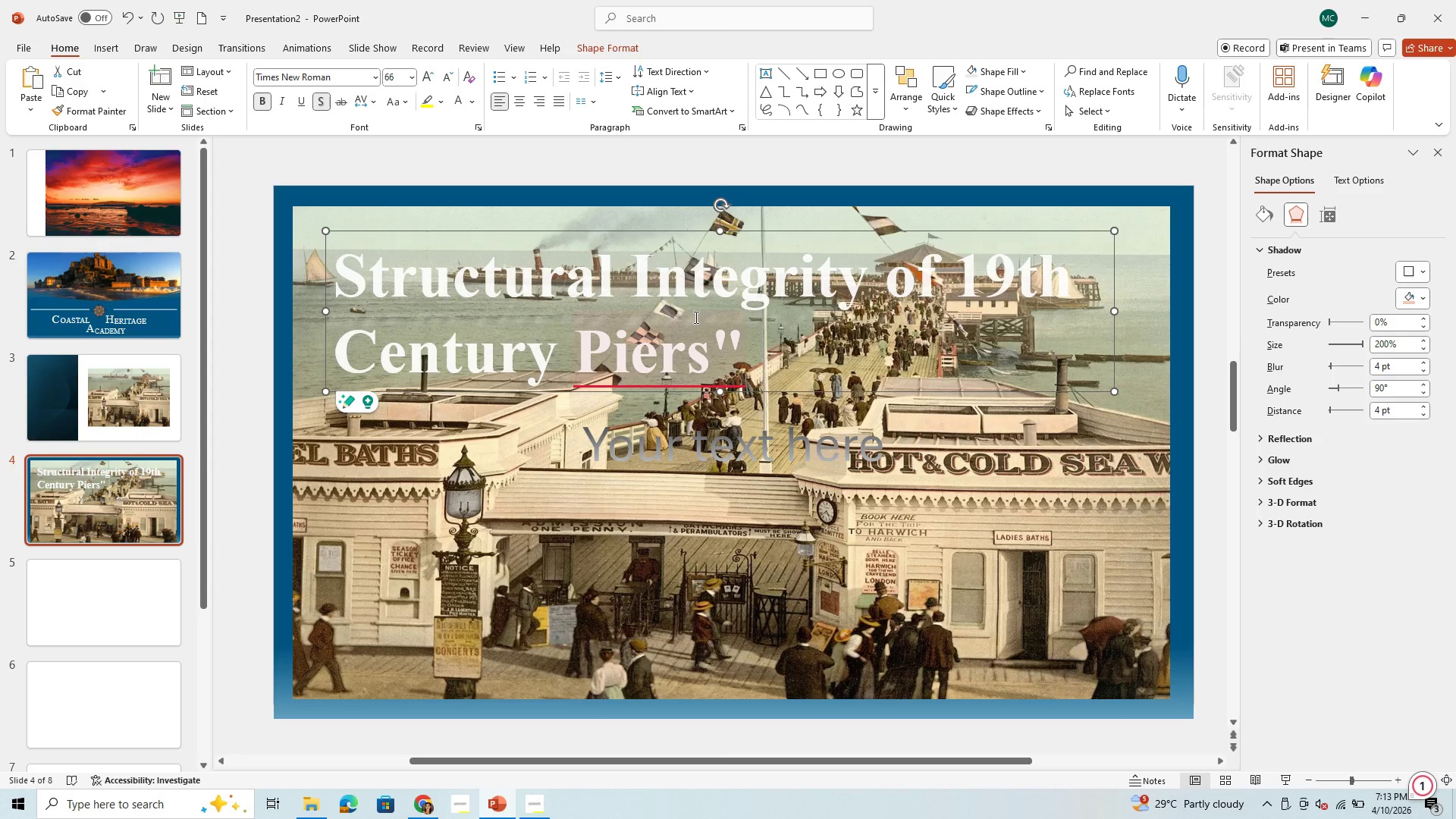 
wait(5.39)
 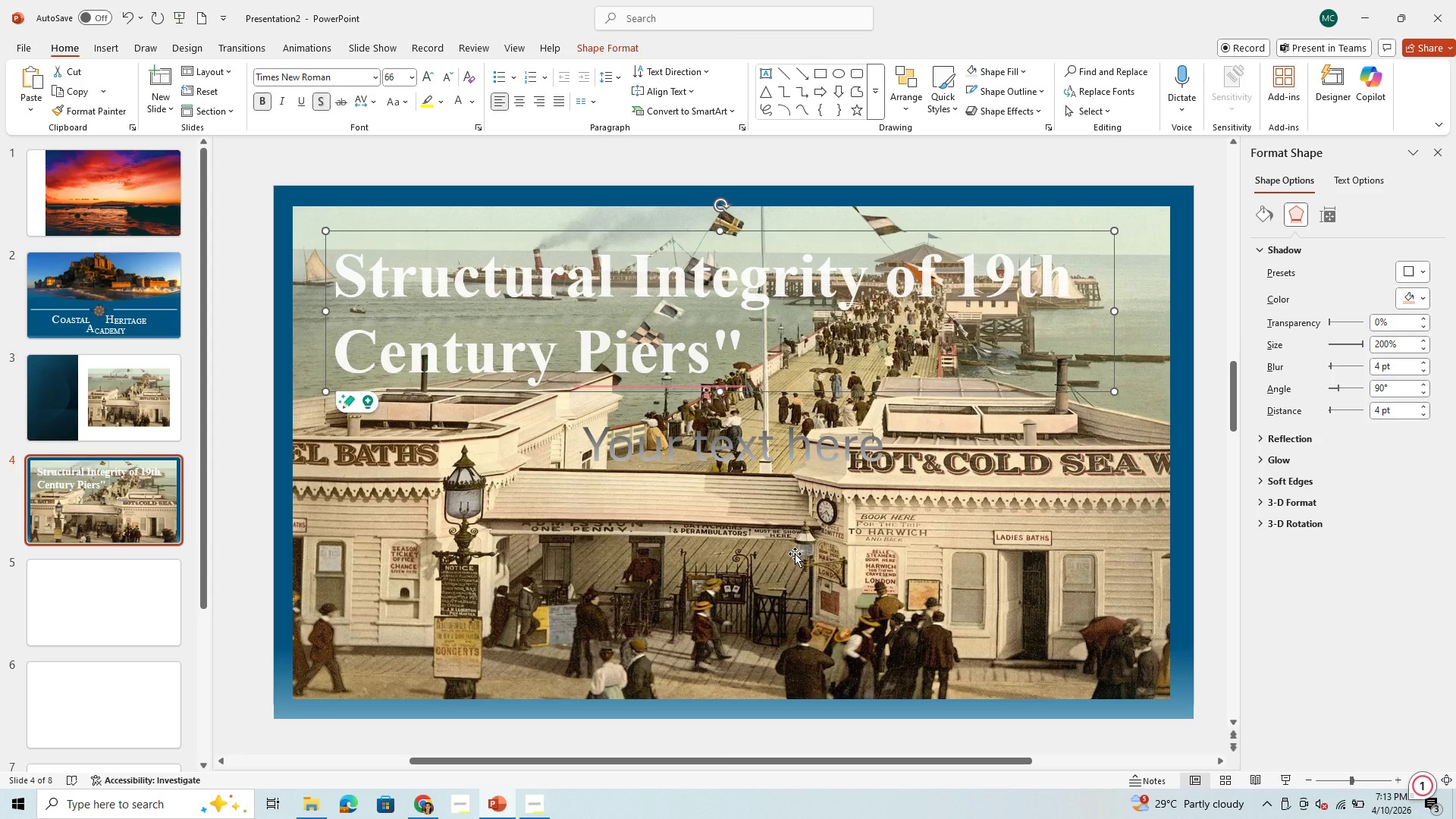 
left_click([691, 546])
 